 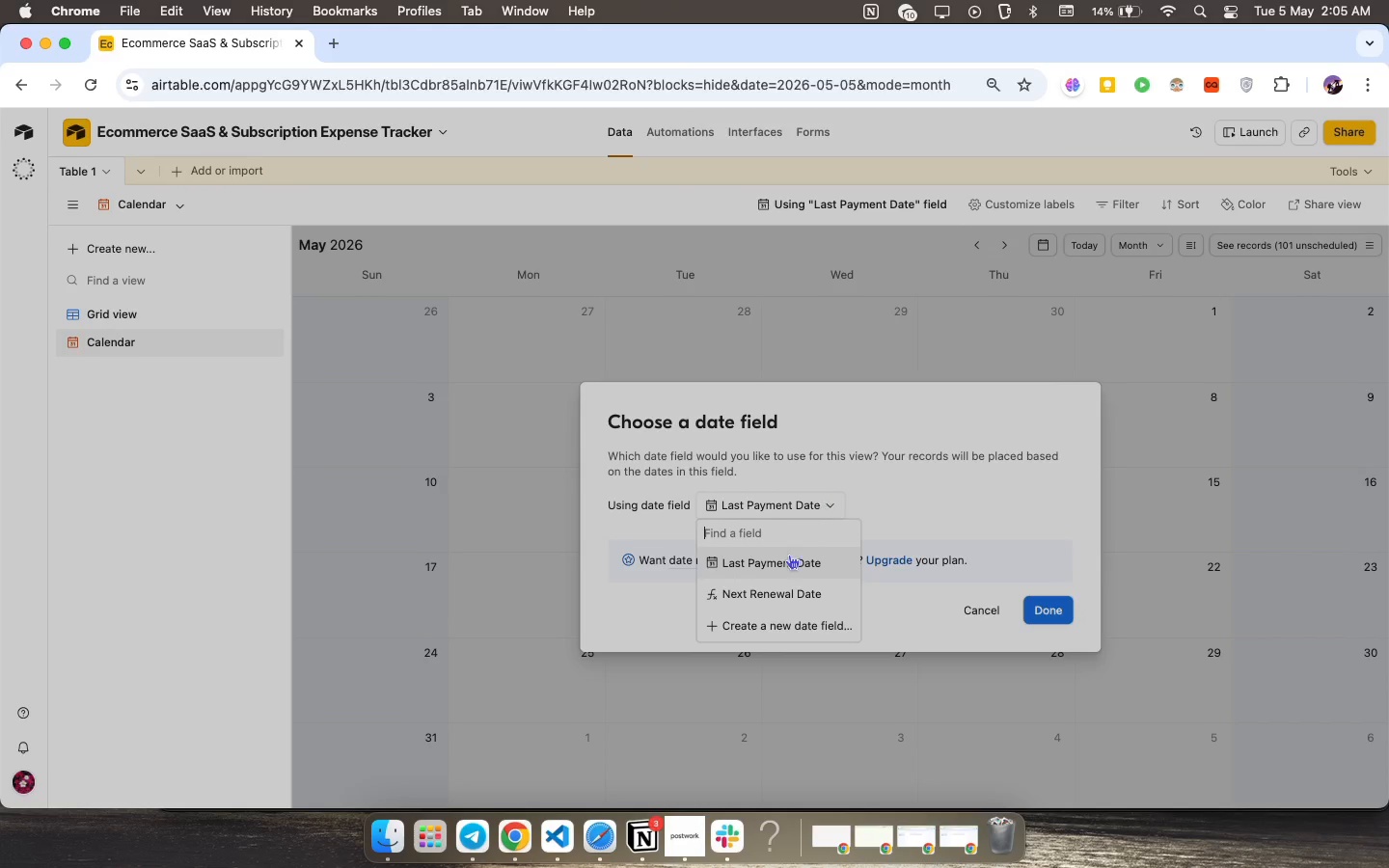 
left_click([789, 598])
 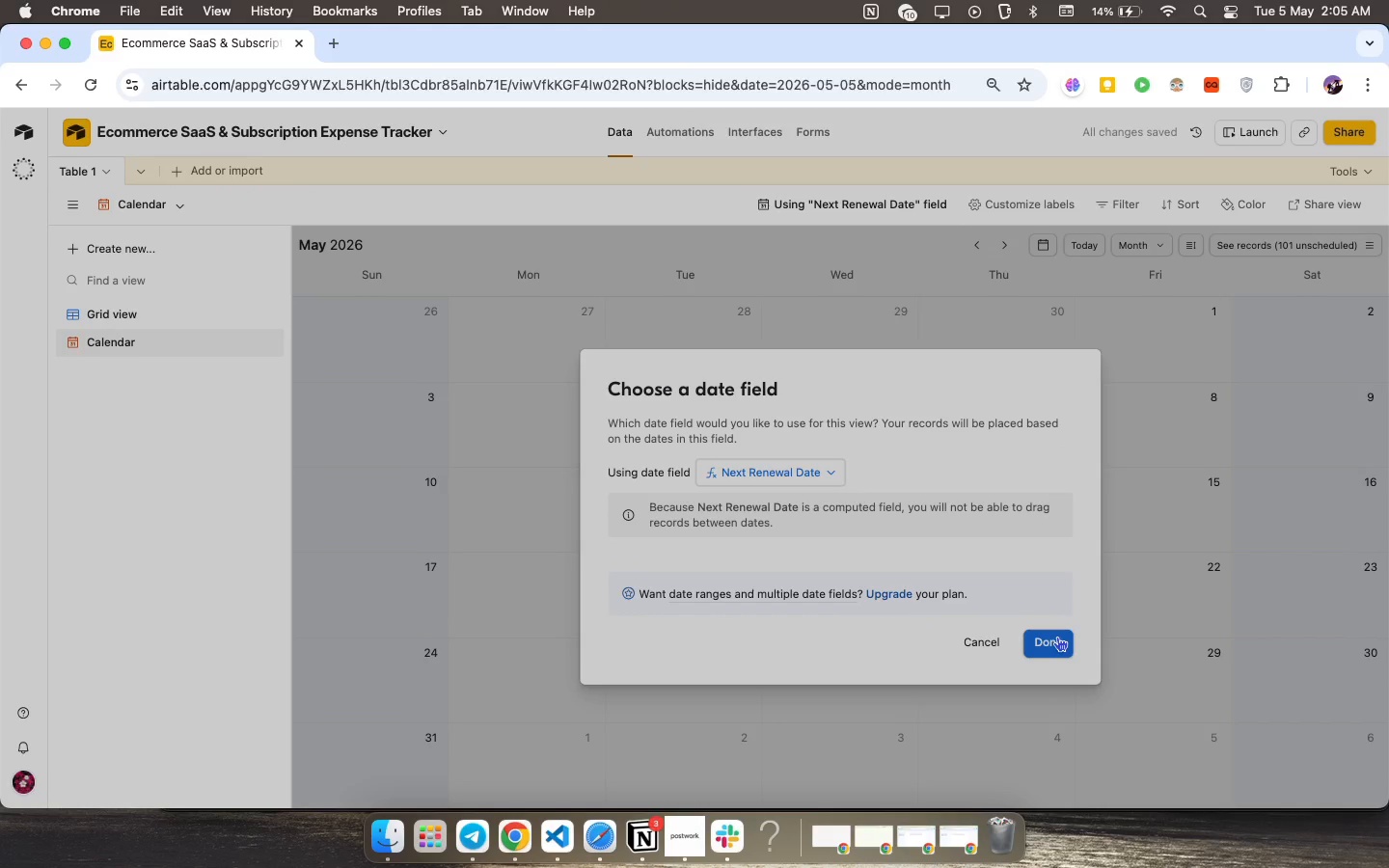 
wait(7.38)
 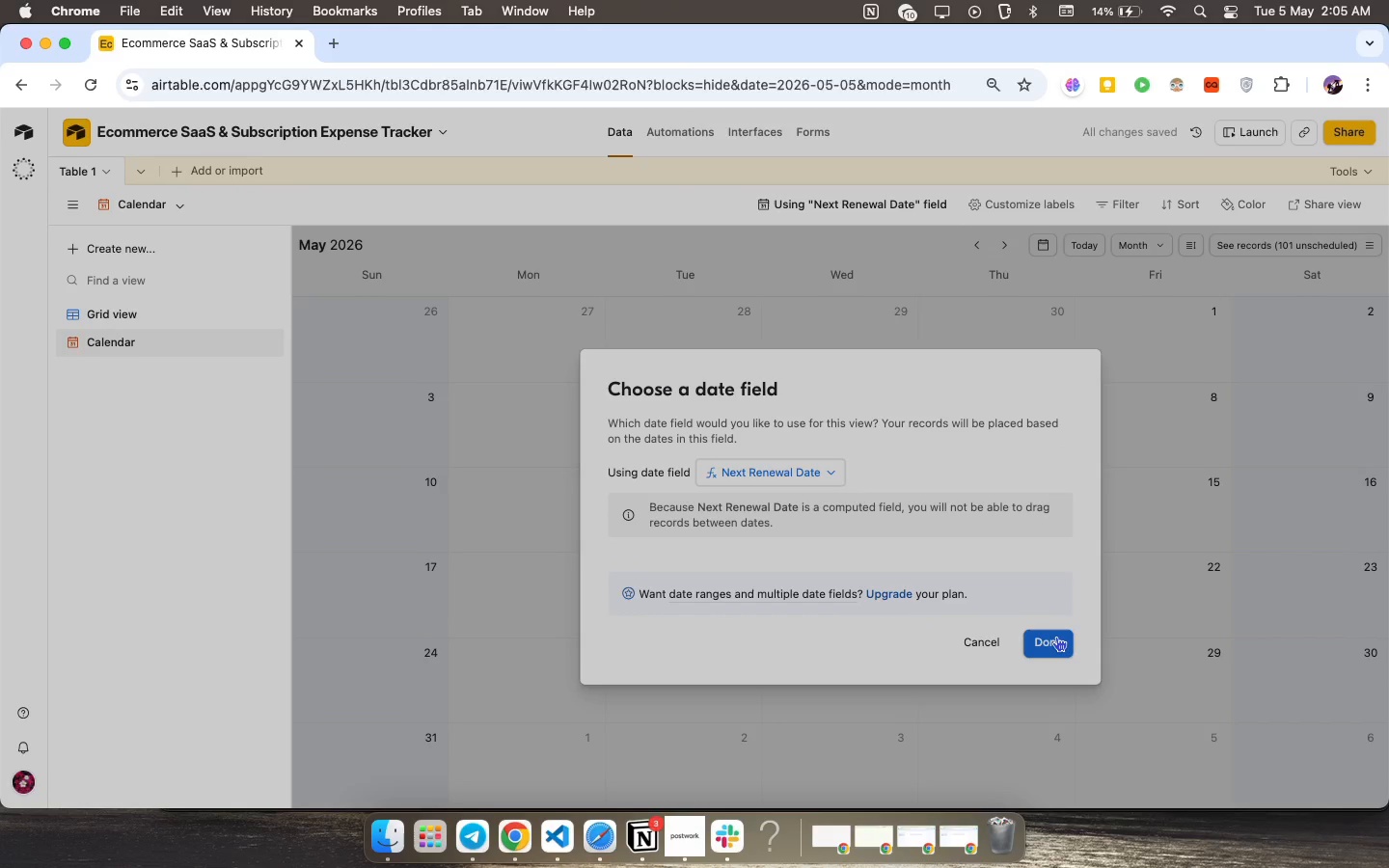 
left_click([1058, 639])
 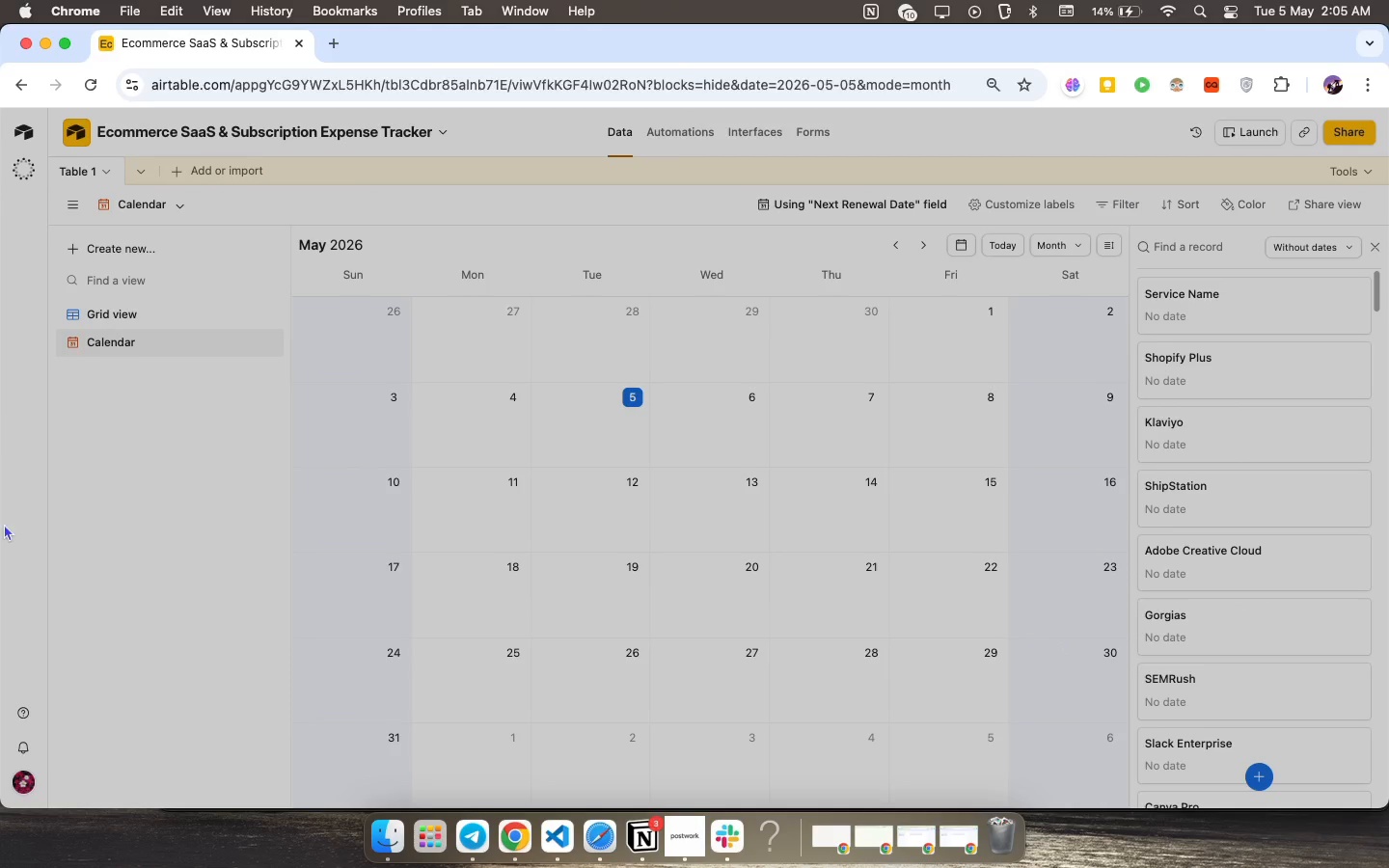 
wait(6.01)
 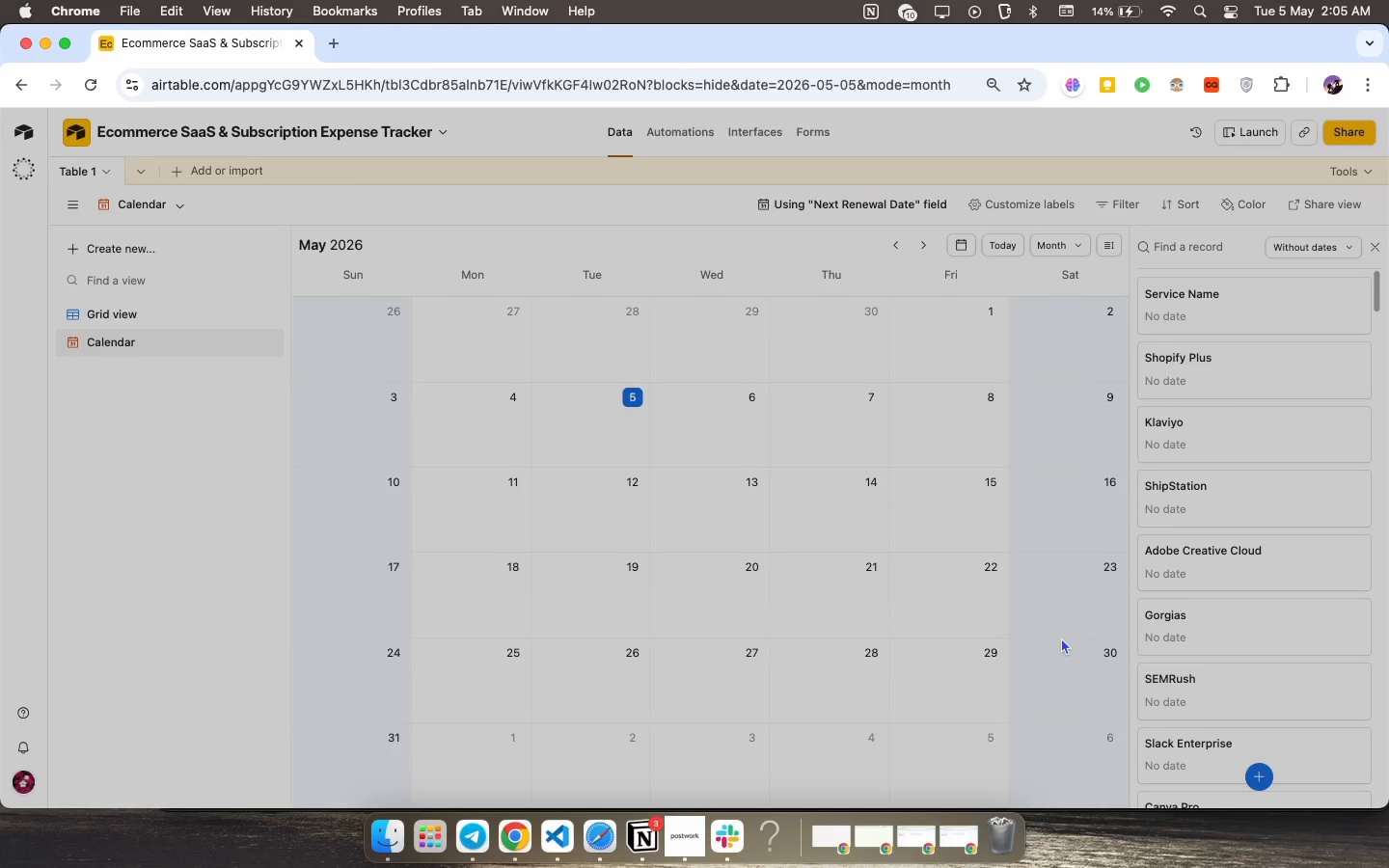 
double_click([124, 339])
 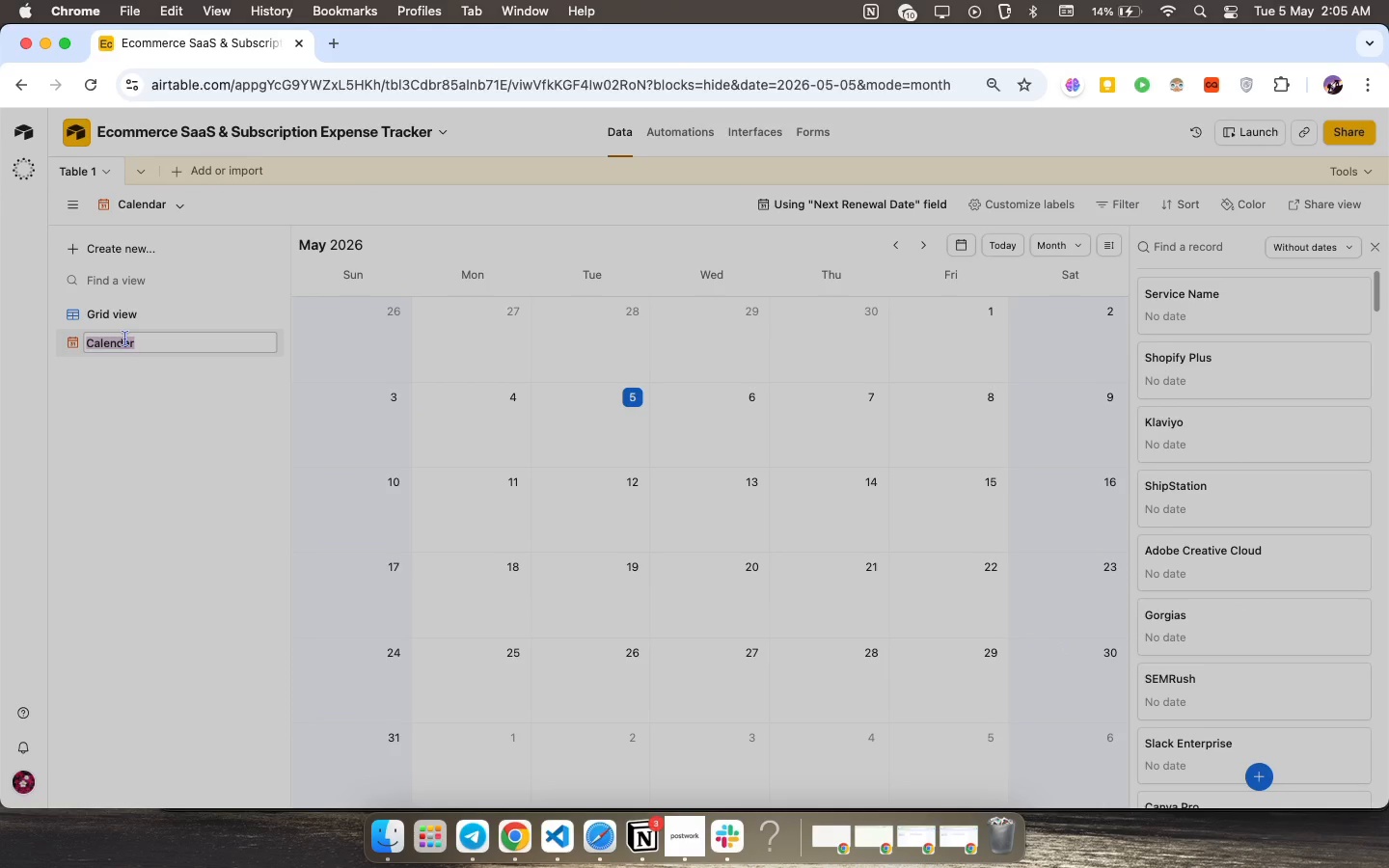 
key(CapsLock)
 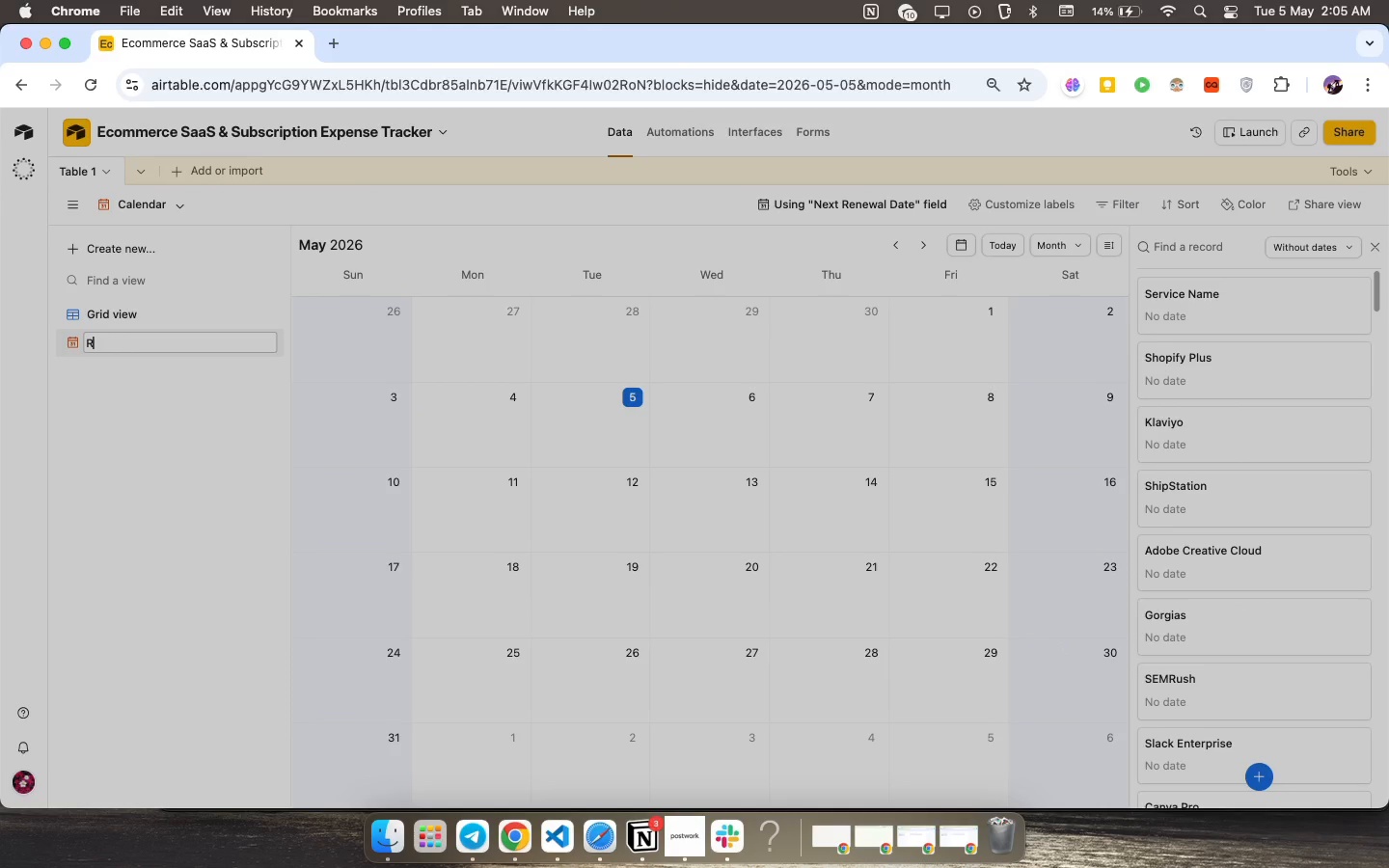 
key(R)
 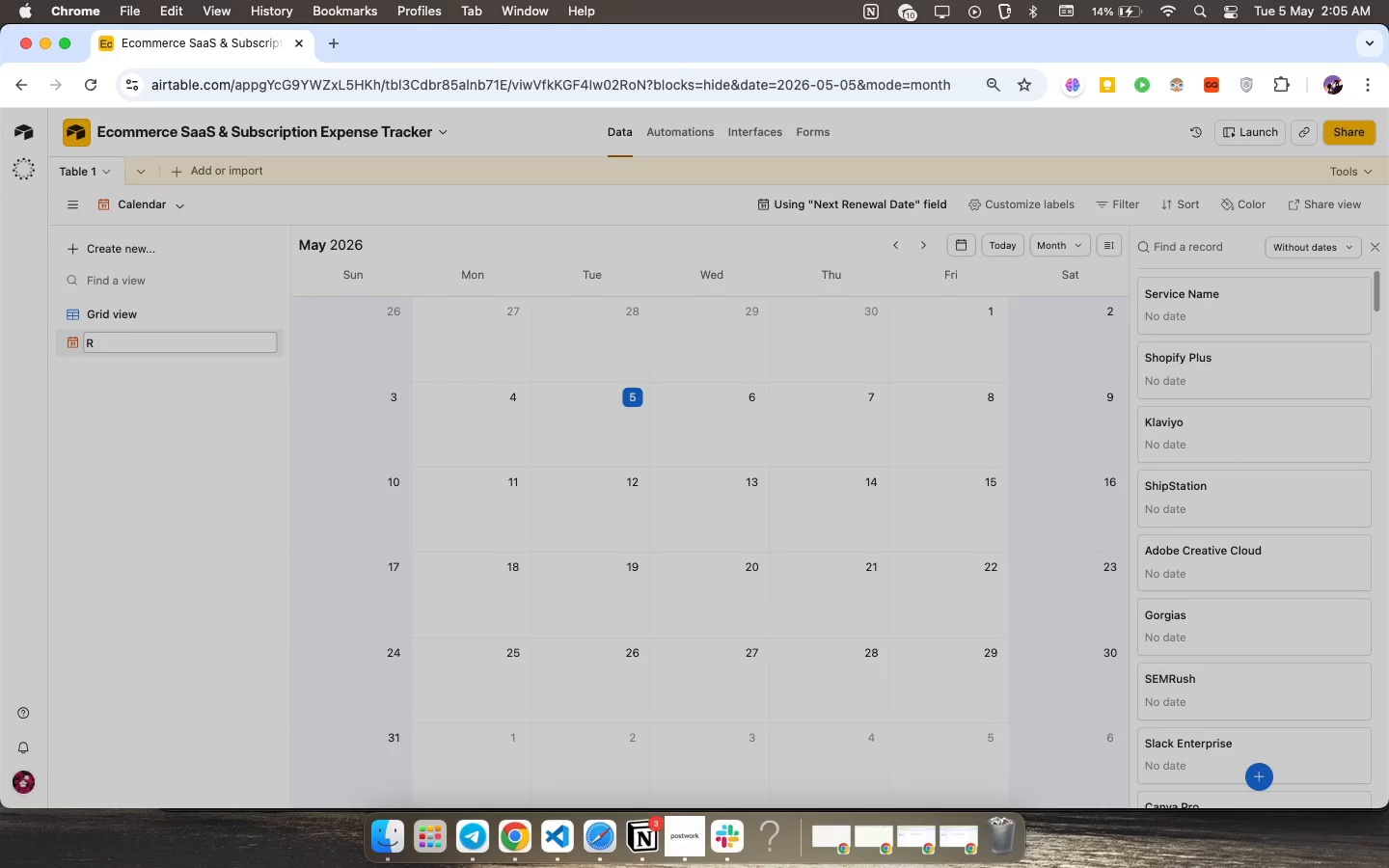 
key(CapsLock)
 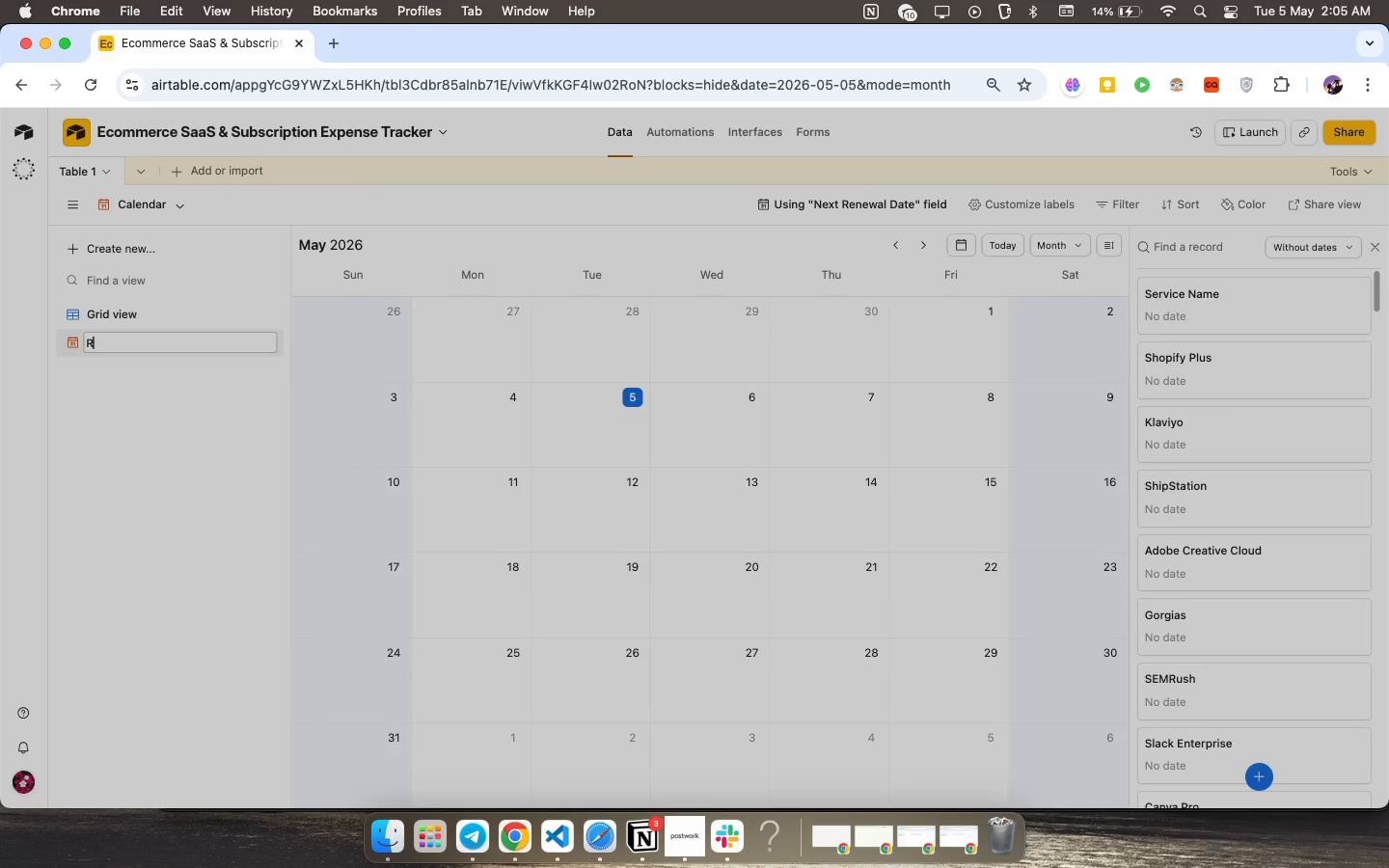 
wait(5.33)
 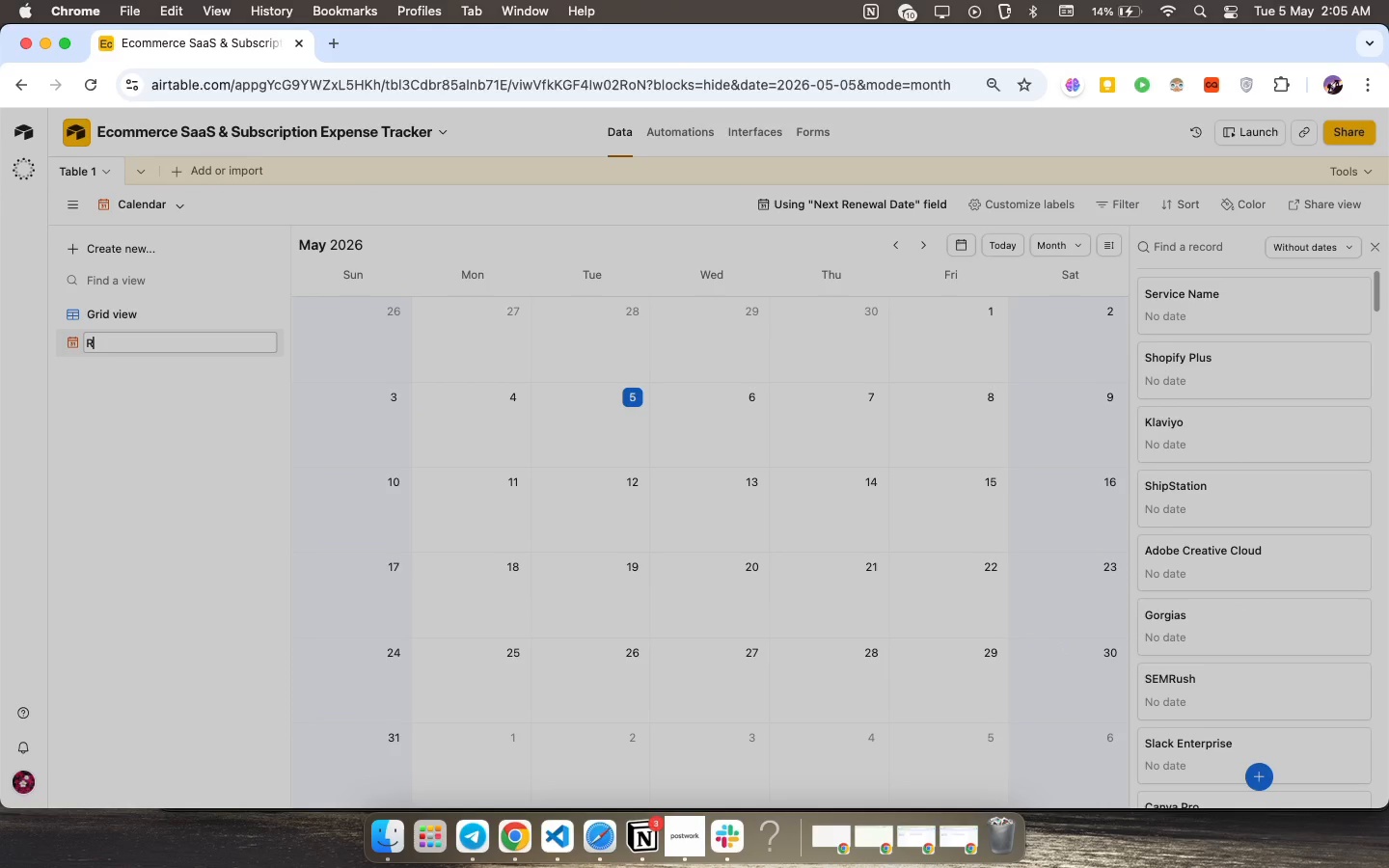 
type(enewal Calendar)
 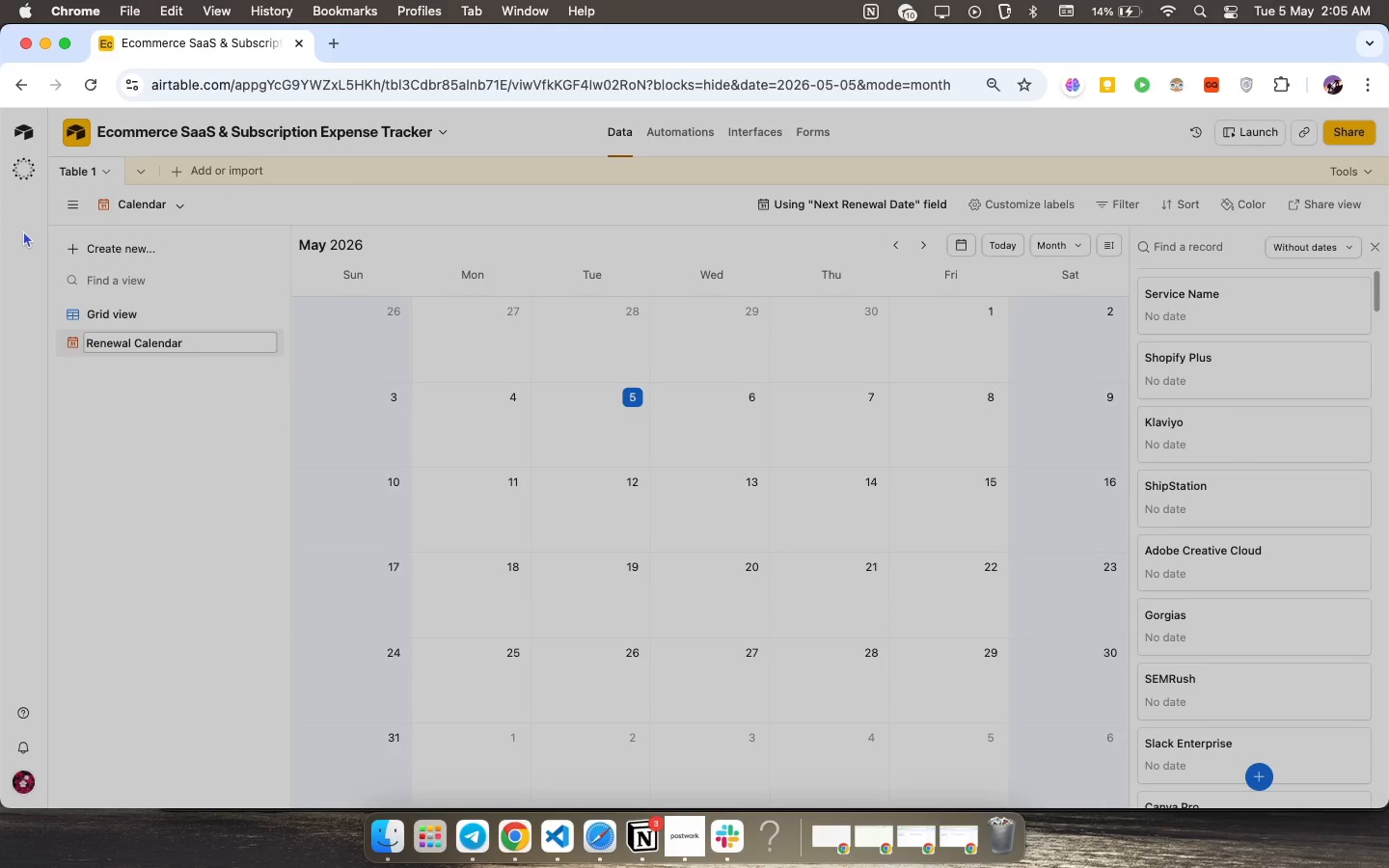 
wait(10.35)
 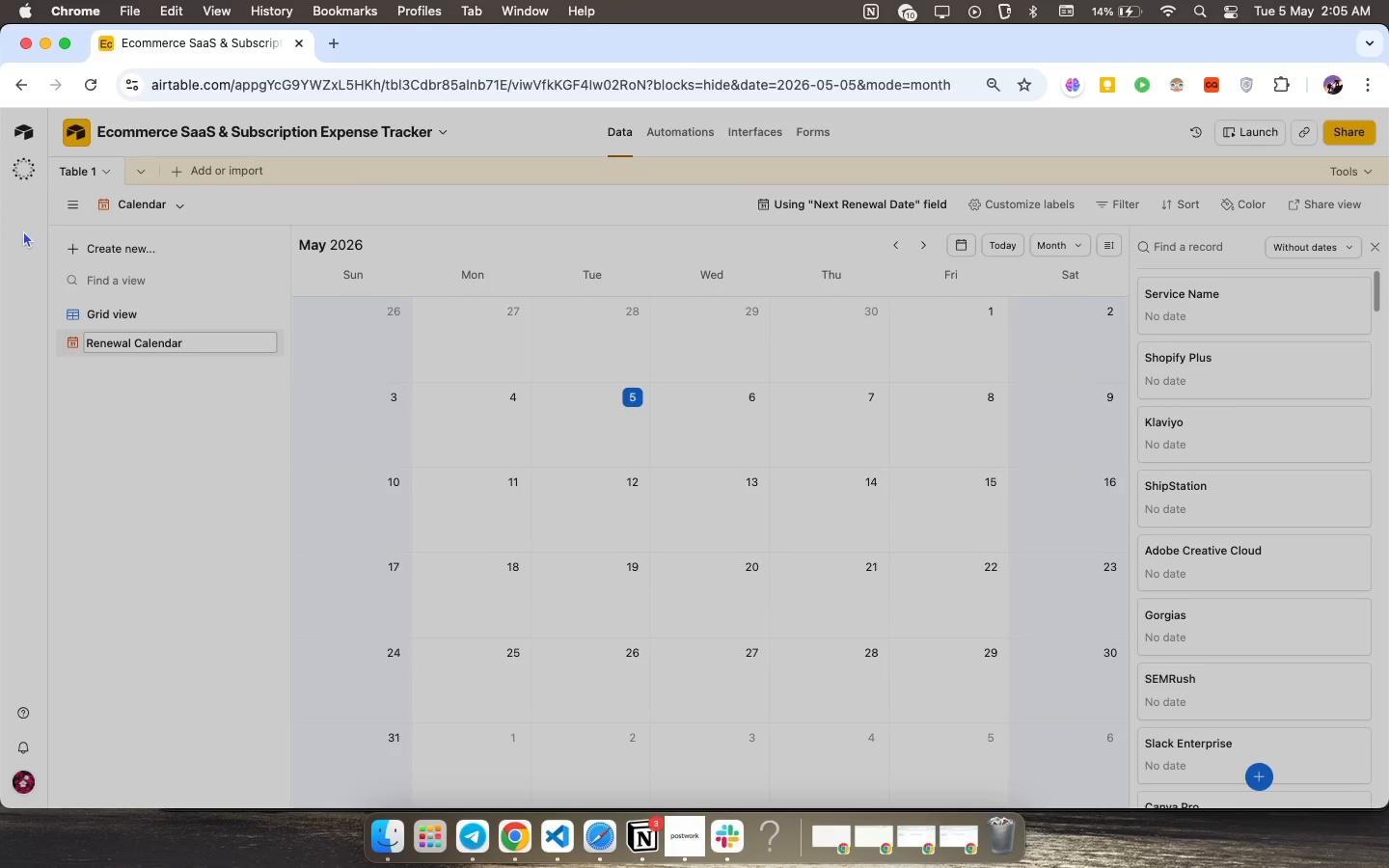 
double_click([126, 317])
 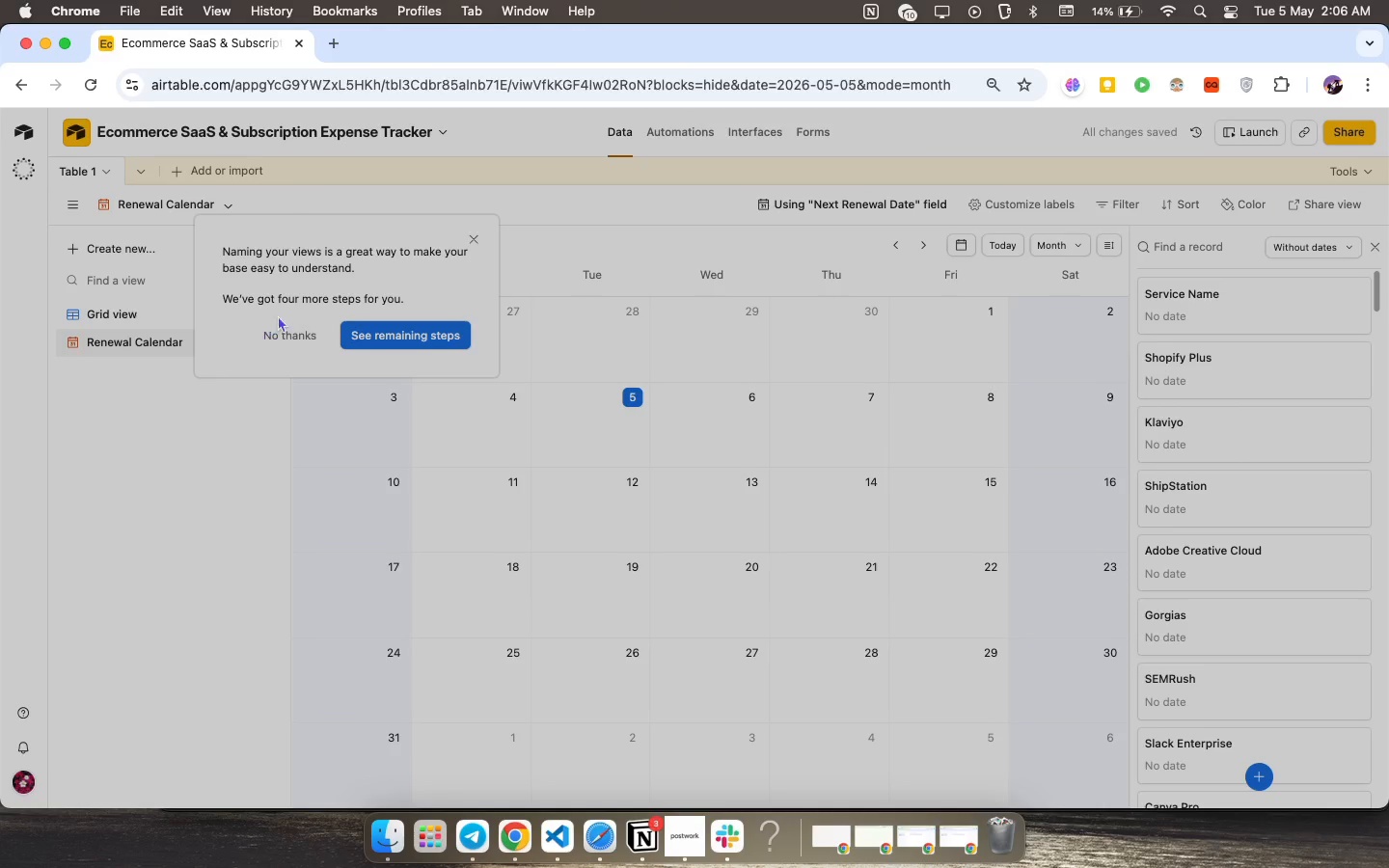 
left_click([286, 327])
 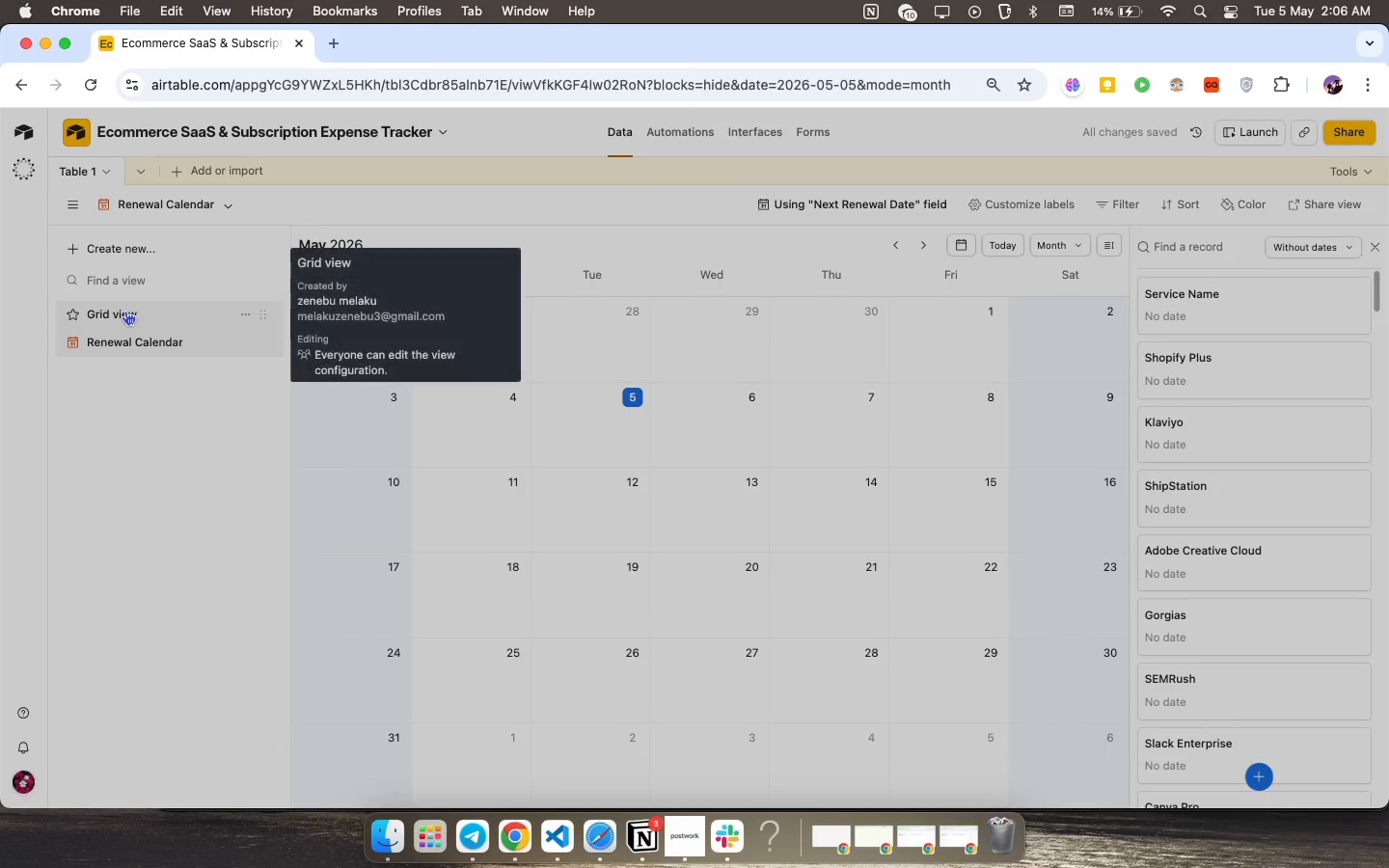 
double_click([125, 311])
 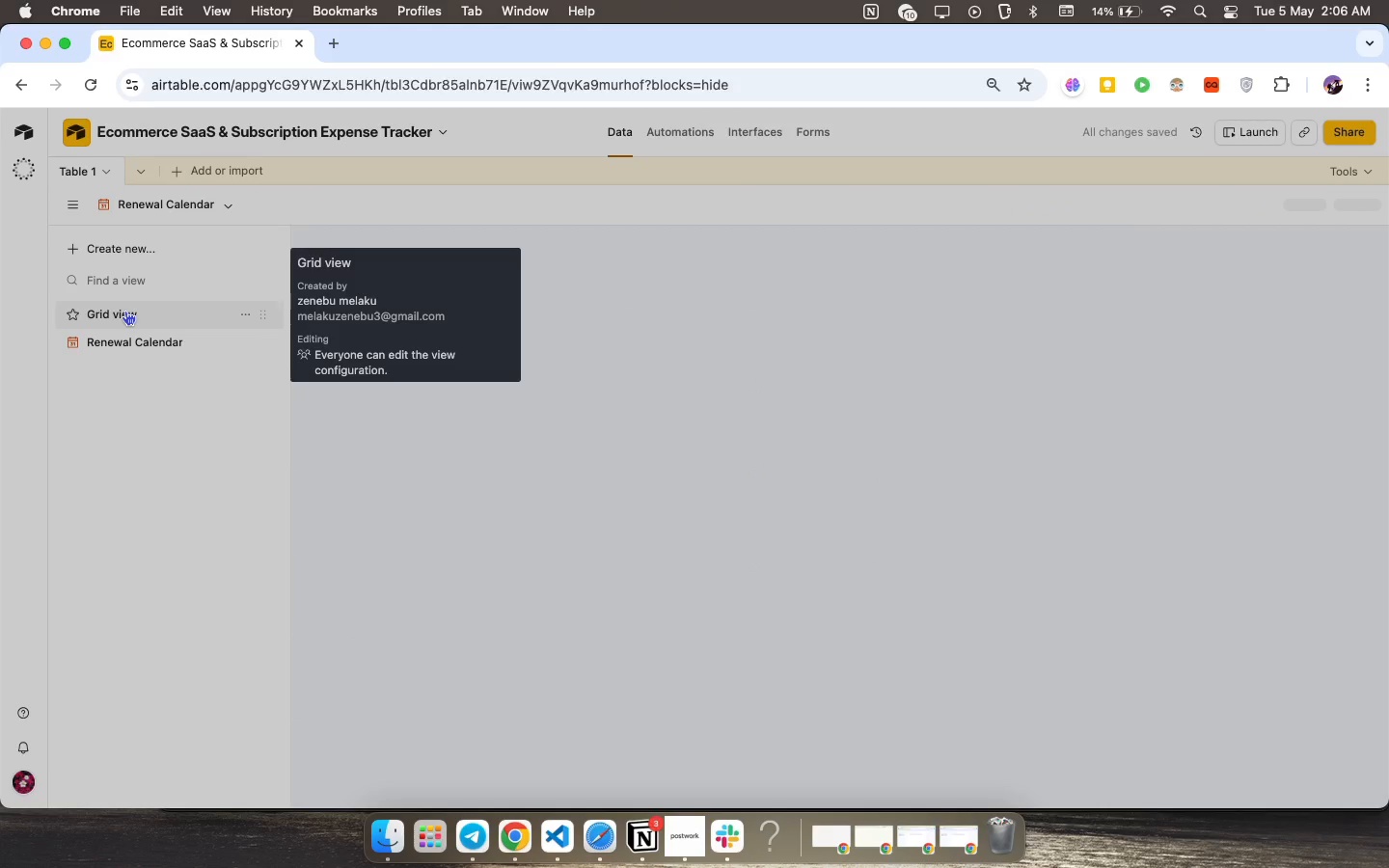 
double_click([125, 311])
 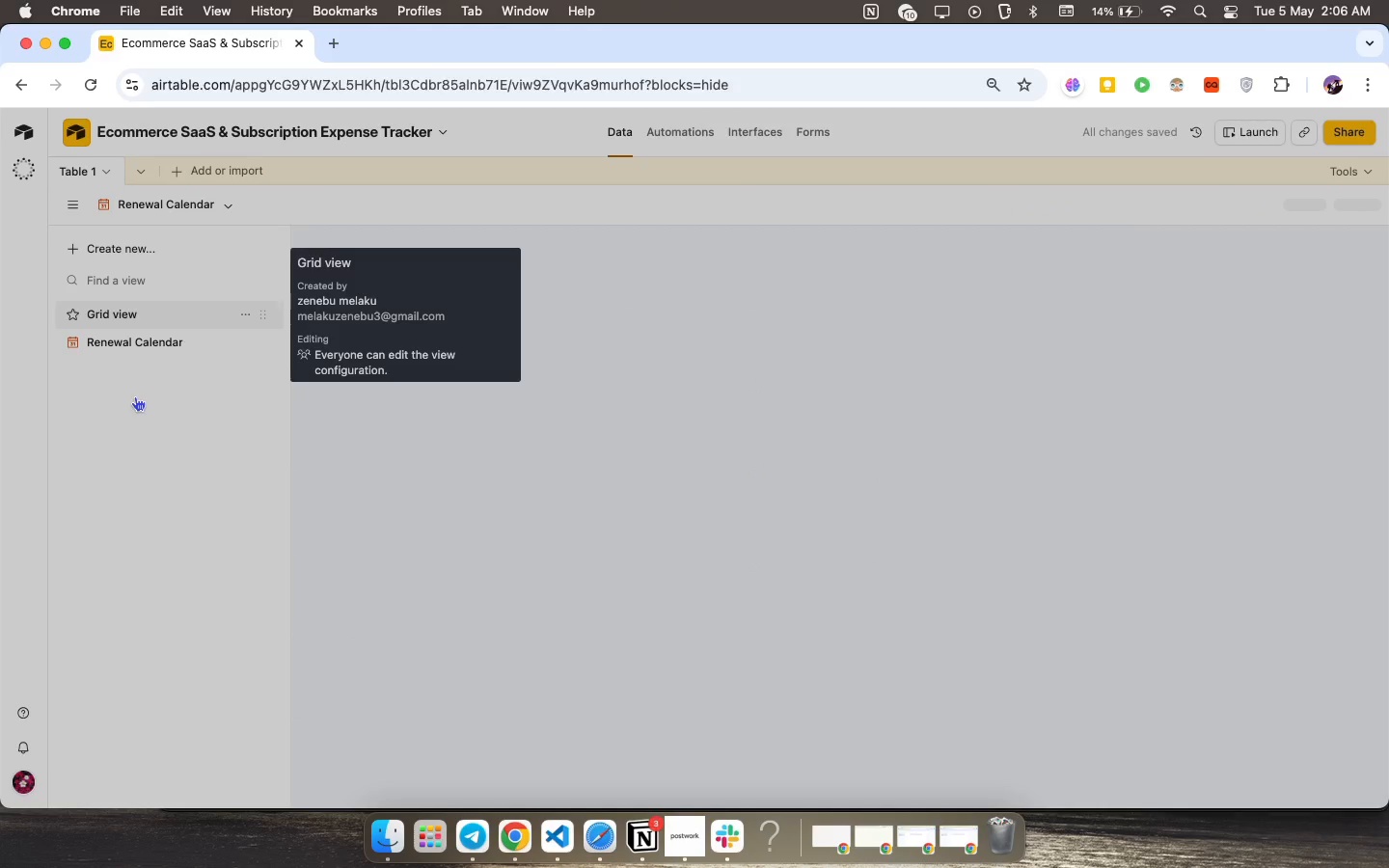 
left_click([136, 370])
 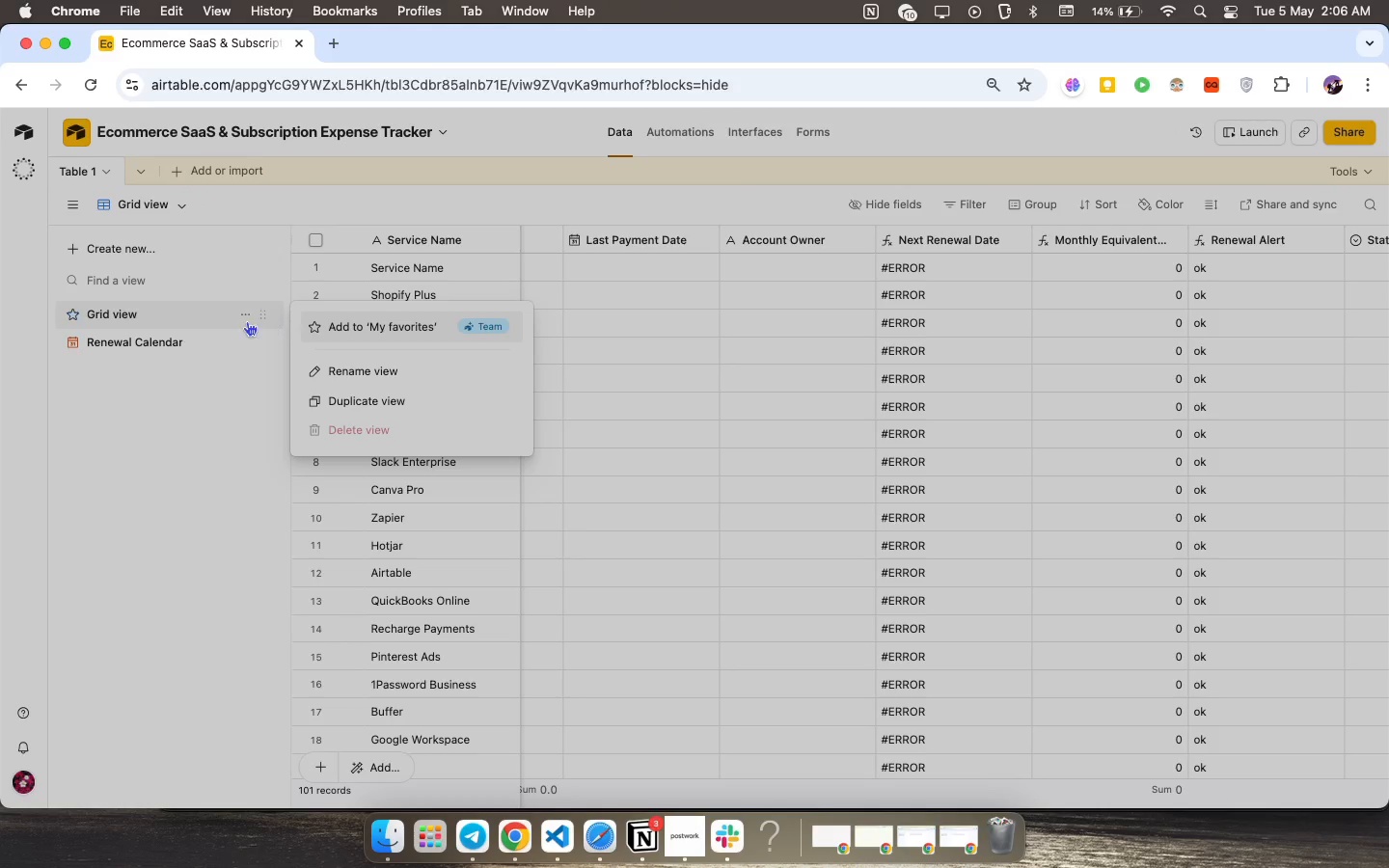 
left_click([373, 377])
 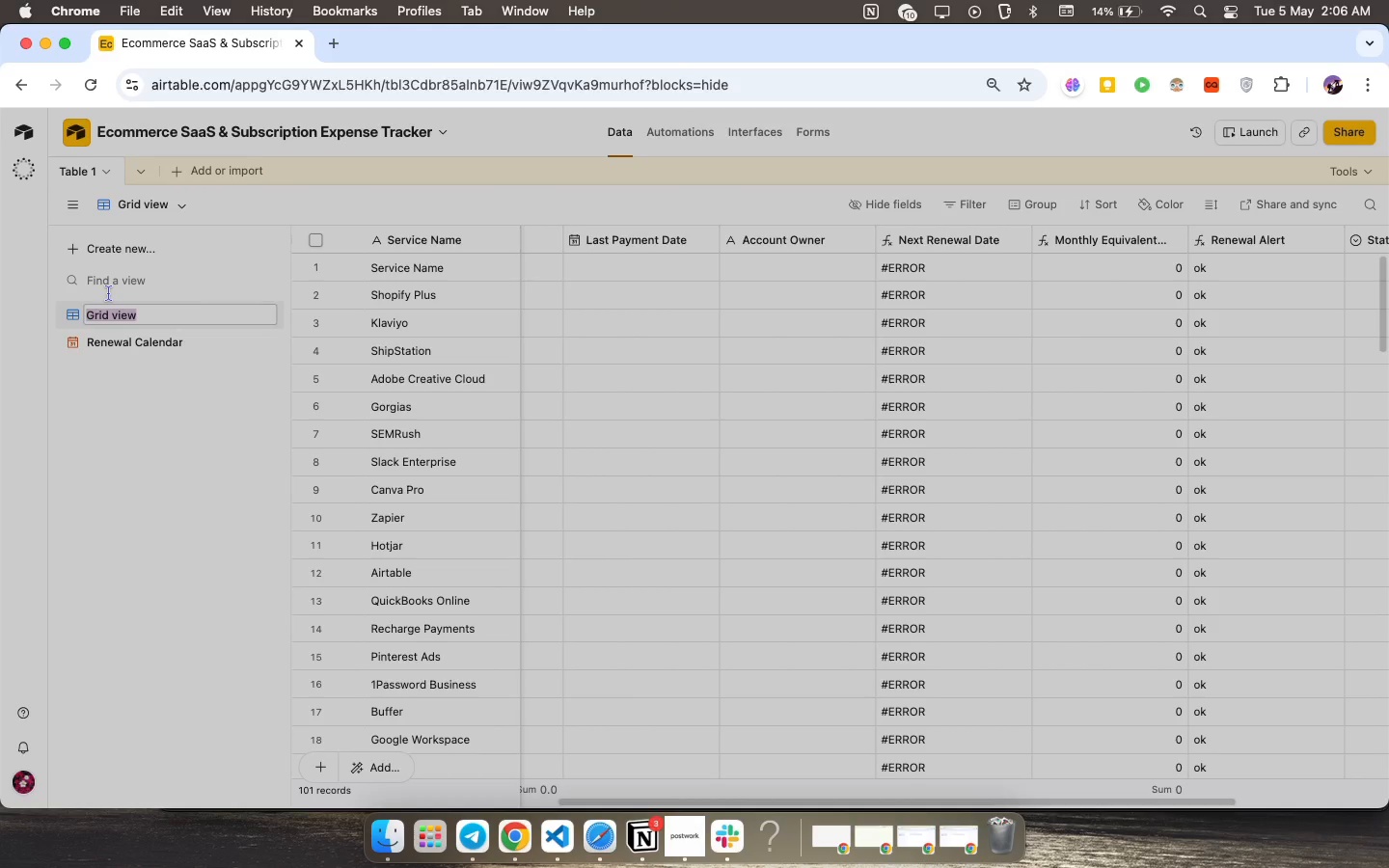 
type(All Subscriptions)
 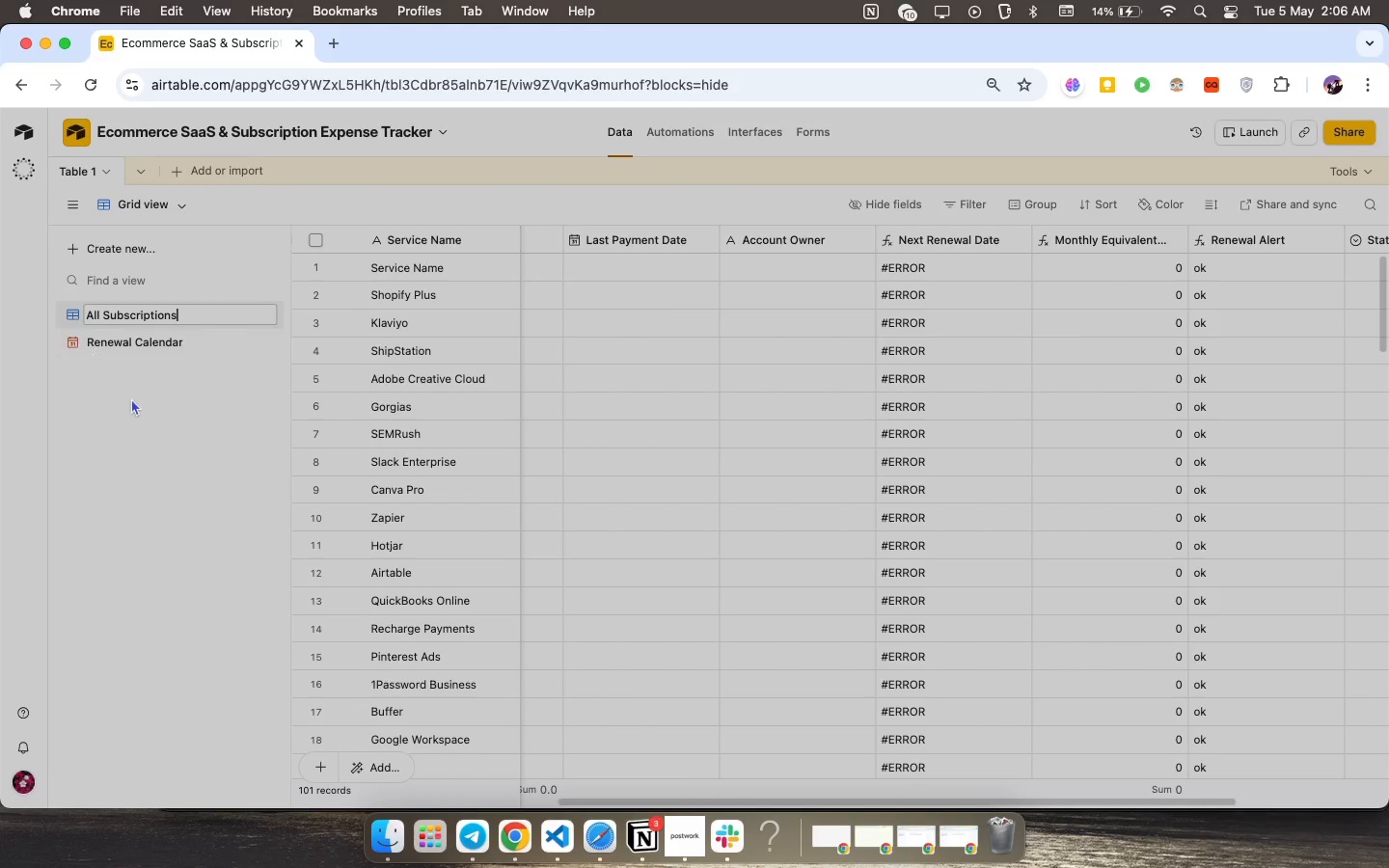 
left_click([136, 401])
 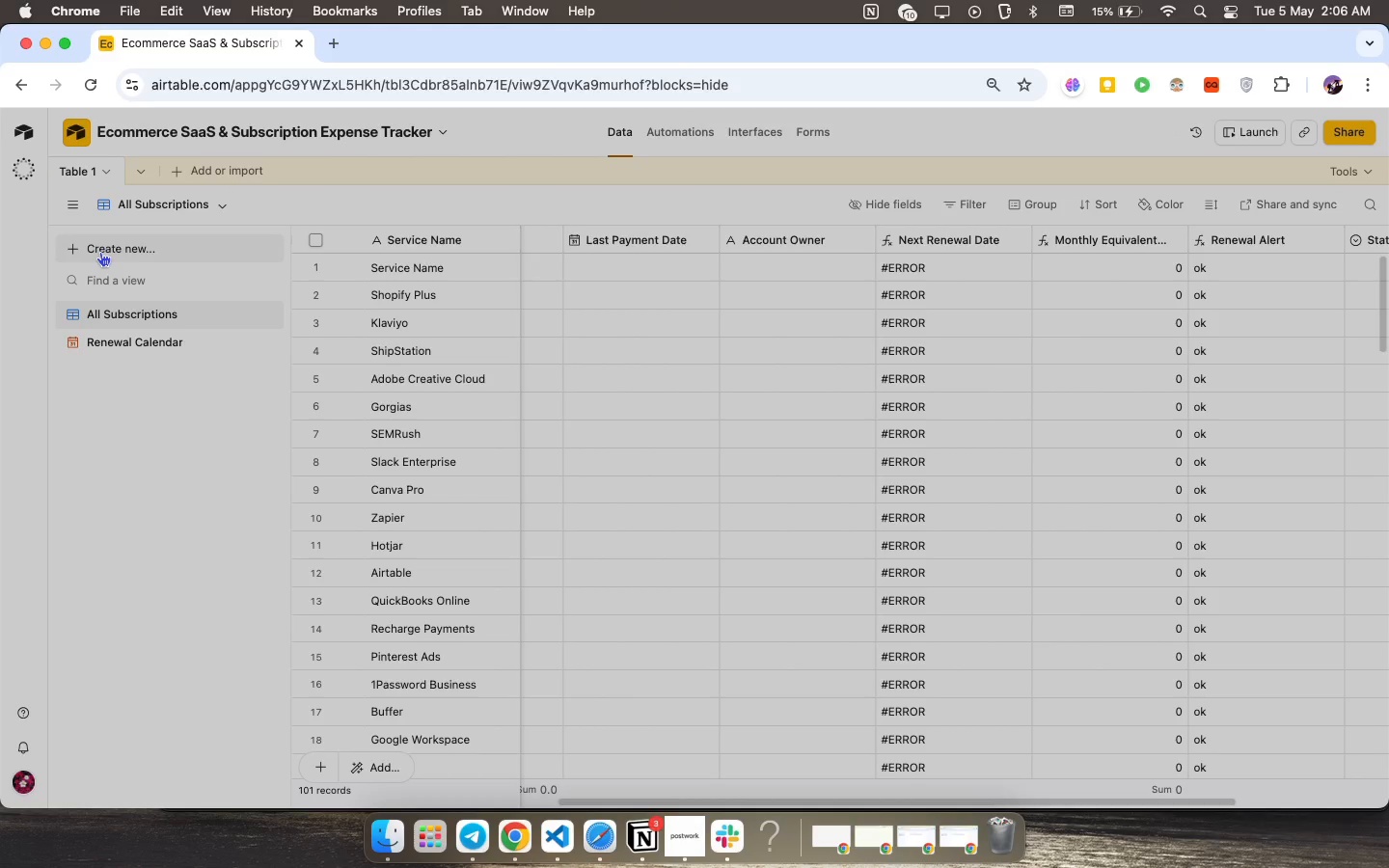 
wait(14.38)
 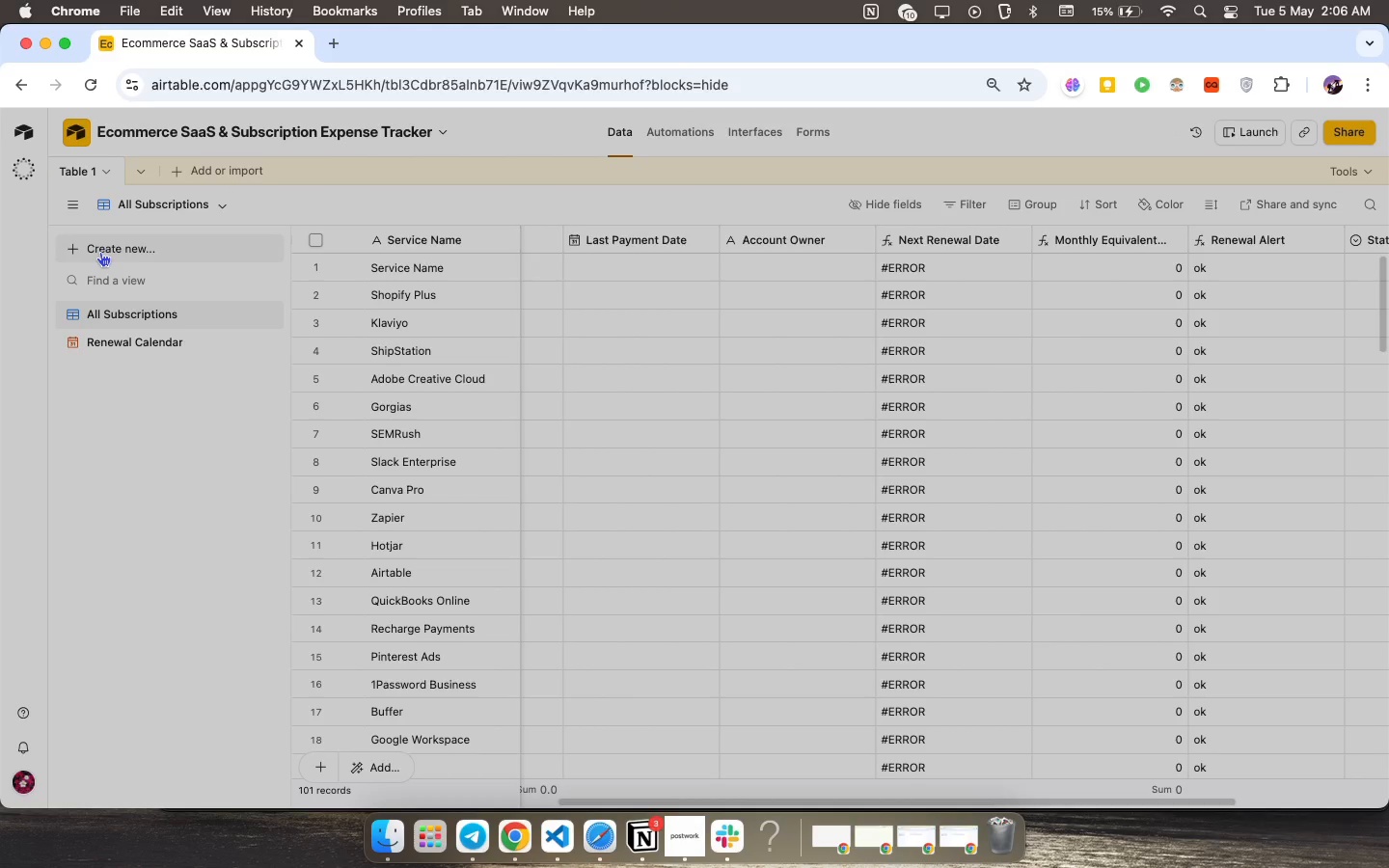 
left_click([100, 252])
 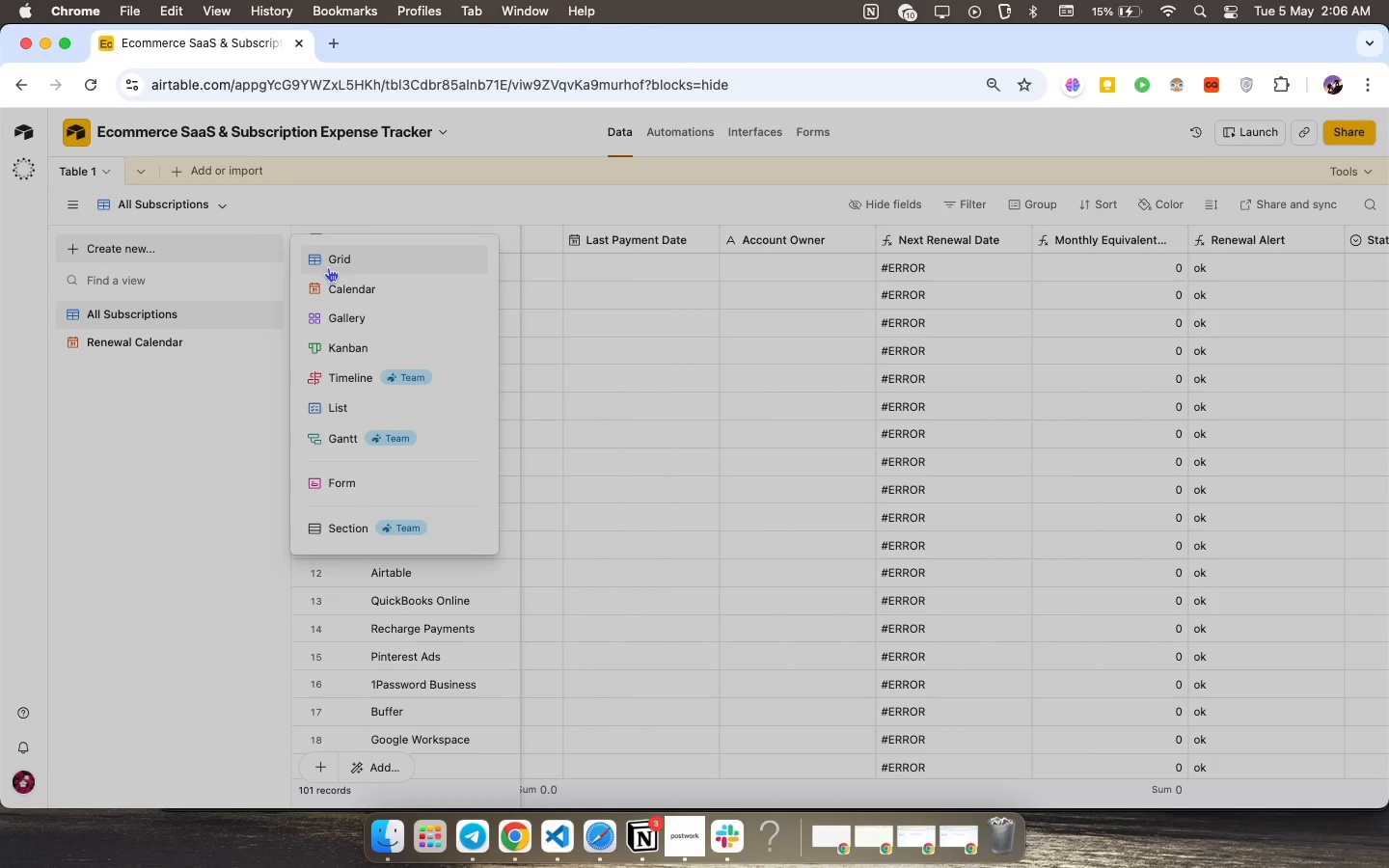 
left_click([328, 267])
 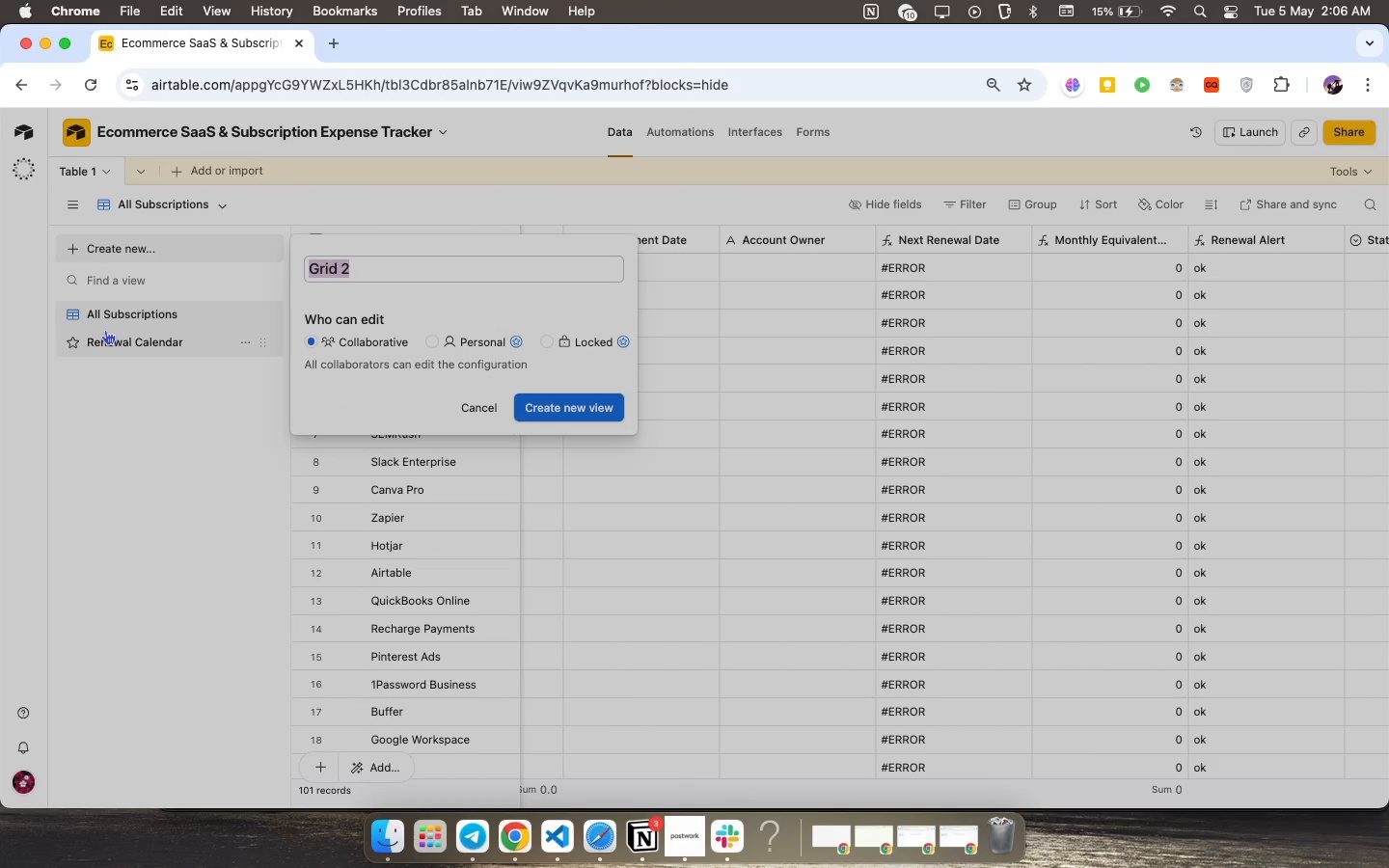 
type(Upcoming Renee)
key(Backspace)
type(wals)
 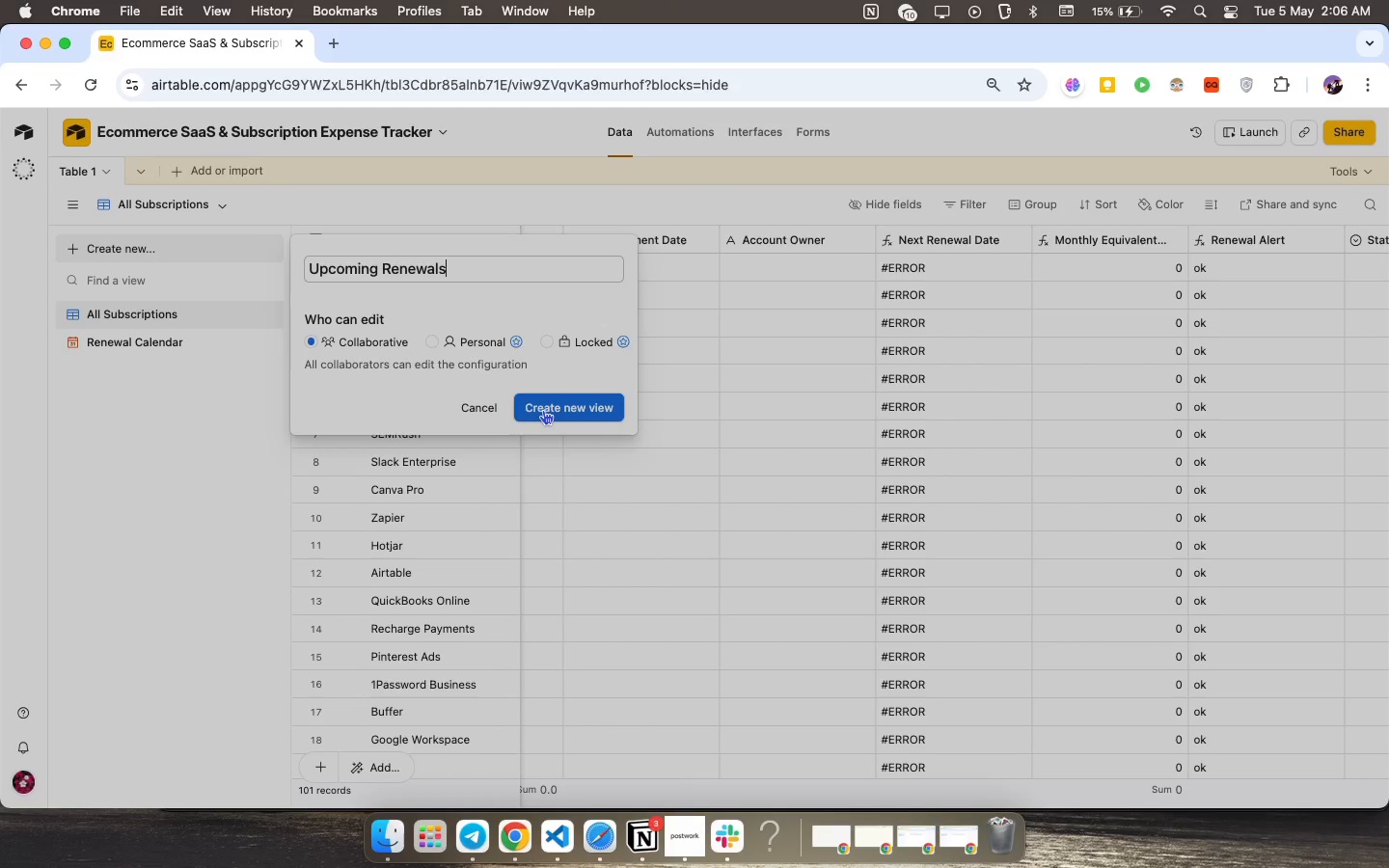 
double_click([543, 410])
 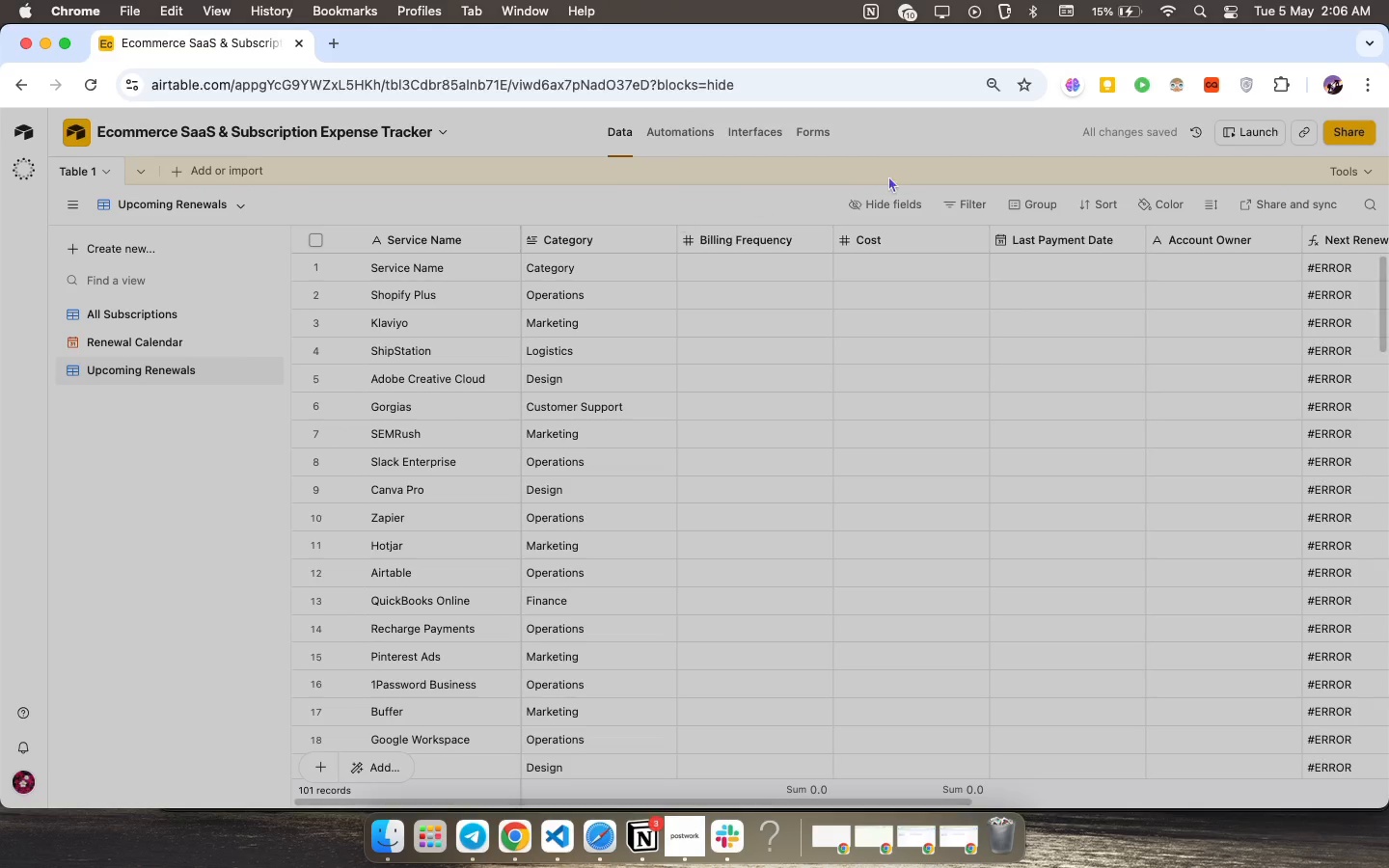 
wait(5.45)
 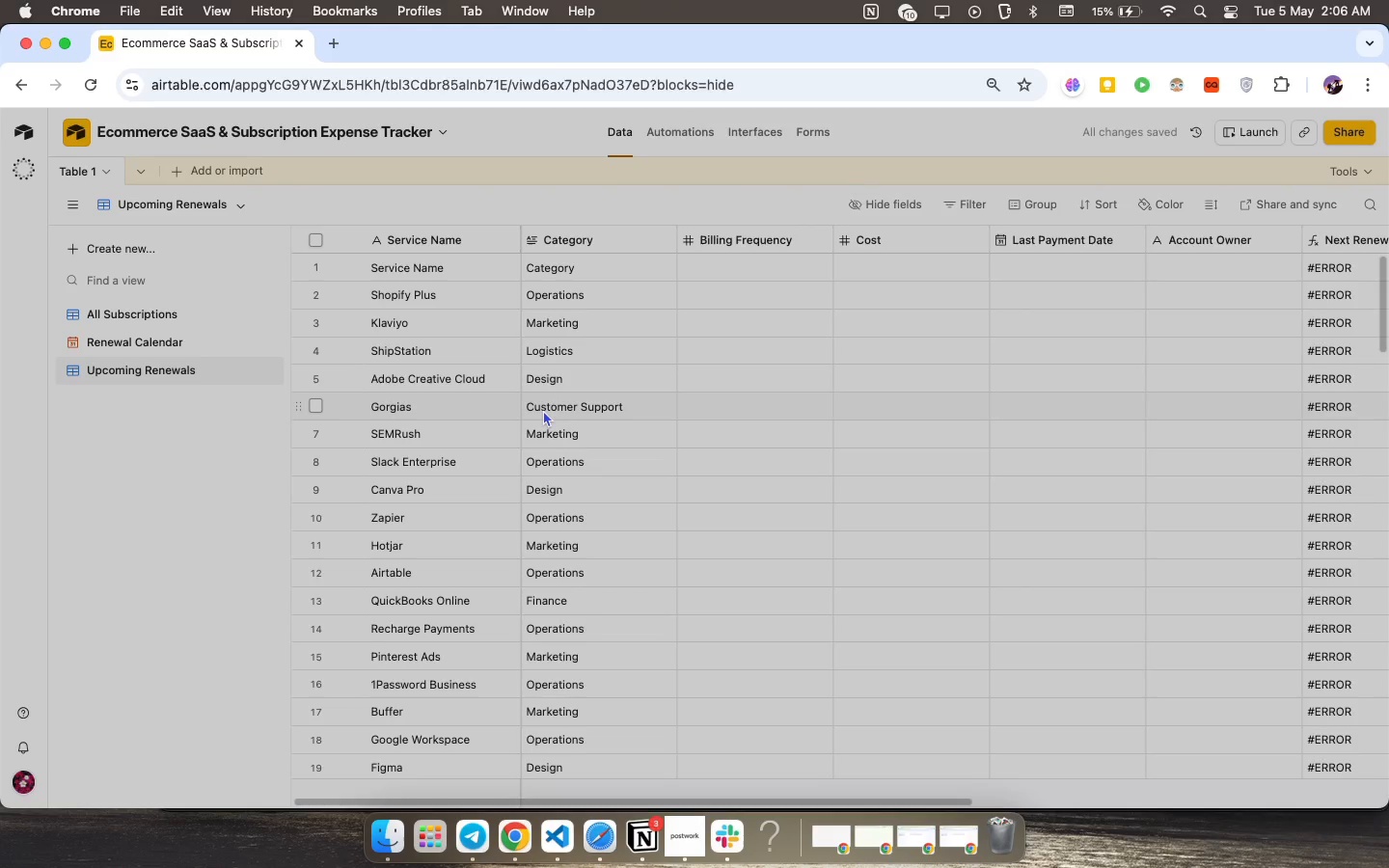 
left_click([957, 203])
 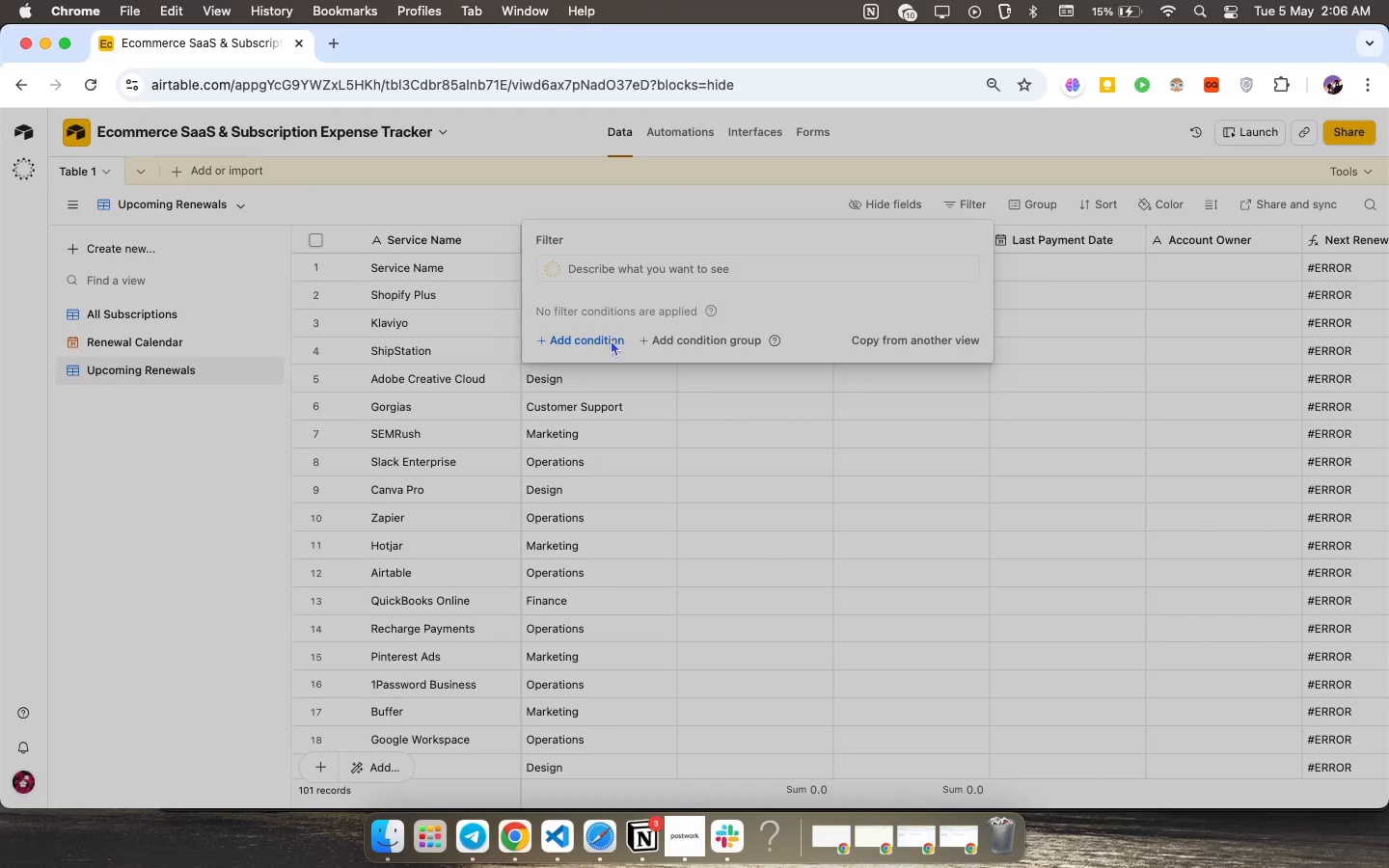 
left_click([610, 343])
 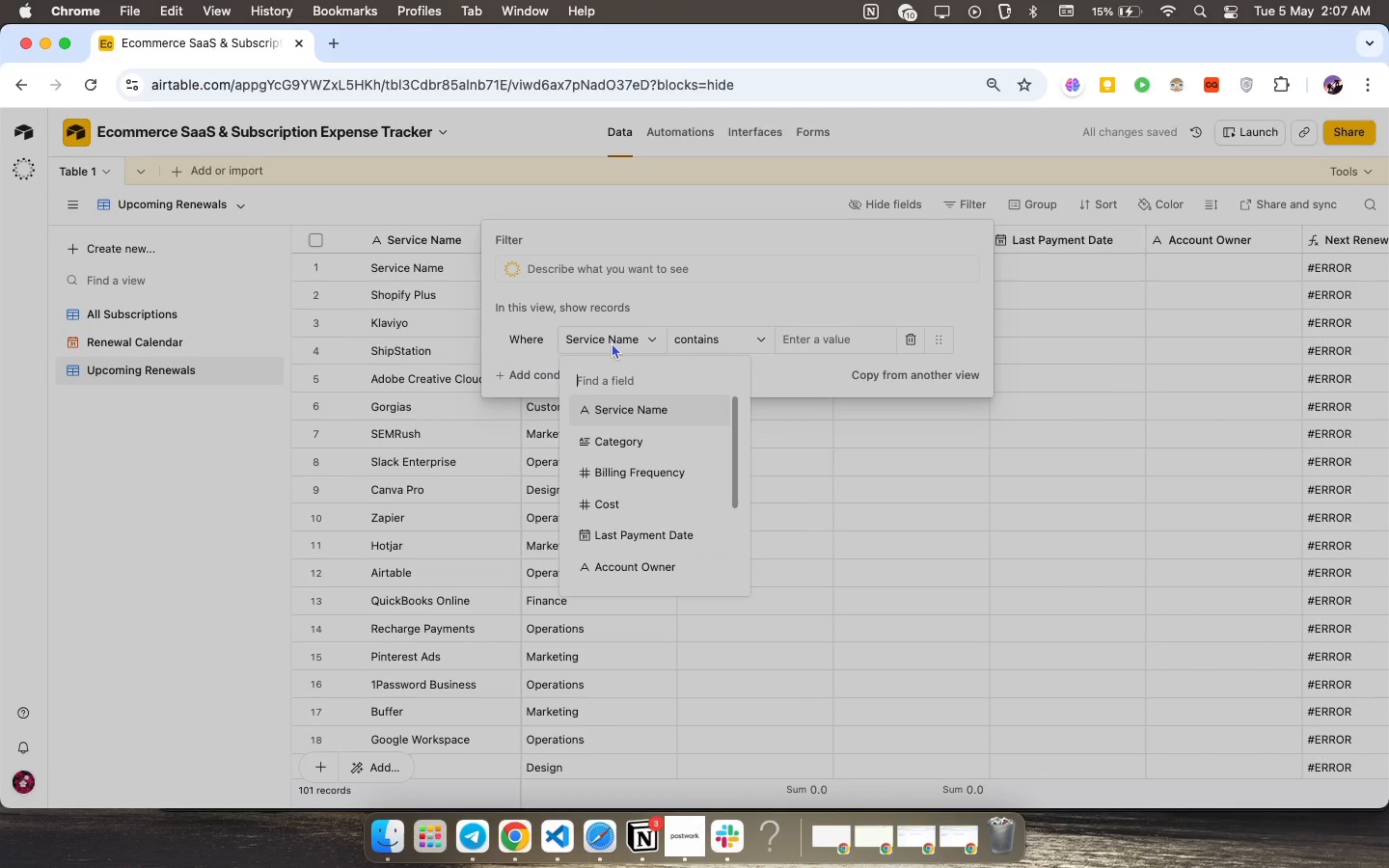 
wait(6.11)
 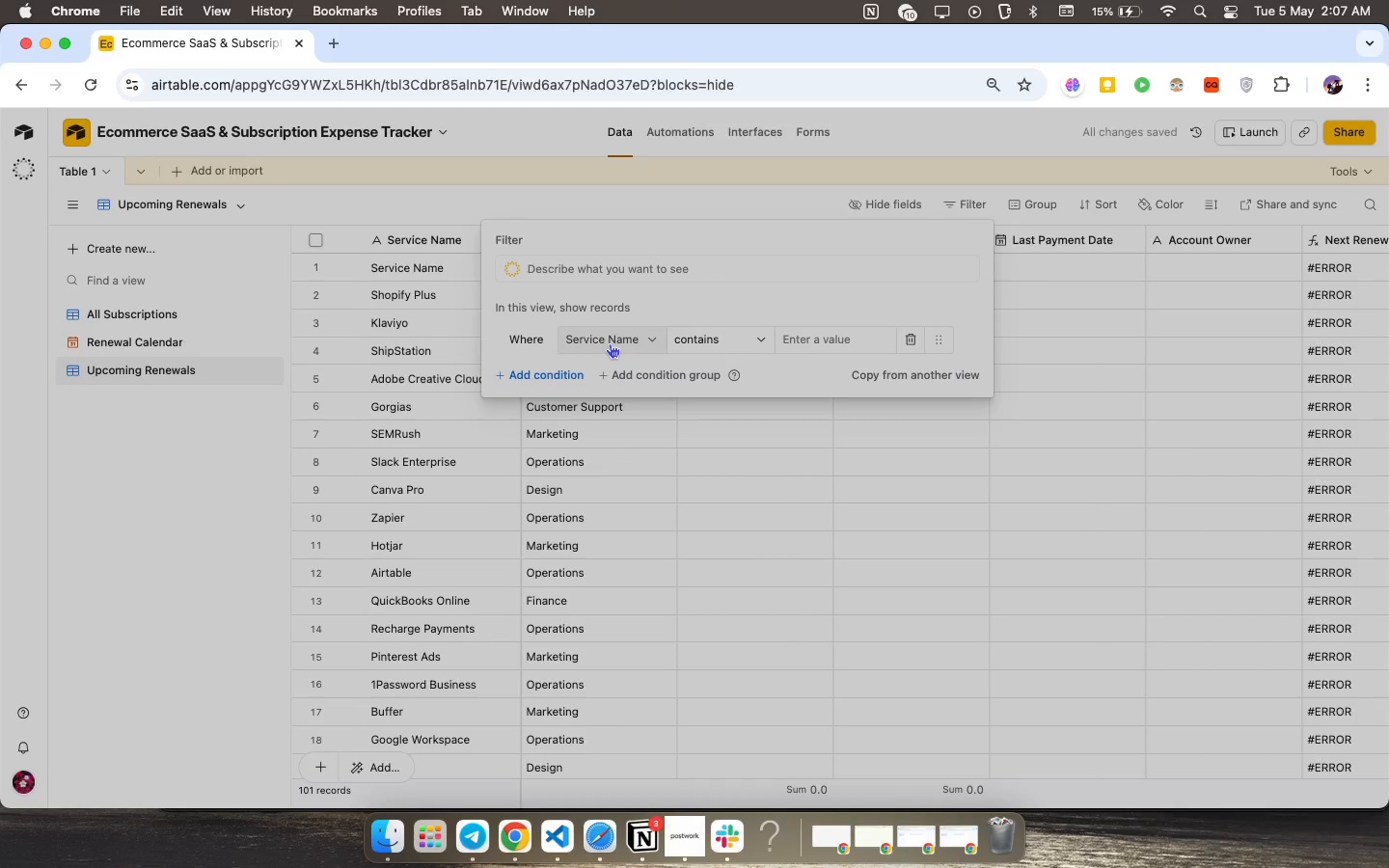 
scroll: coordinate [642, 526], scroll_direction: down, amount: 27.0
 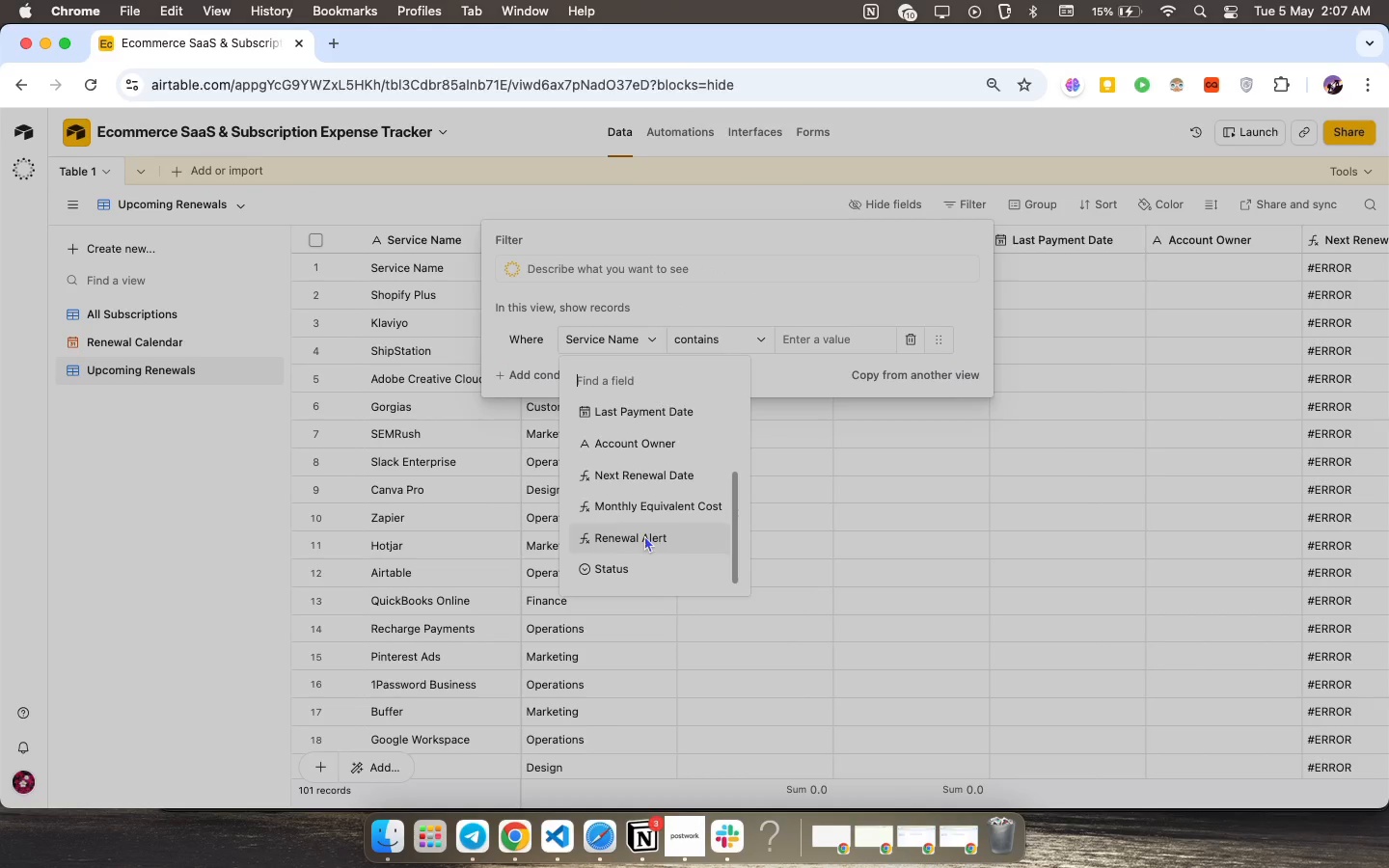 
left_click([644, 535])
 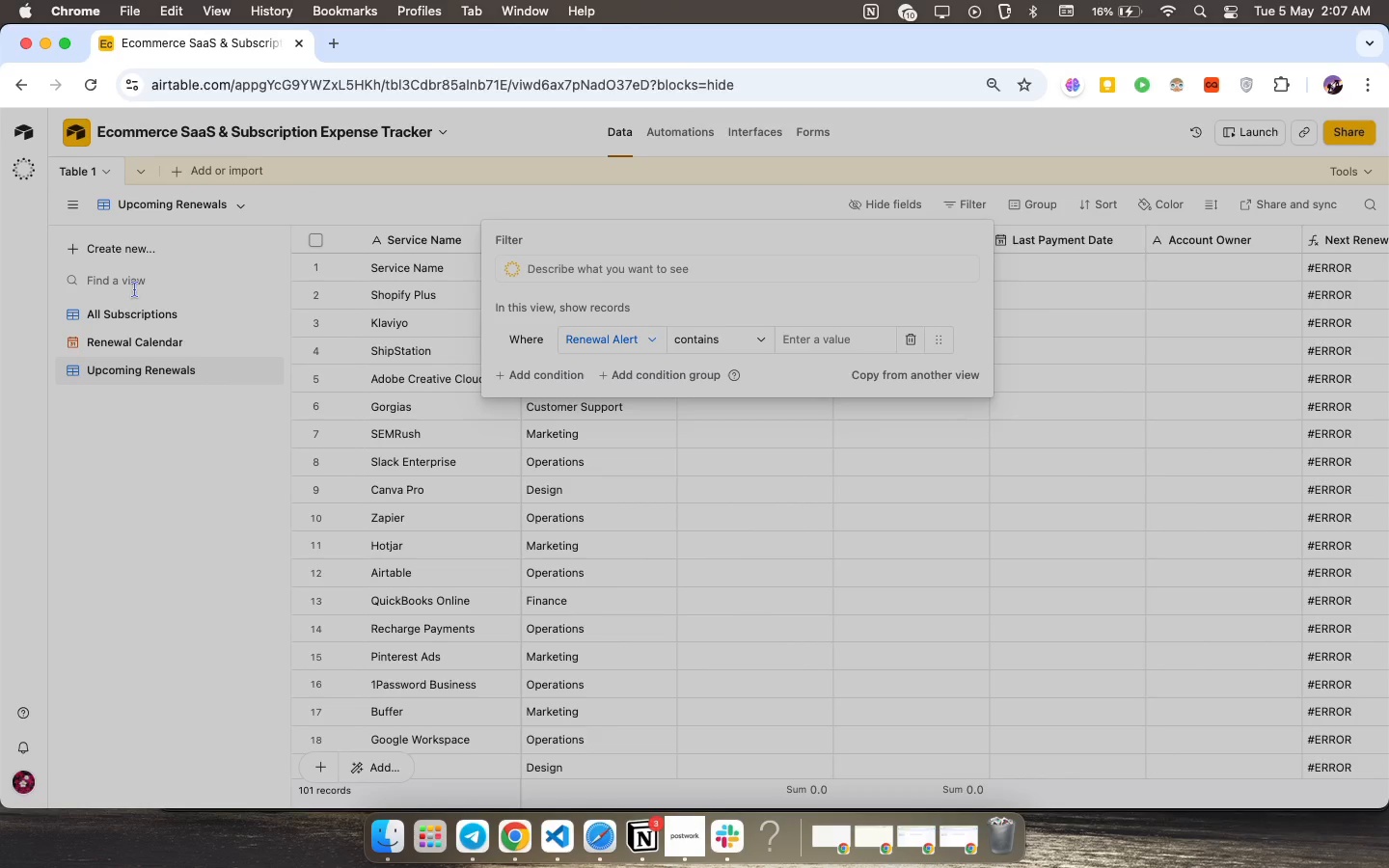 
wait(29.84)
 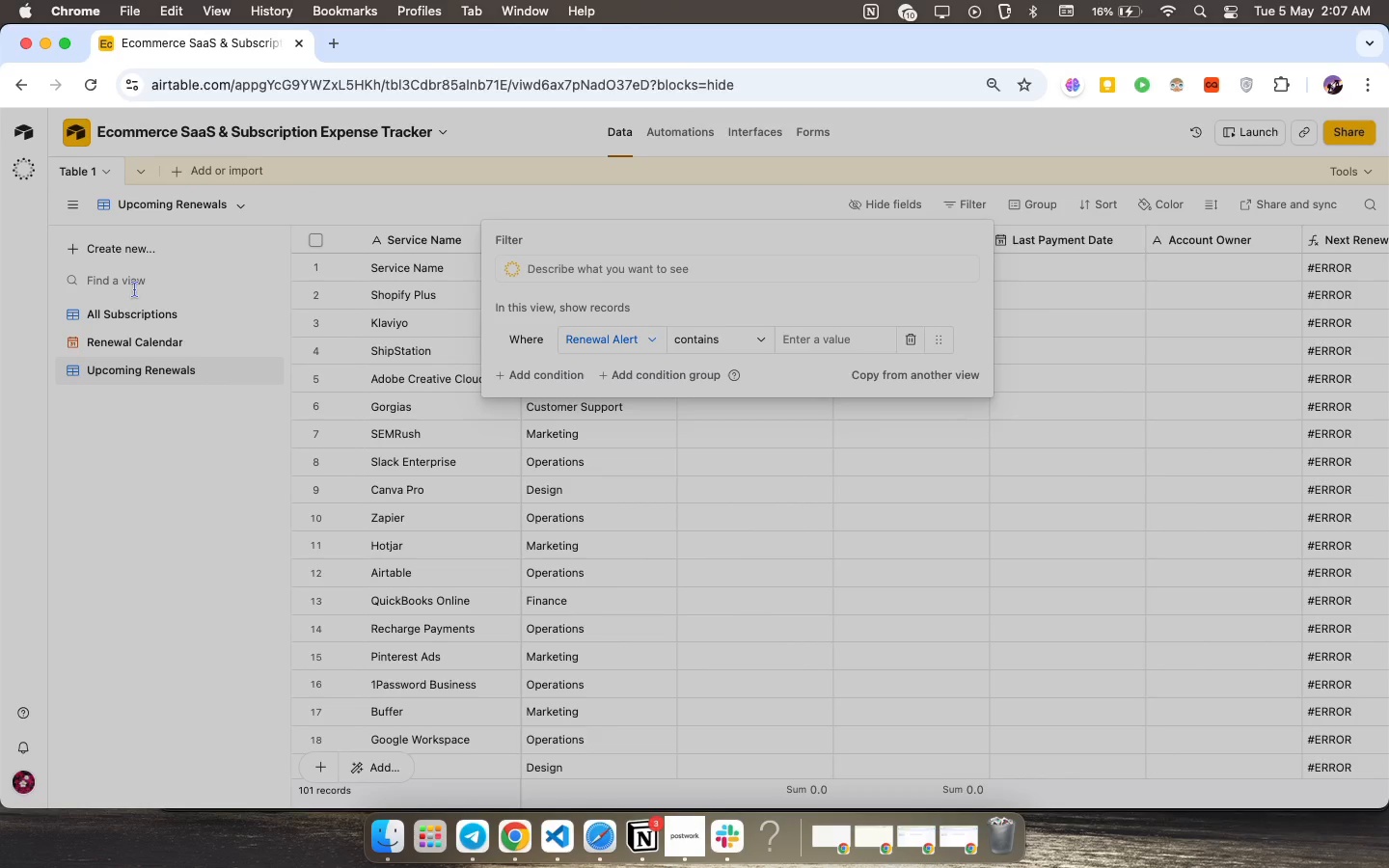 
left_click([810, 339])
 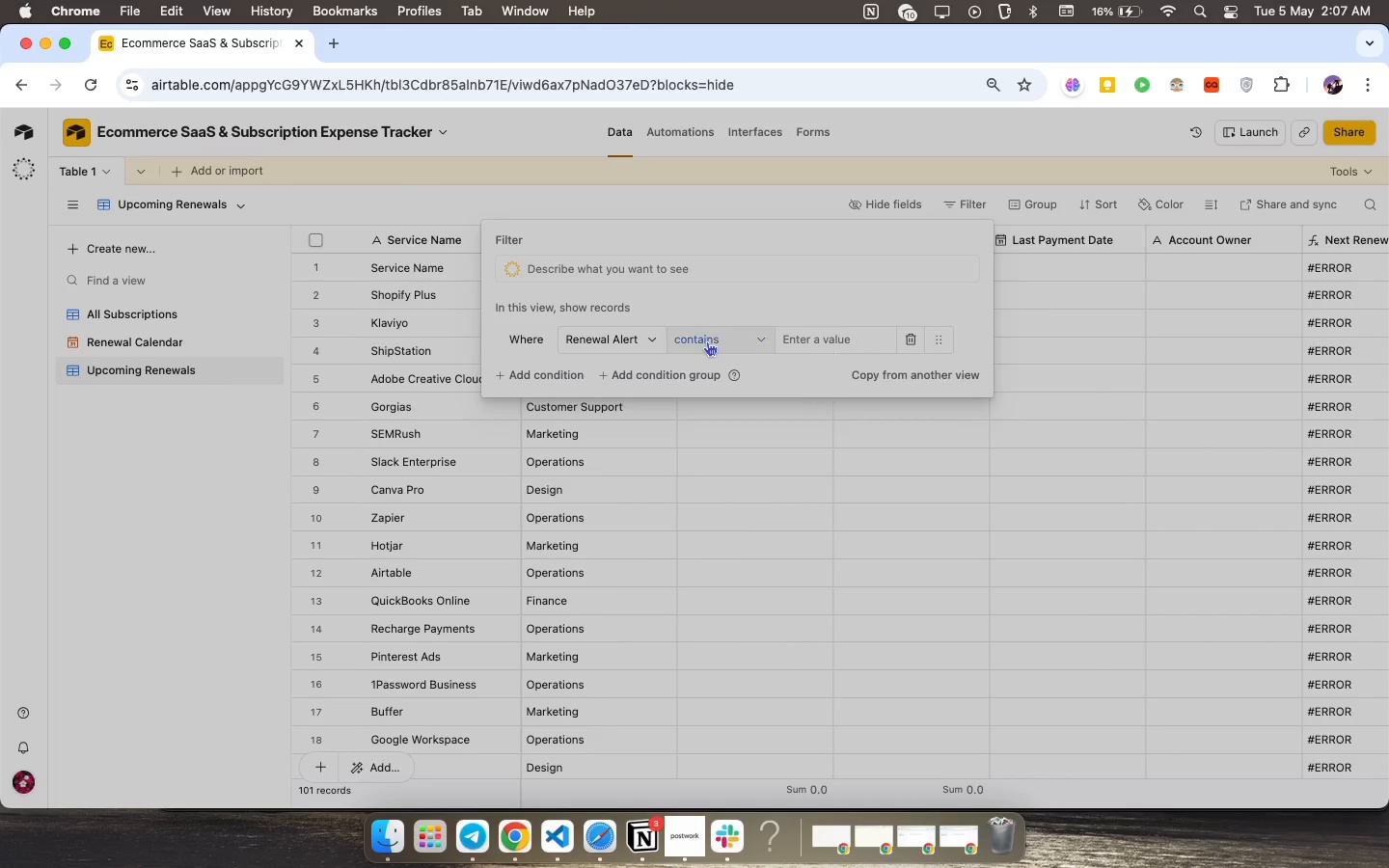 
left_click([707, 341])
 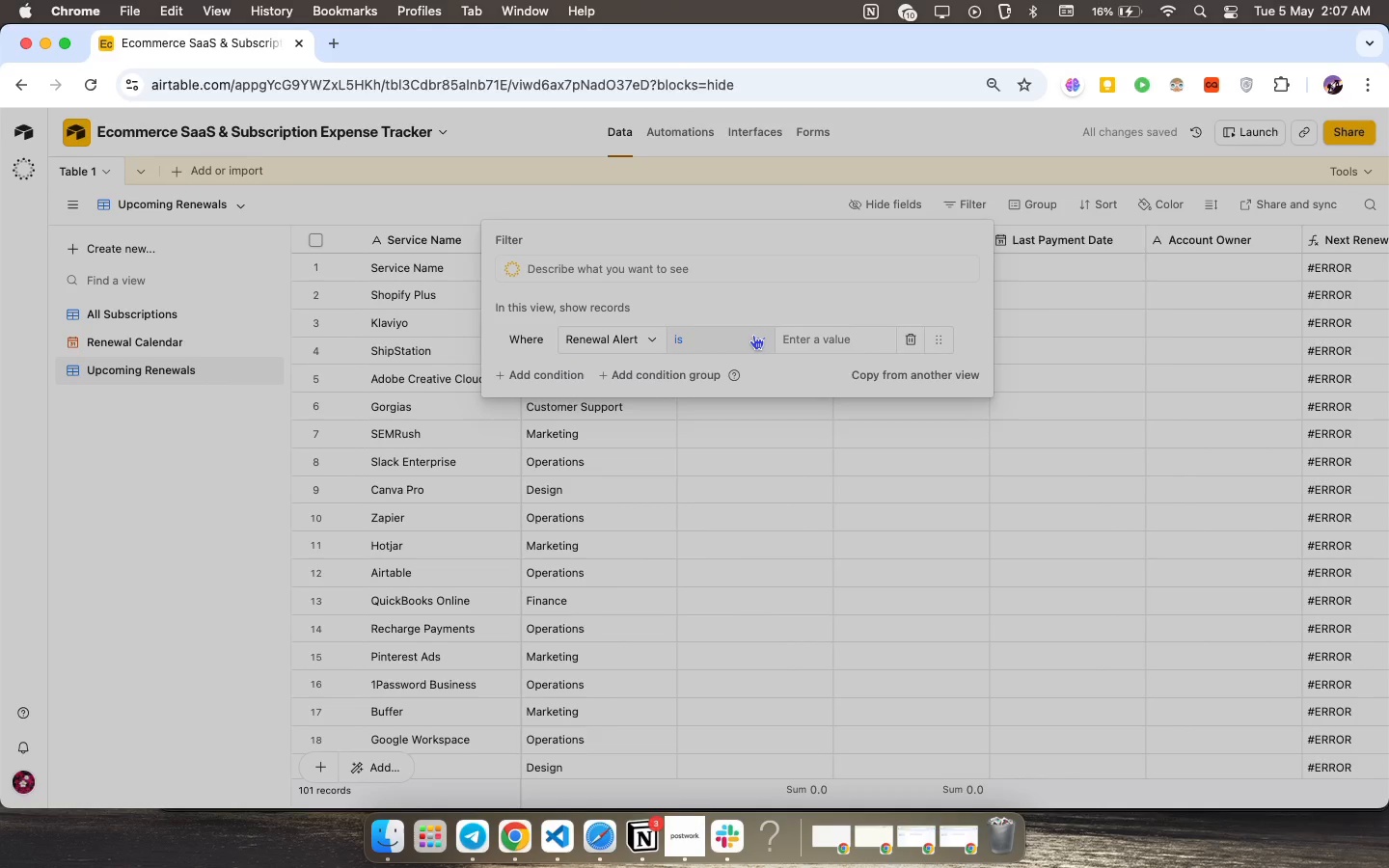 
wait(6.95)
 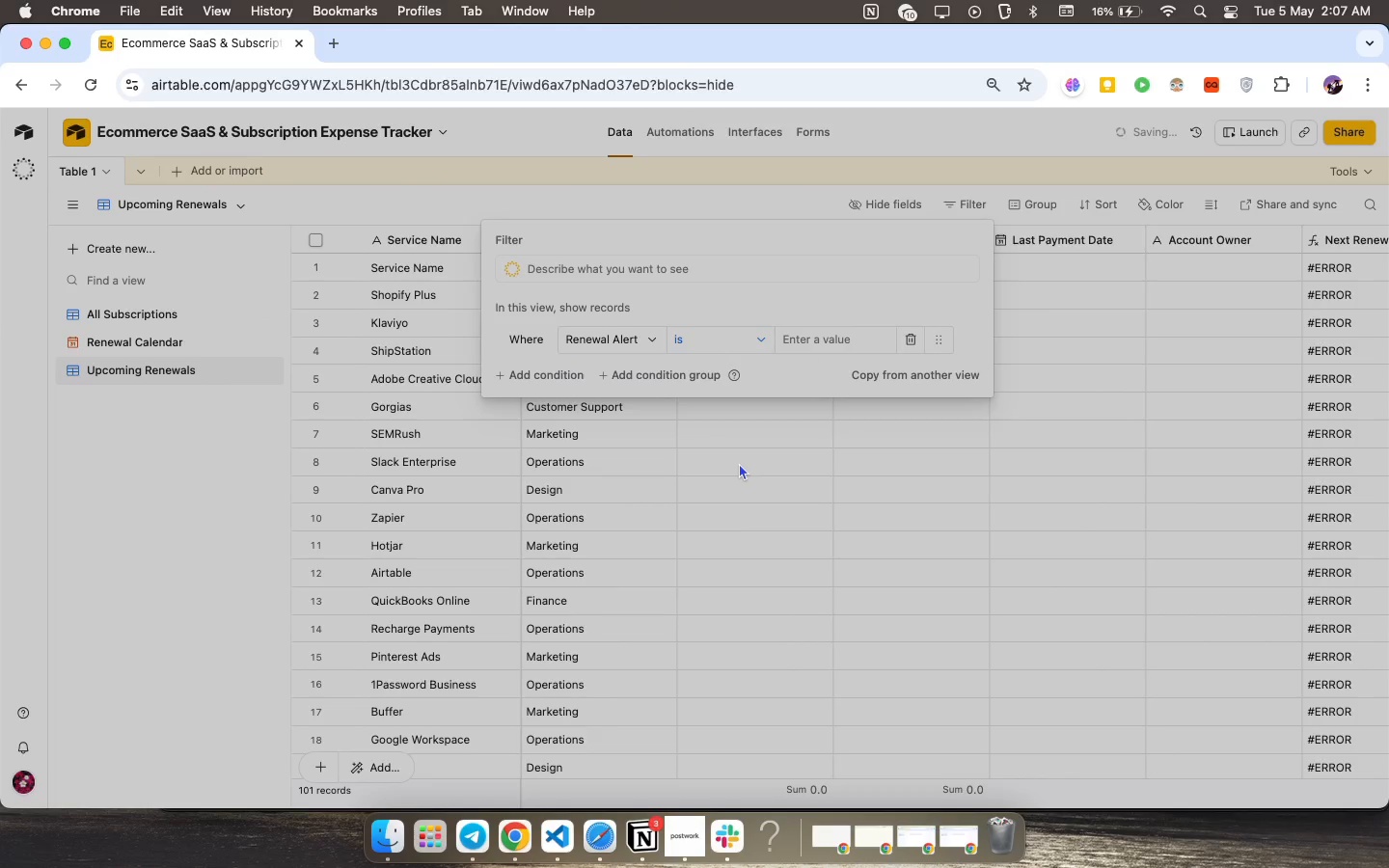 
left_click([795, 335])
 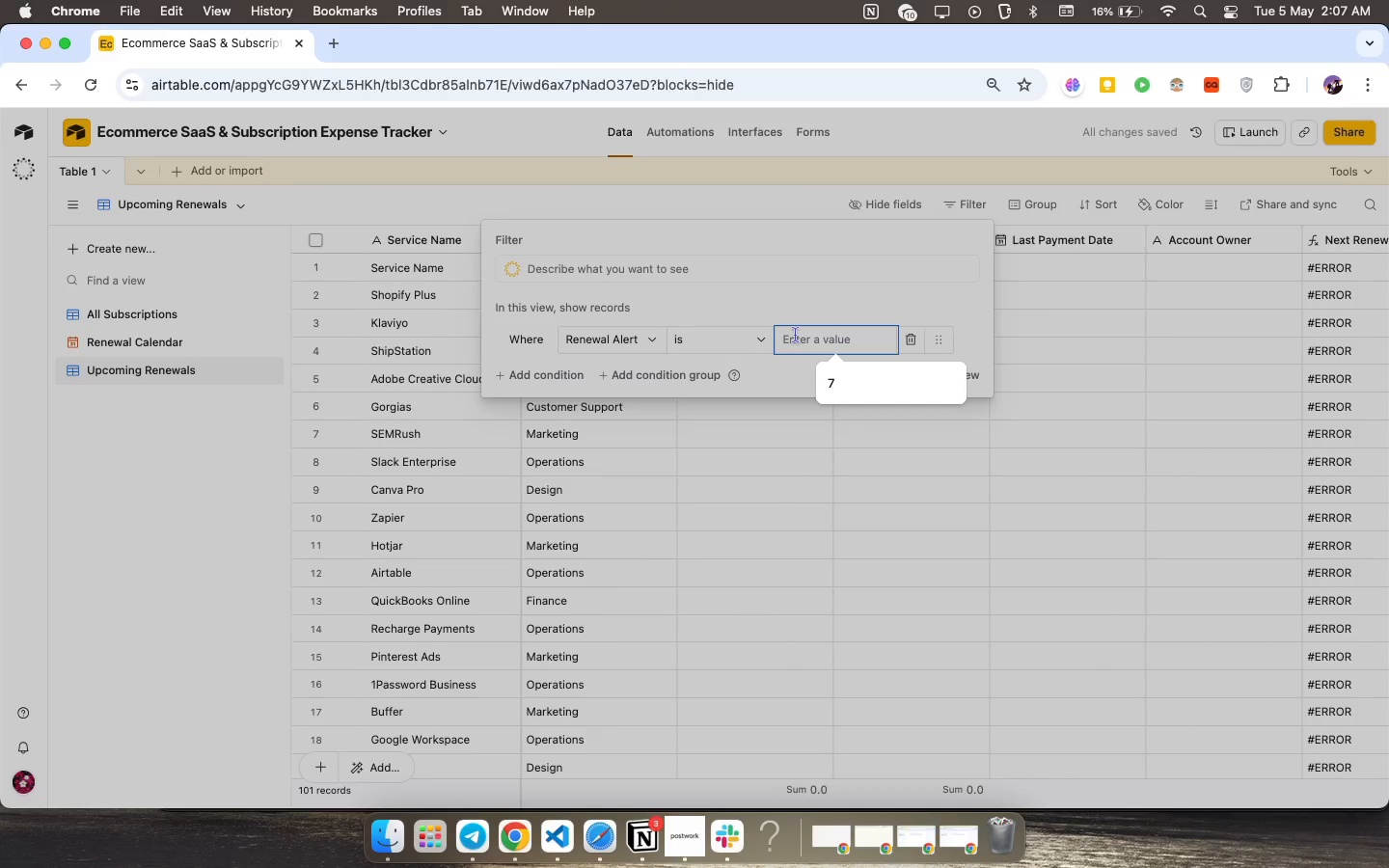 
type(Renew Son)
key(Backspace)
type(on )
key(Backspace)
 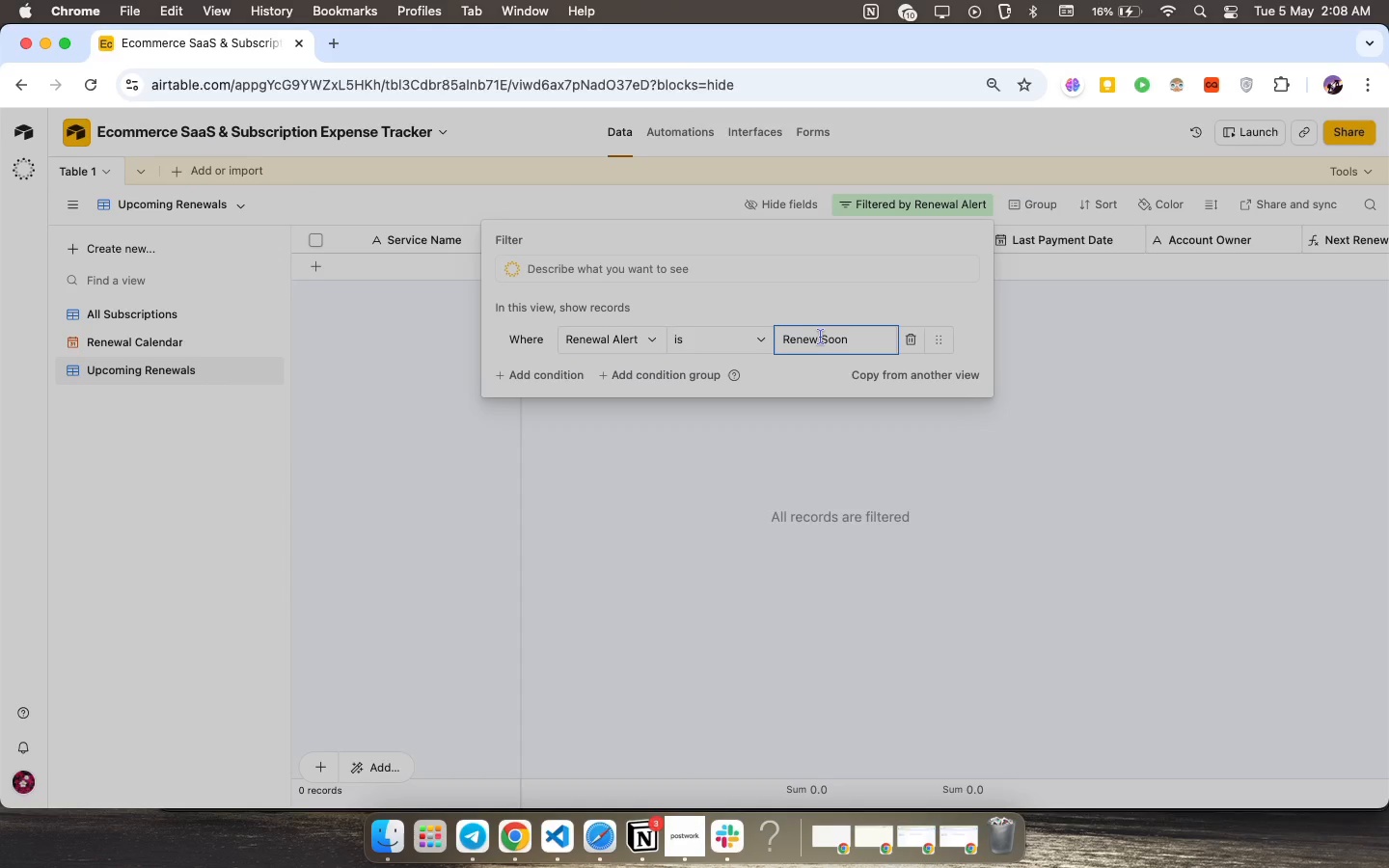 
wait(30.56)
 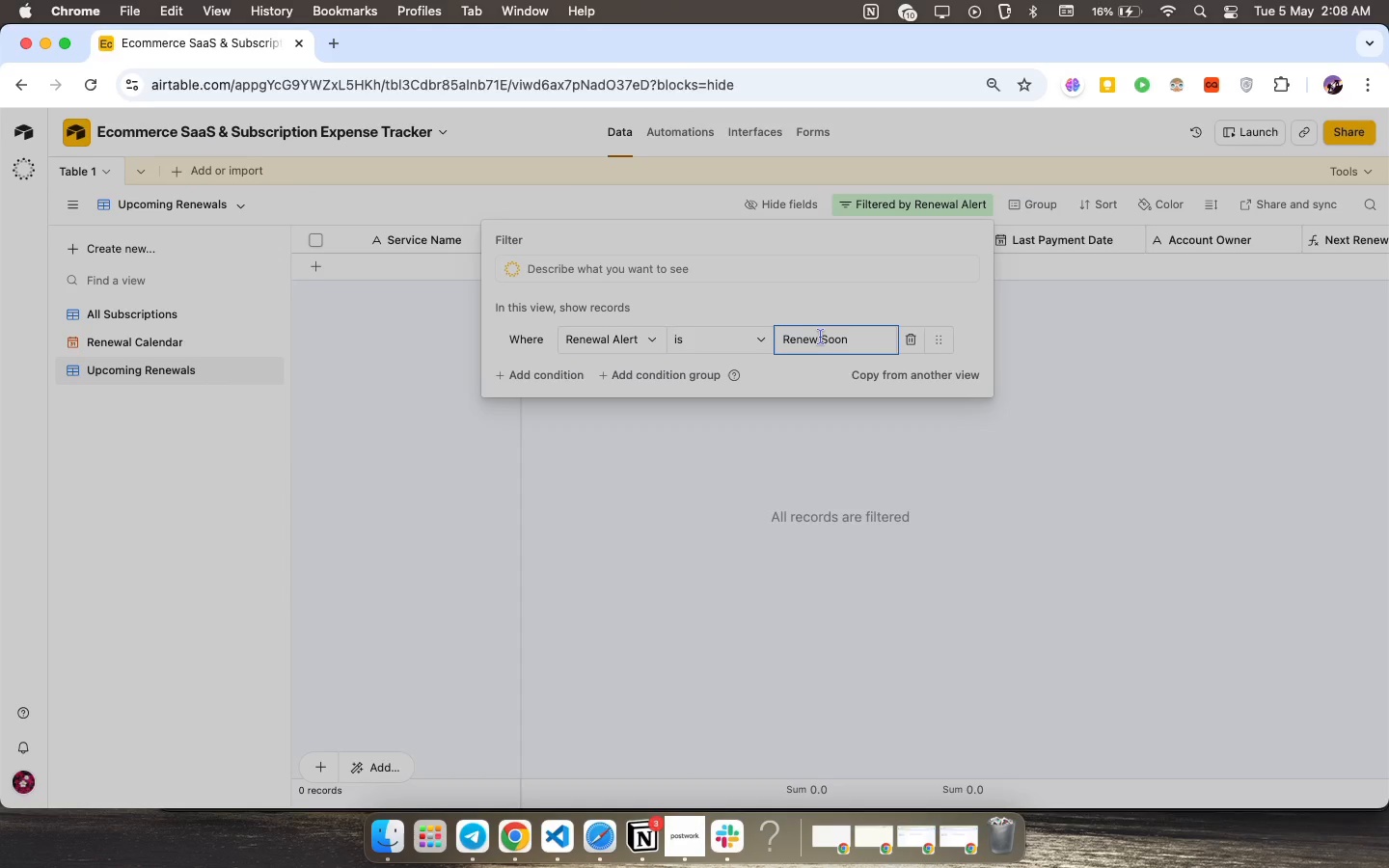 
left_click([936, 493])
 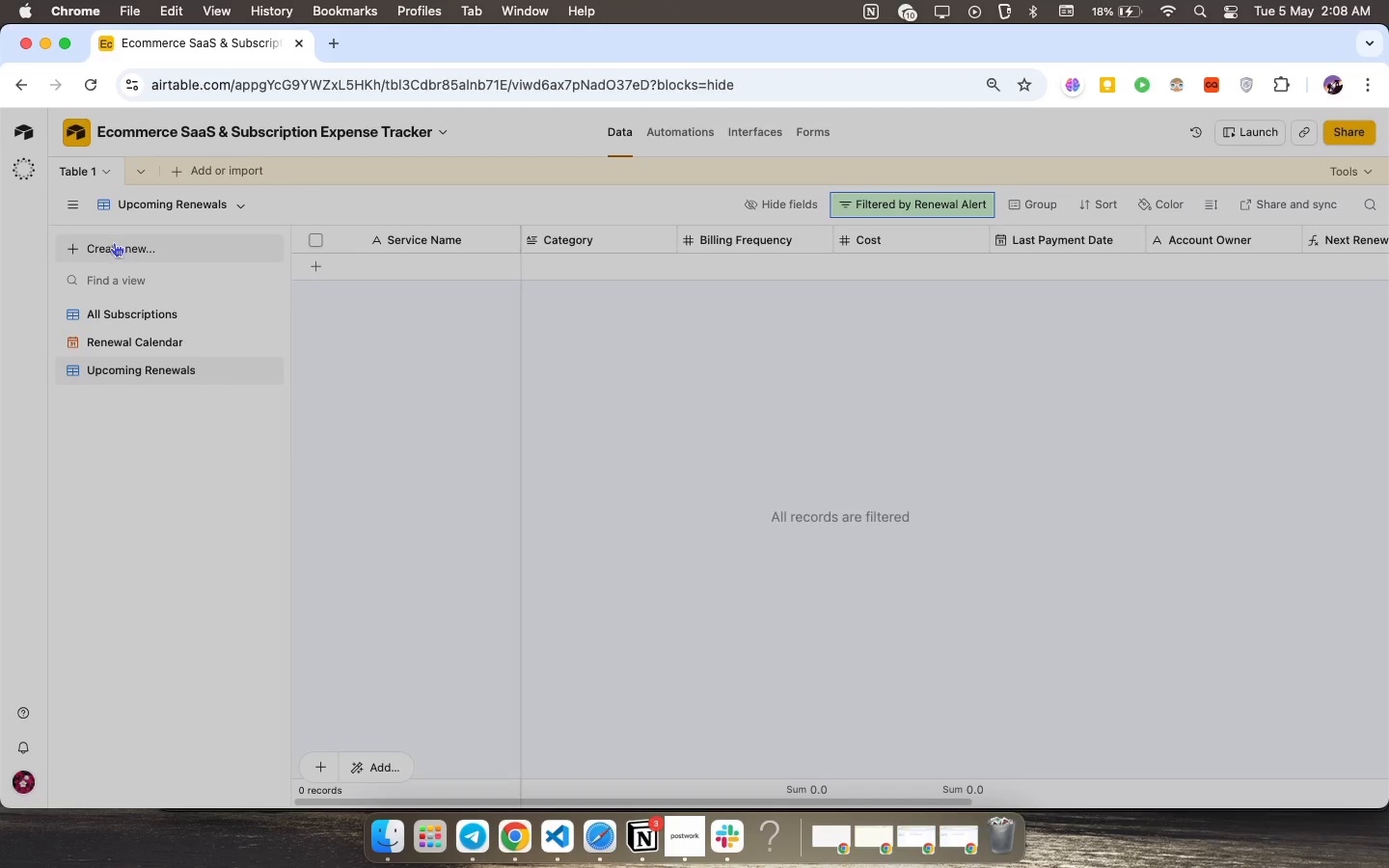 
left_click([114, 242])
 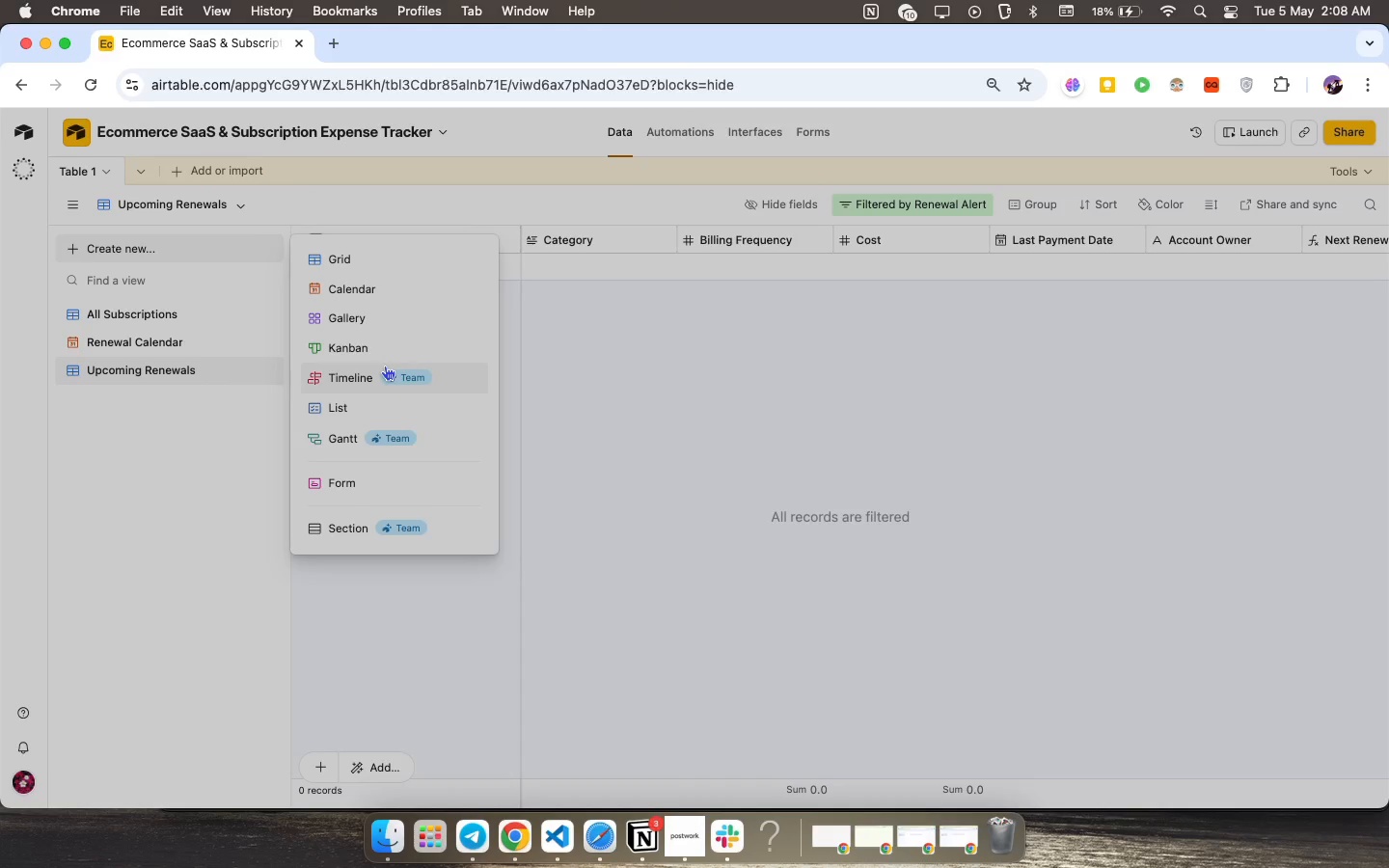 
left_click([388, 353])
 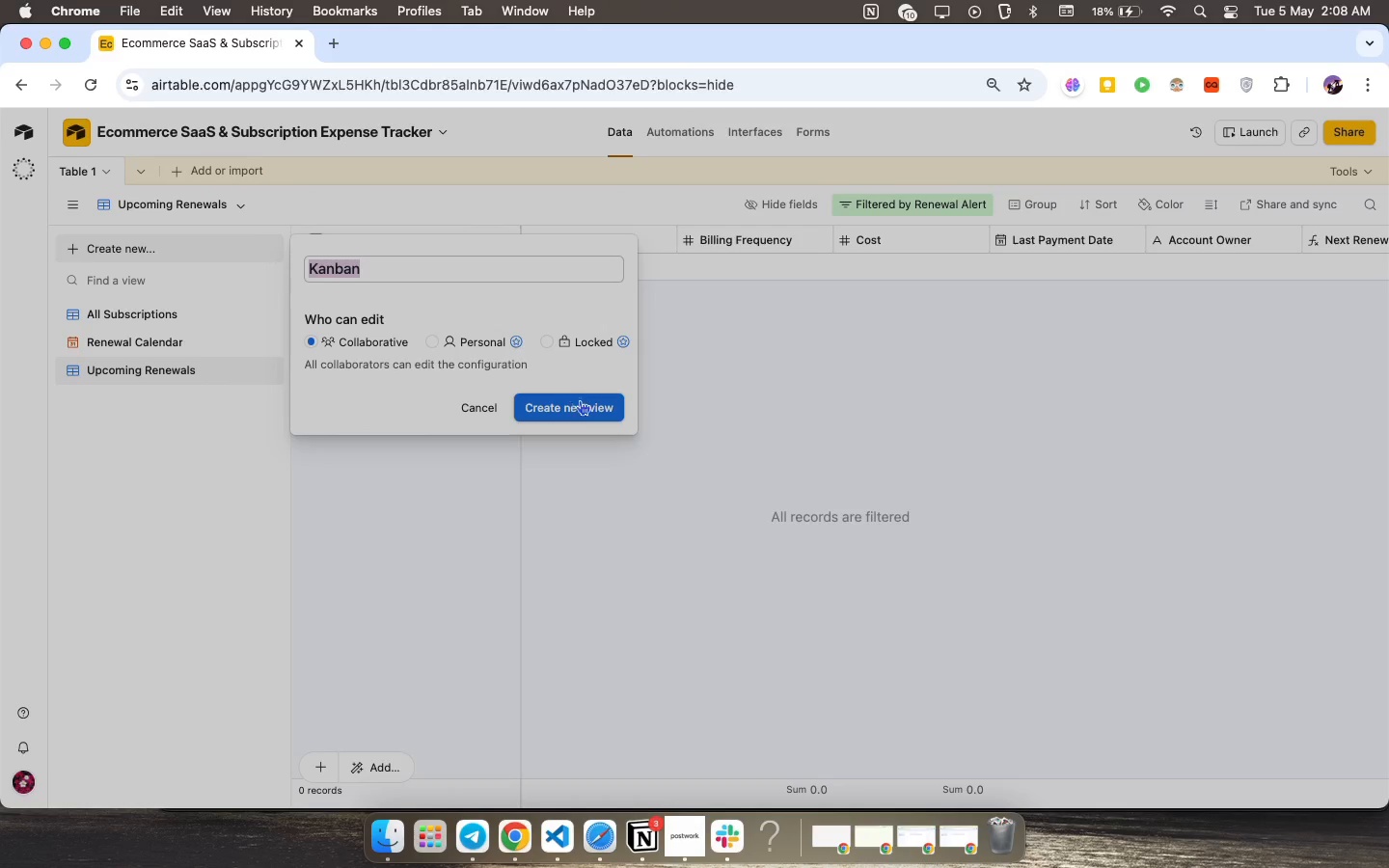 
left_click([588, 411])
 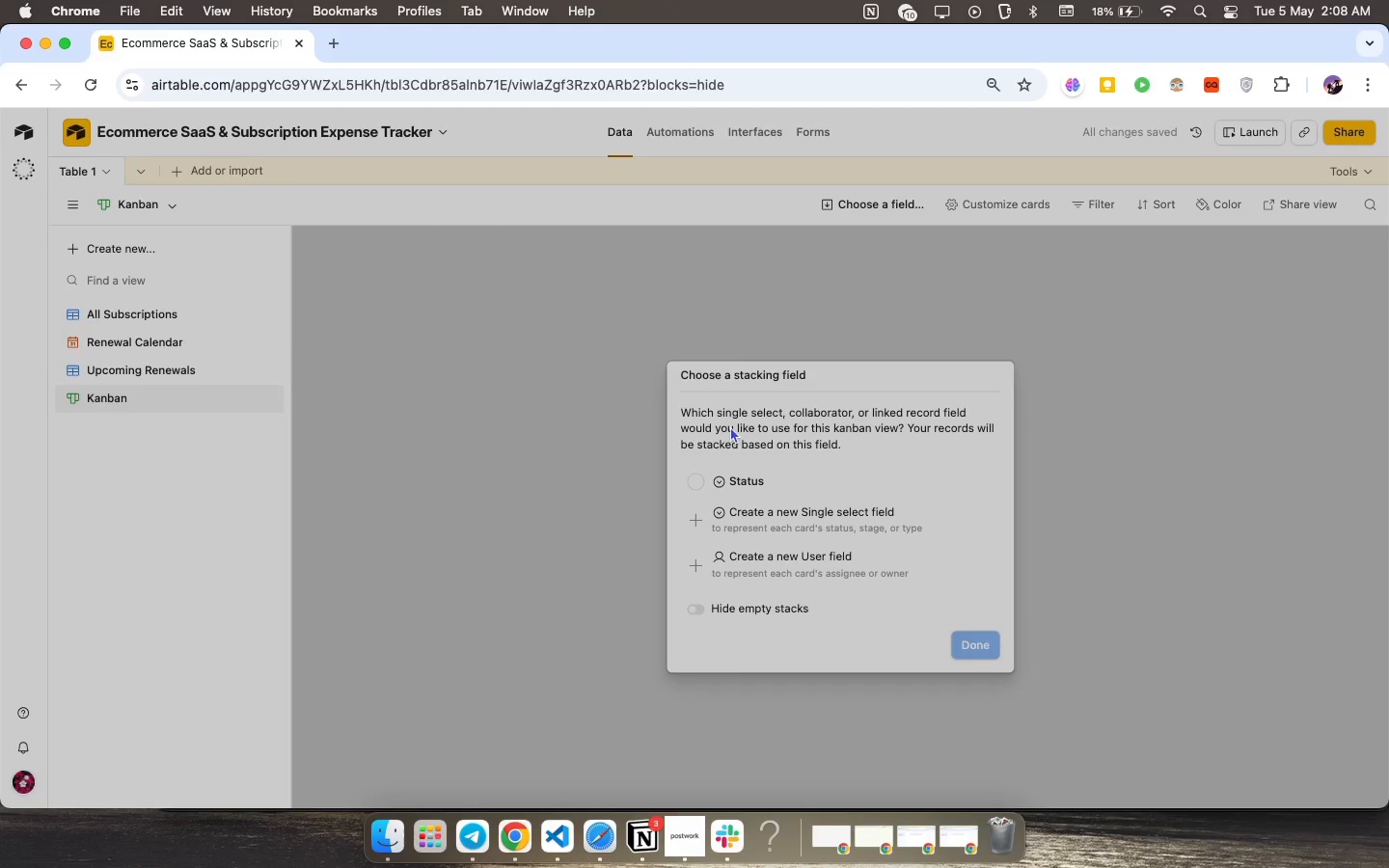 
left_click([748, 476])
 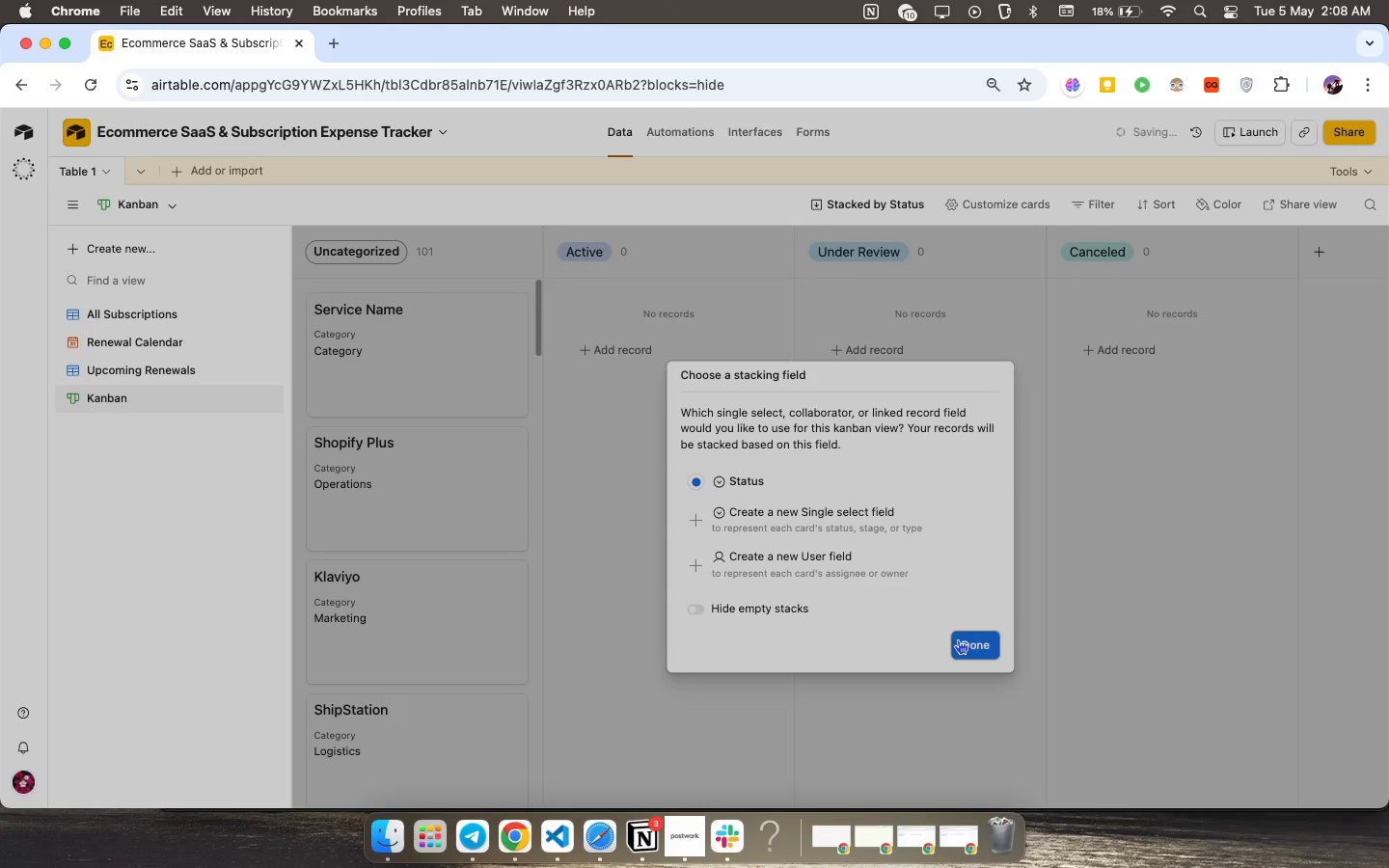 
left_click([966, 638])
 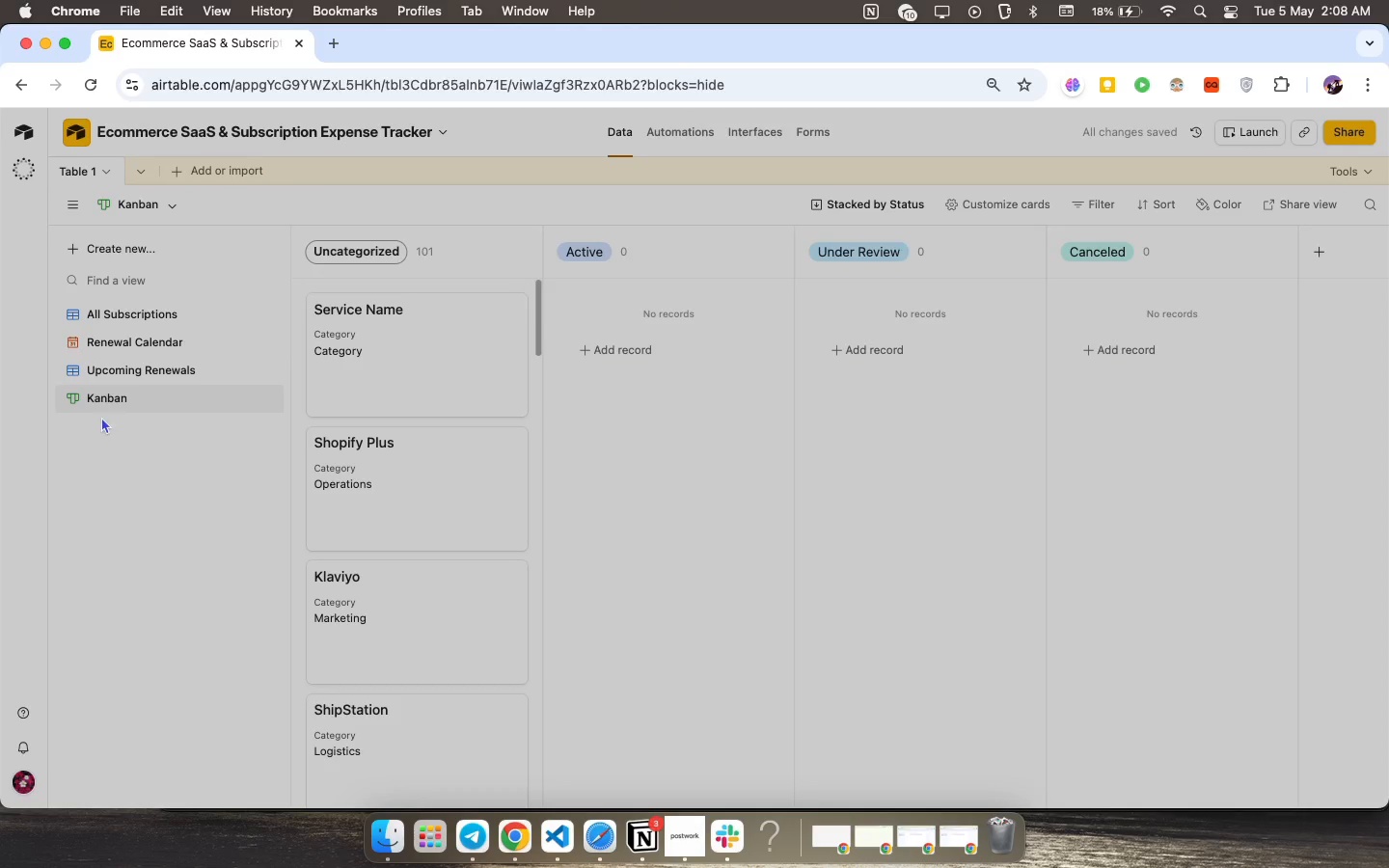 
left_click([108, 400])
 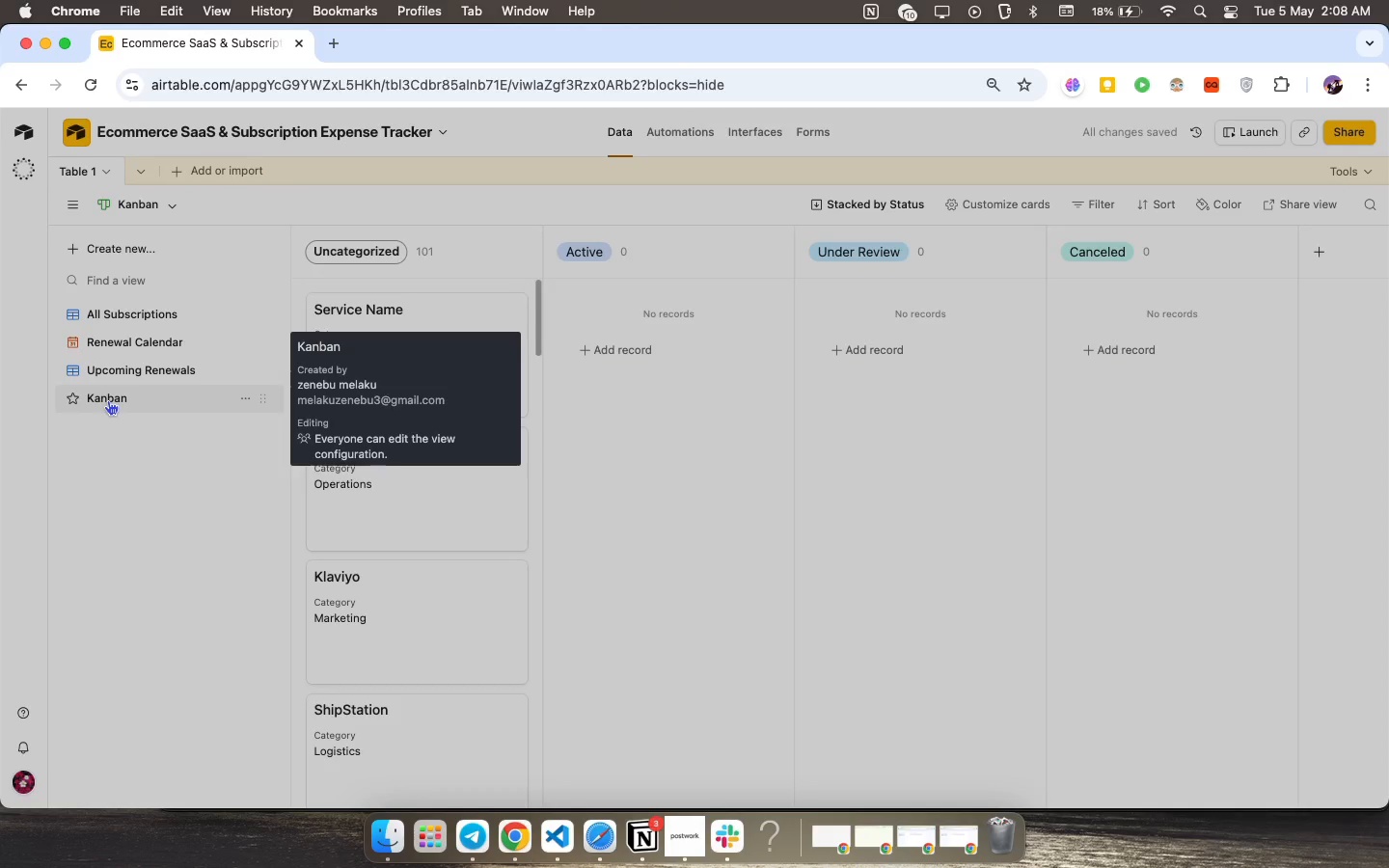 
double_click([108, 400])
 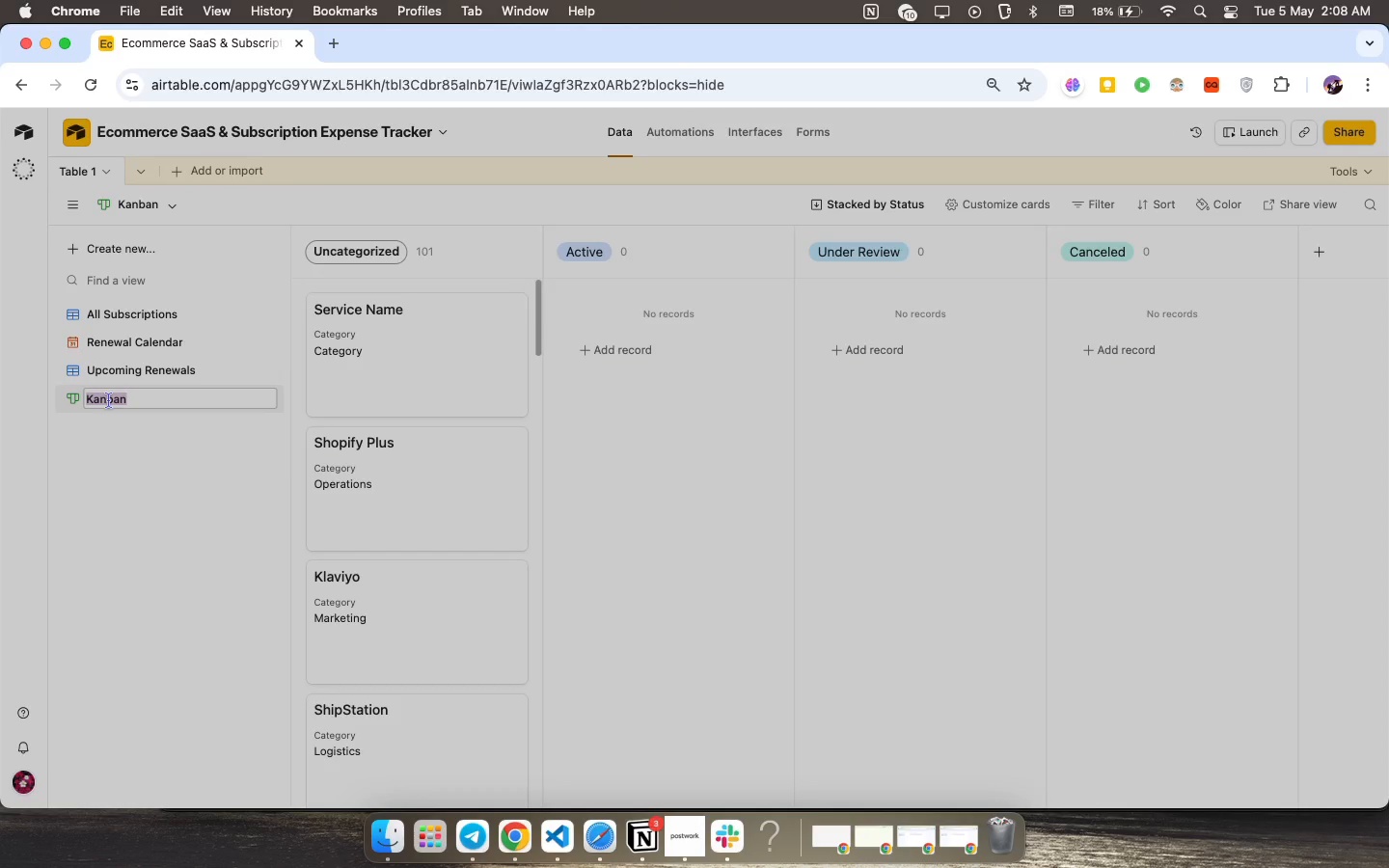 
type(A)
key(Backspace)
type(Subscripto)
key(Backspace)
key(Backspace)
type(tion Staat)
key(Backspace)
key(Backspace)
type(tus Board)
 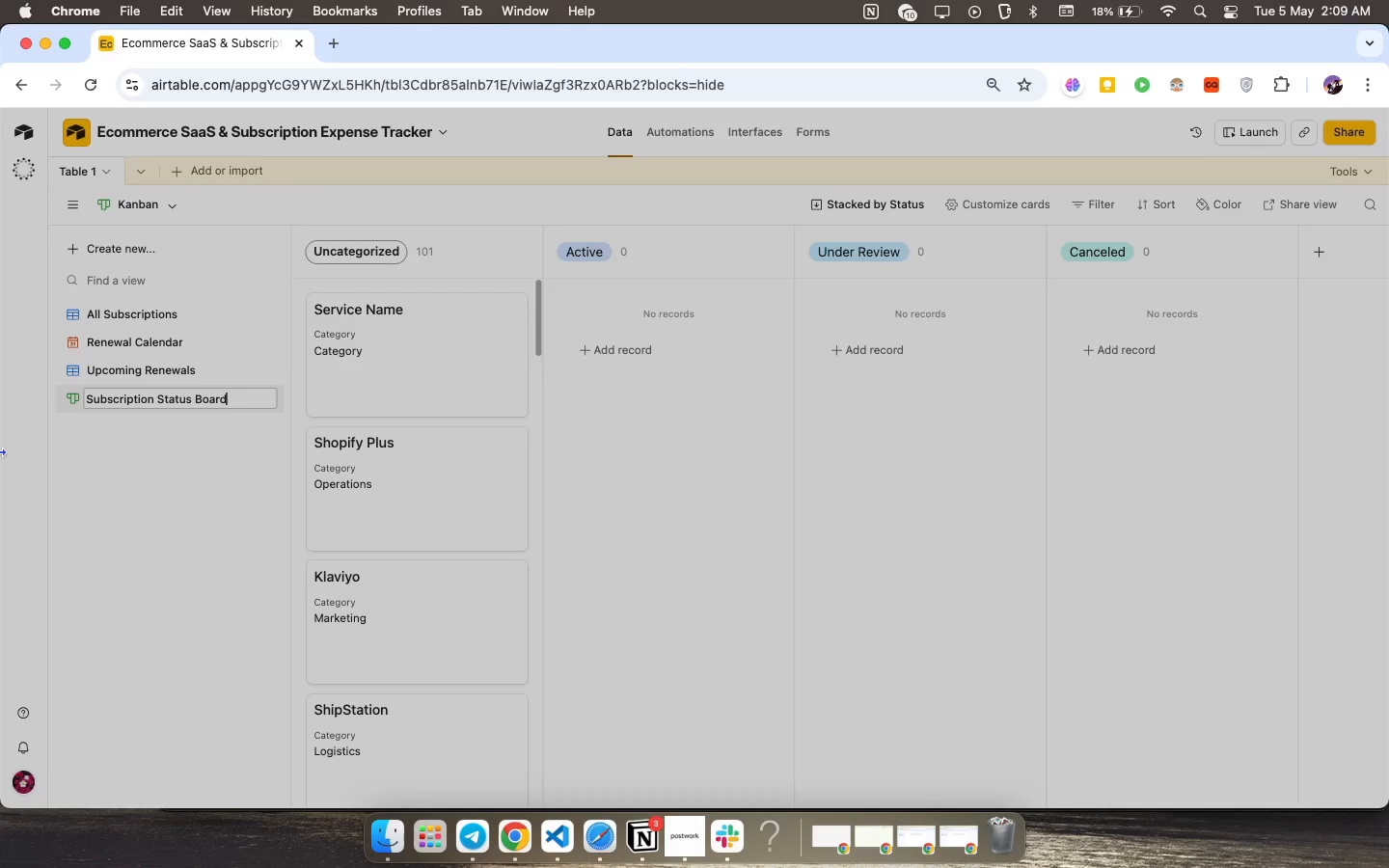 
key(Enter)
 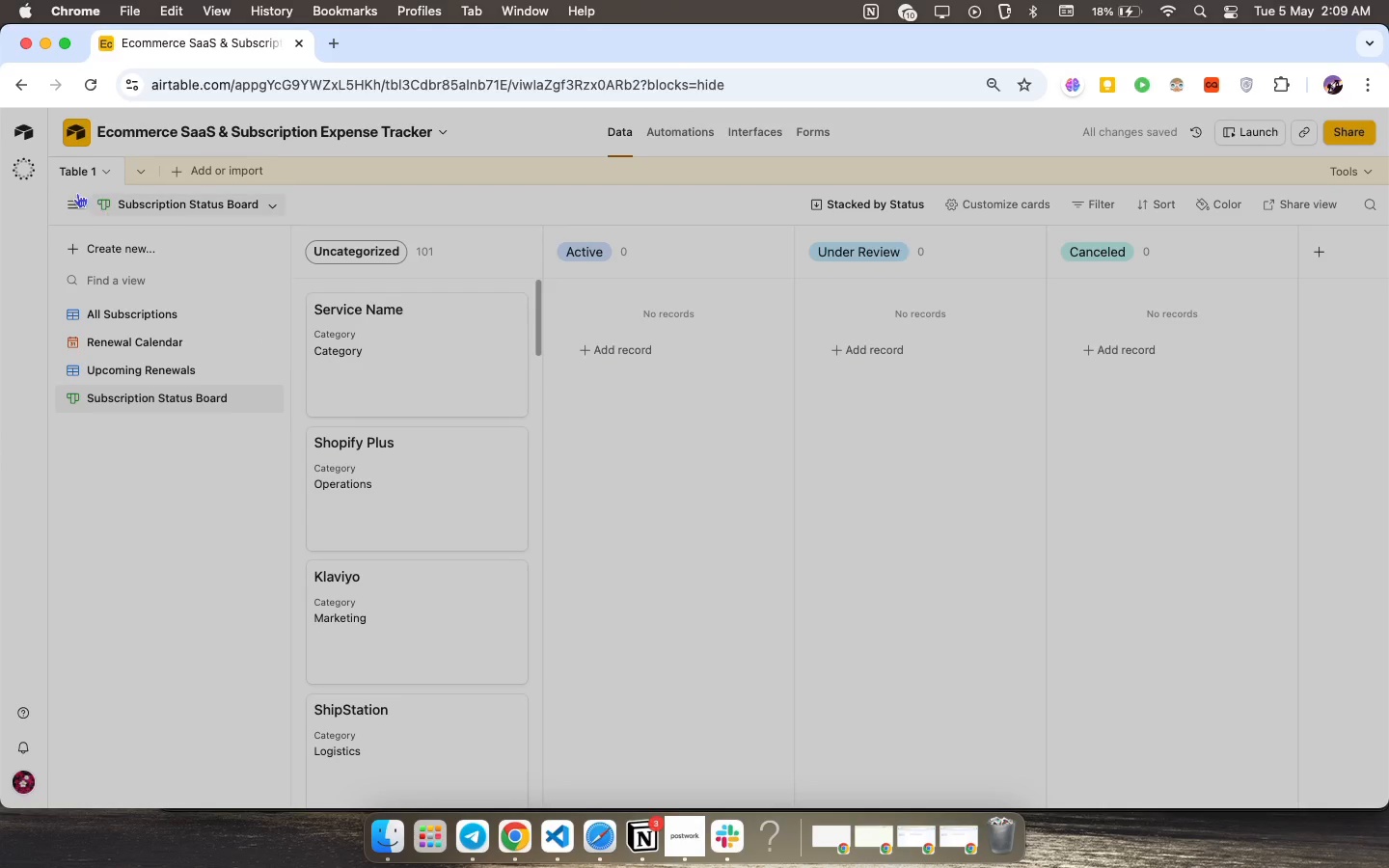 
right_click([82, 172])
 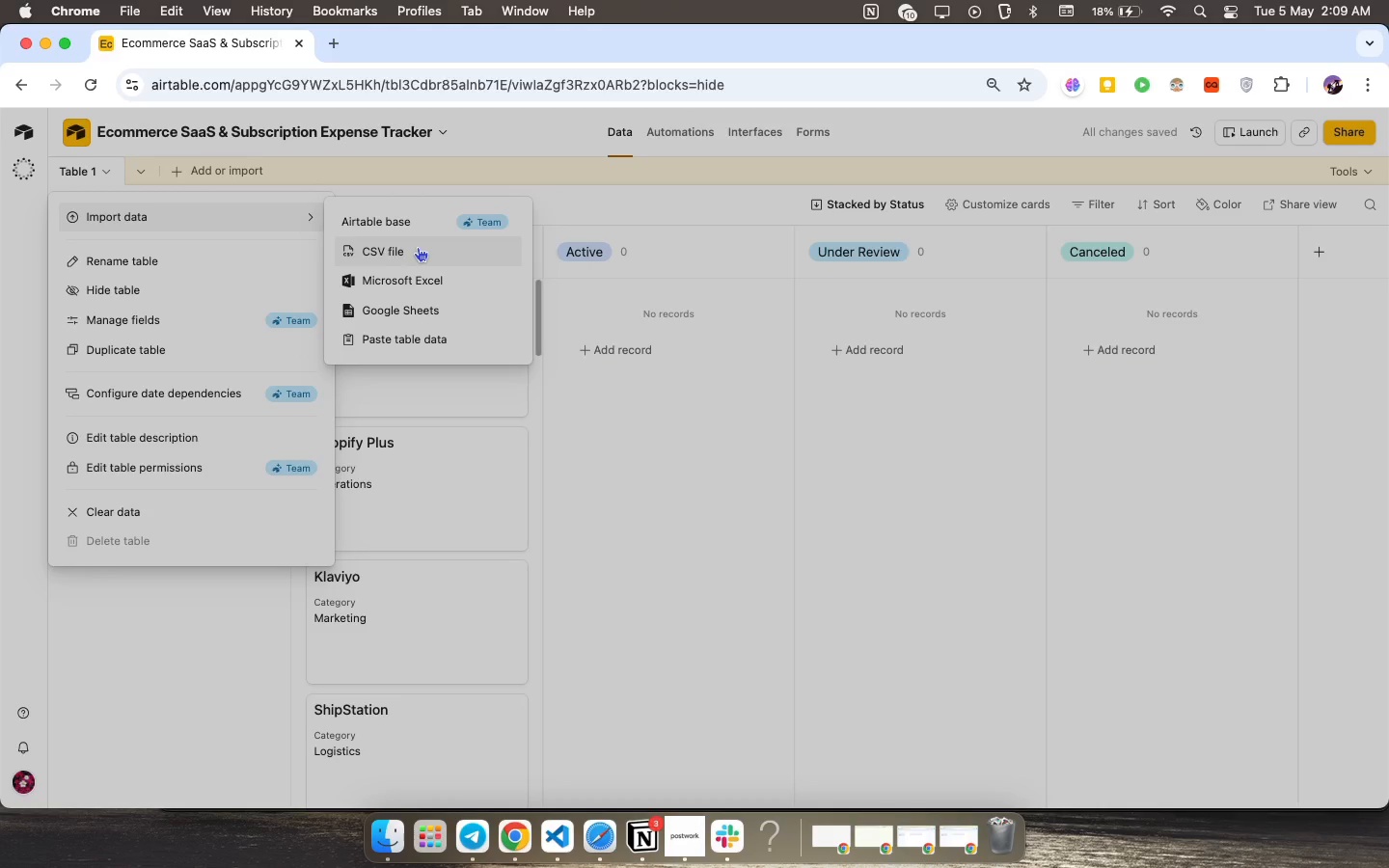 
left_click([418, 247])
 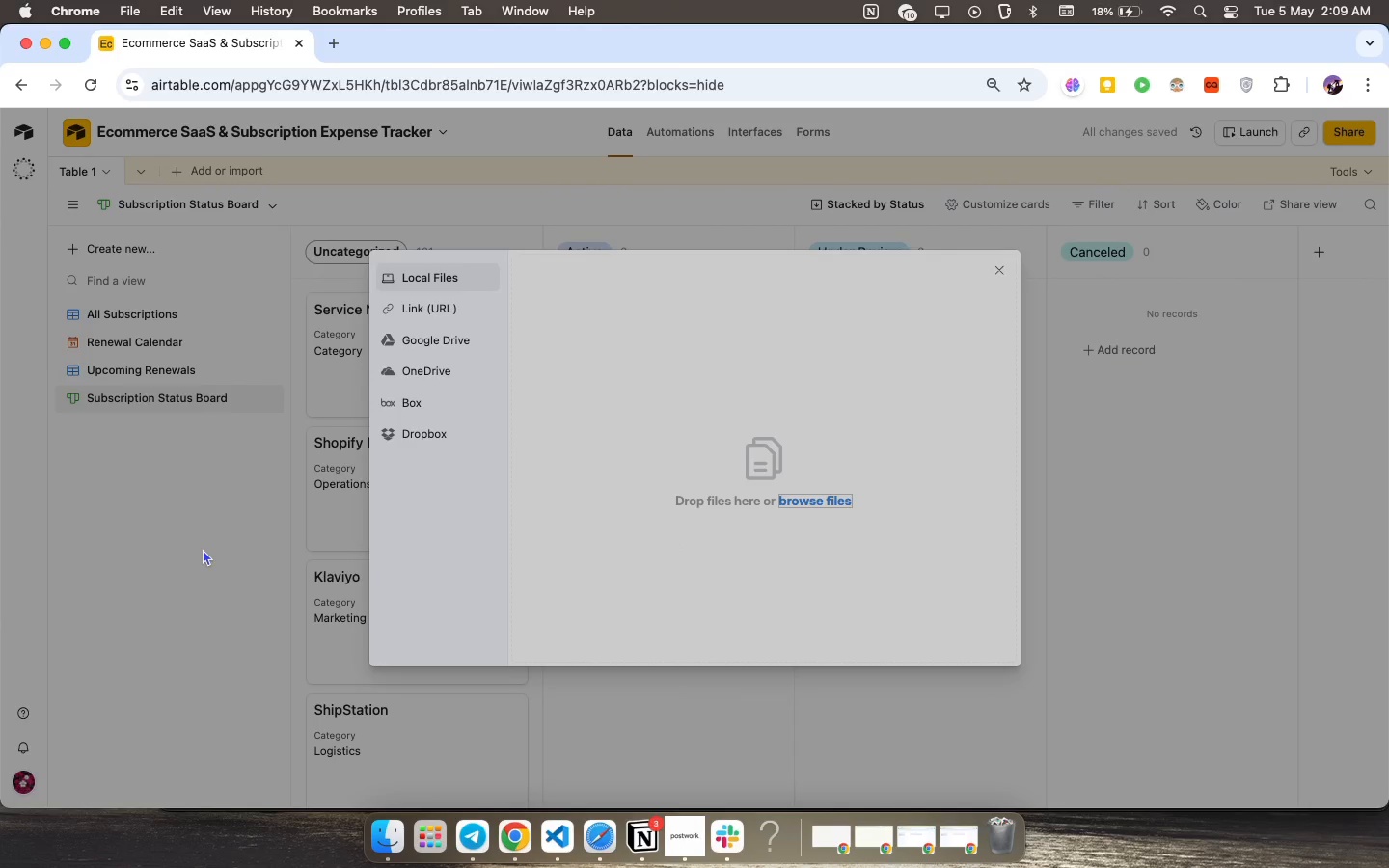 
left_click([40, 548])
 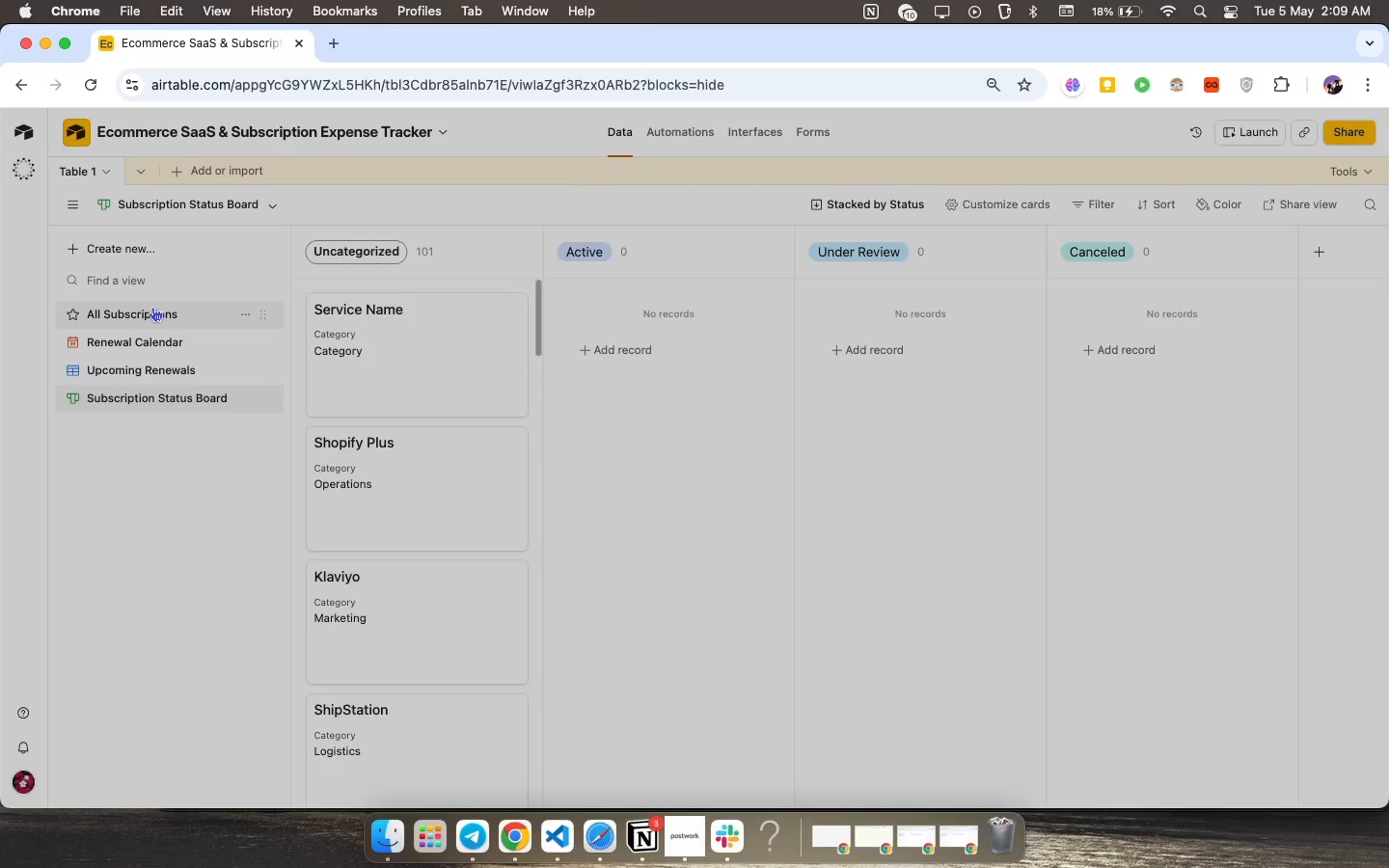 
left_click([152, 307])
 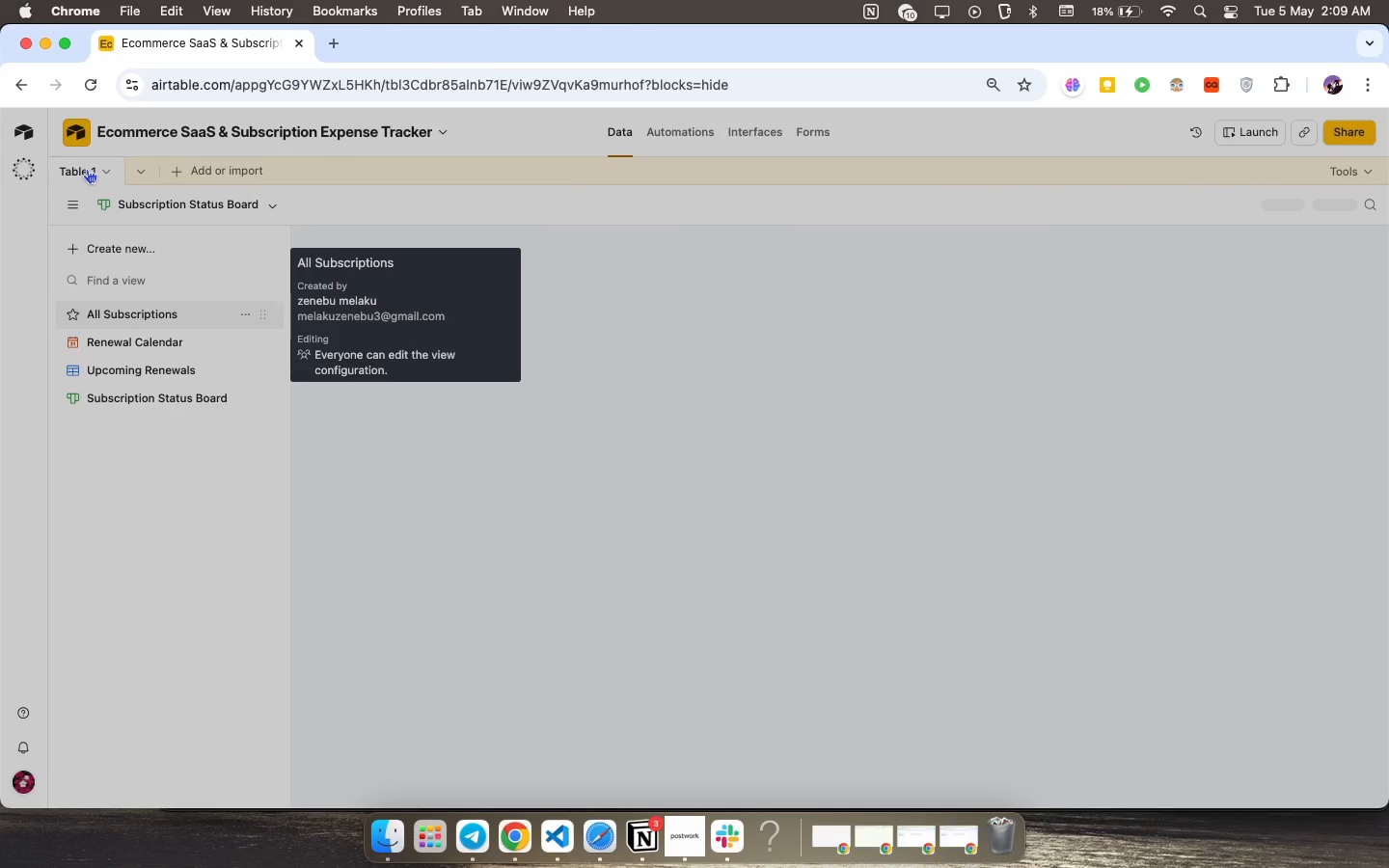 
right_click([87, 169])
 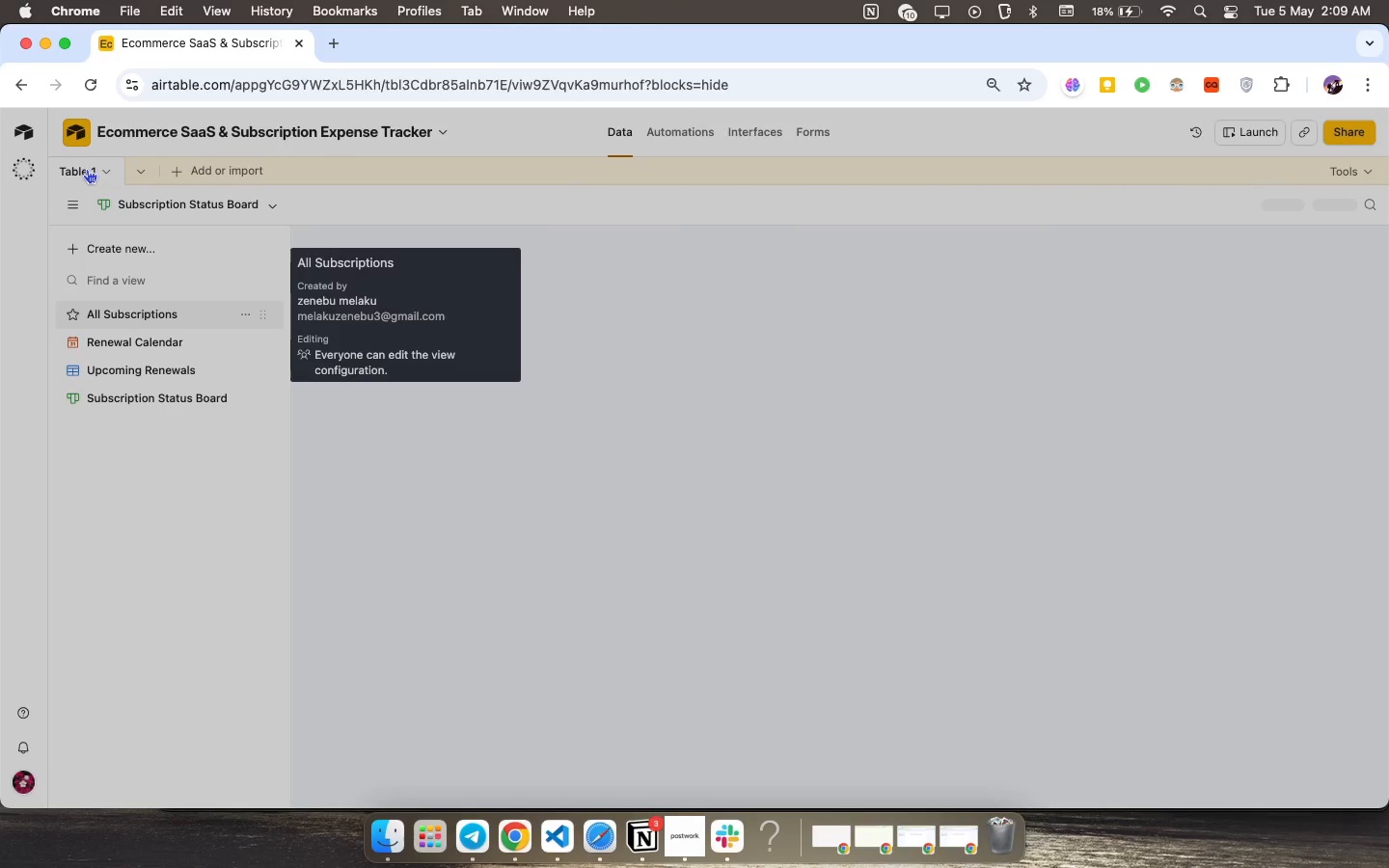 
mouse_move([109, 195])
 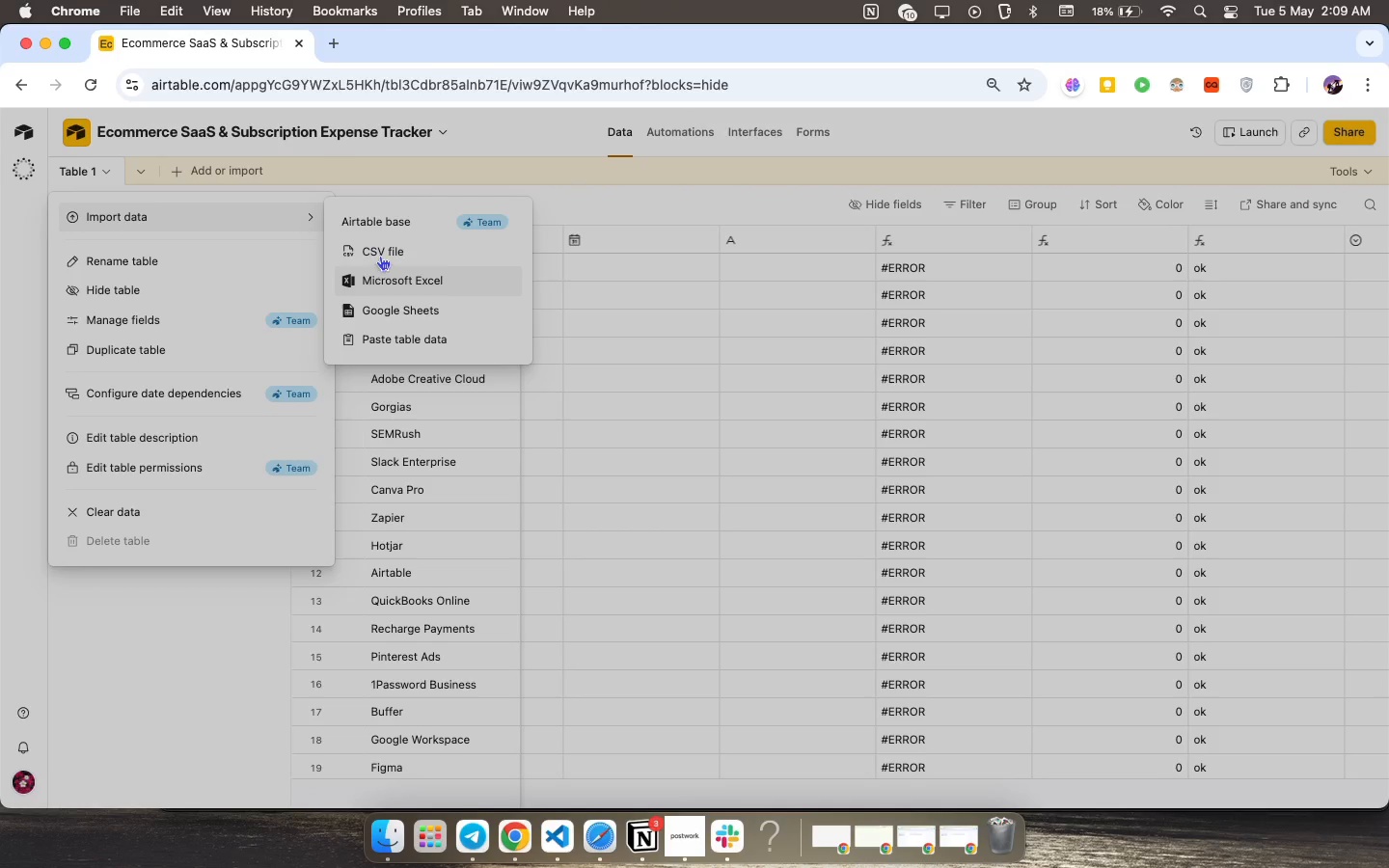 
double_click([380, 256])
 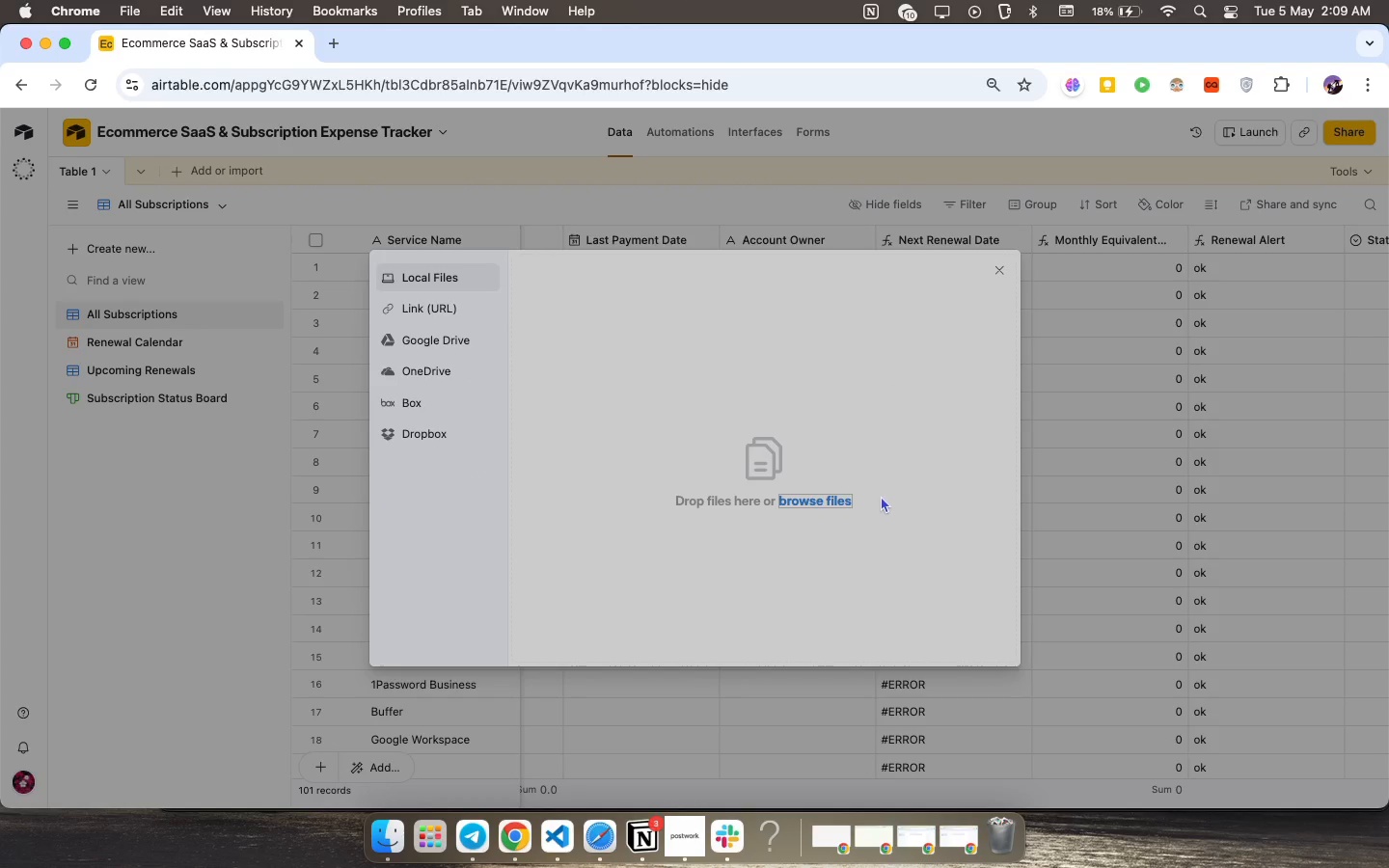 
left_click([849, 500])
 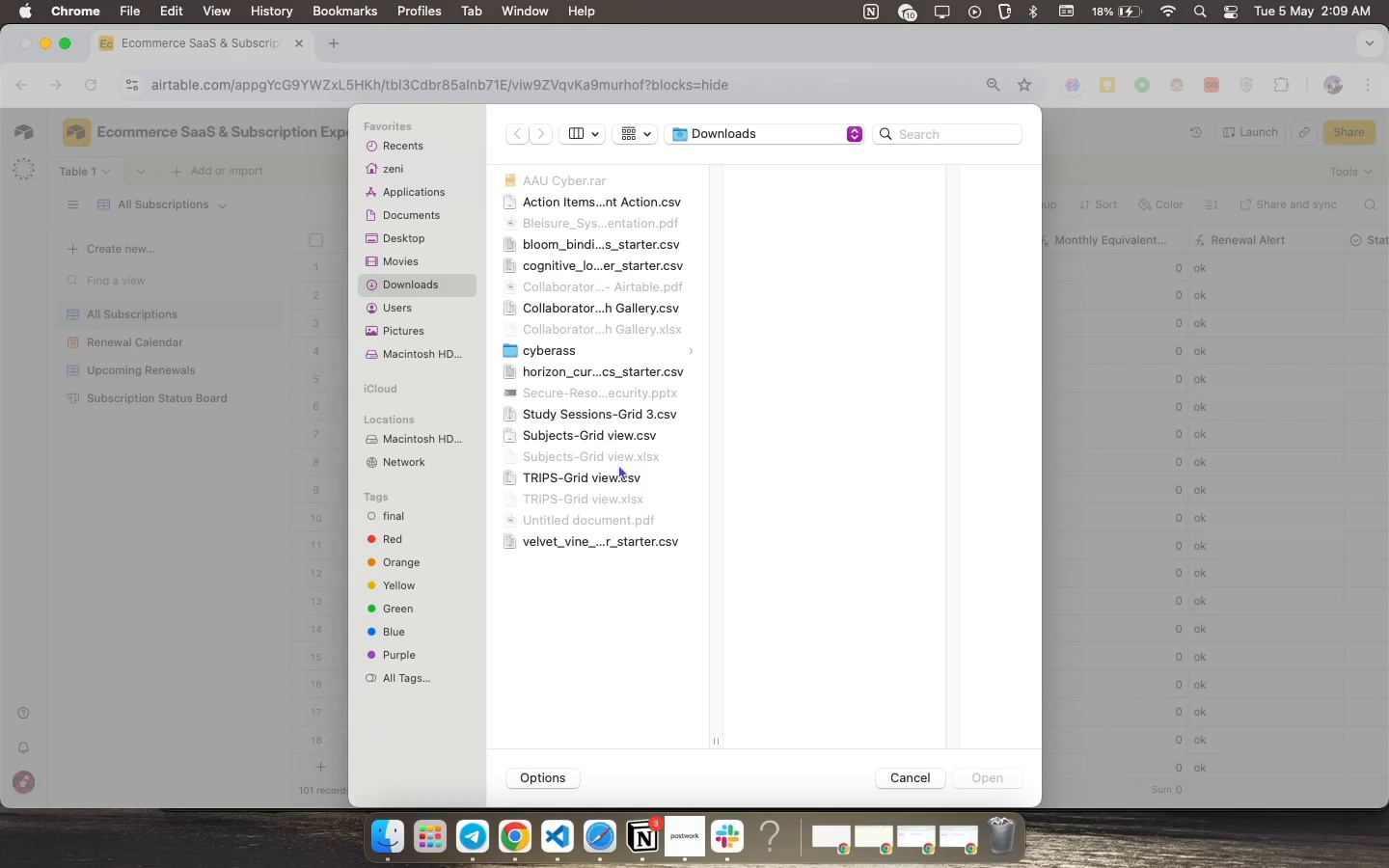 
double_click([631, 541])
 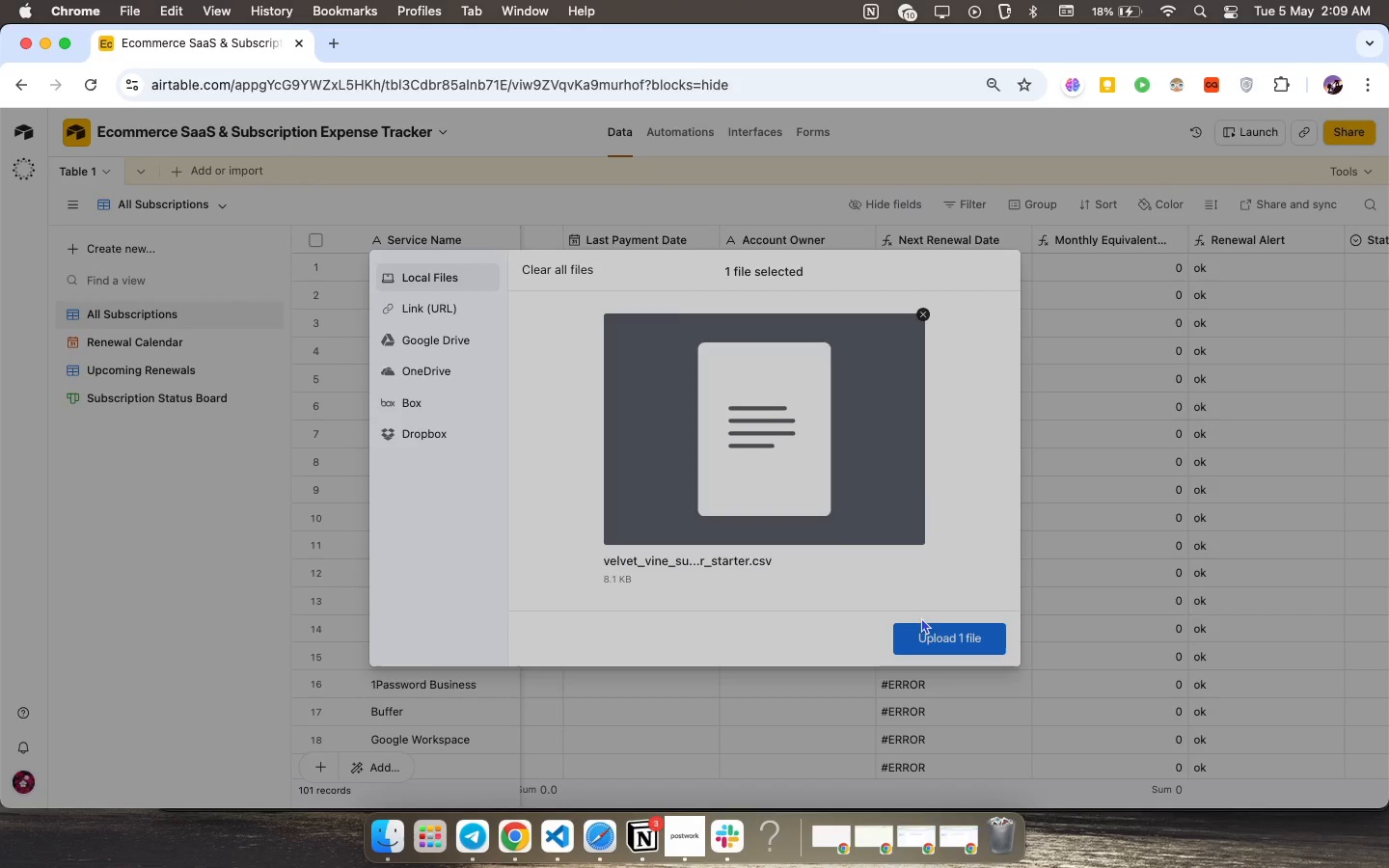 
left_click([933, 630])
 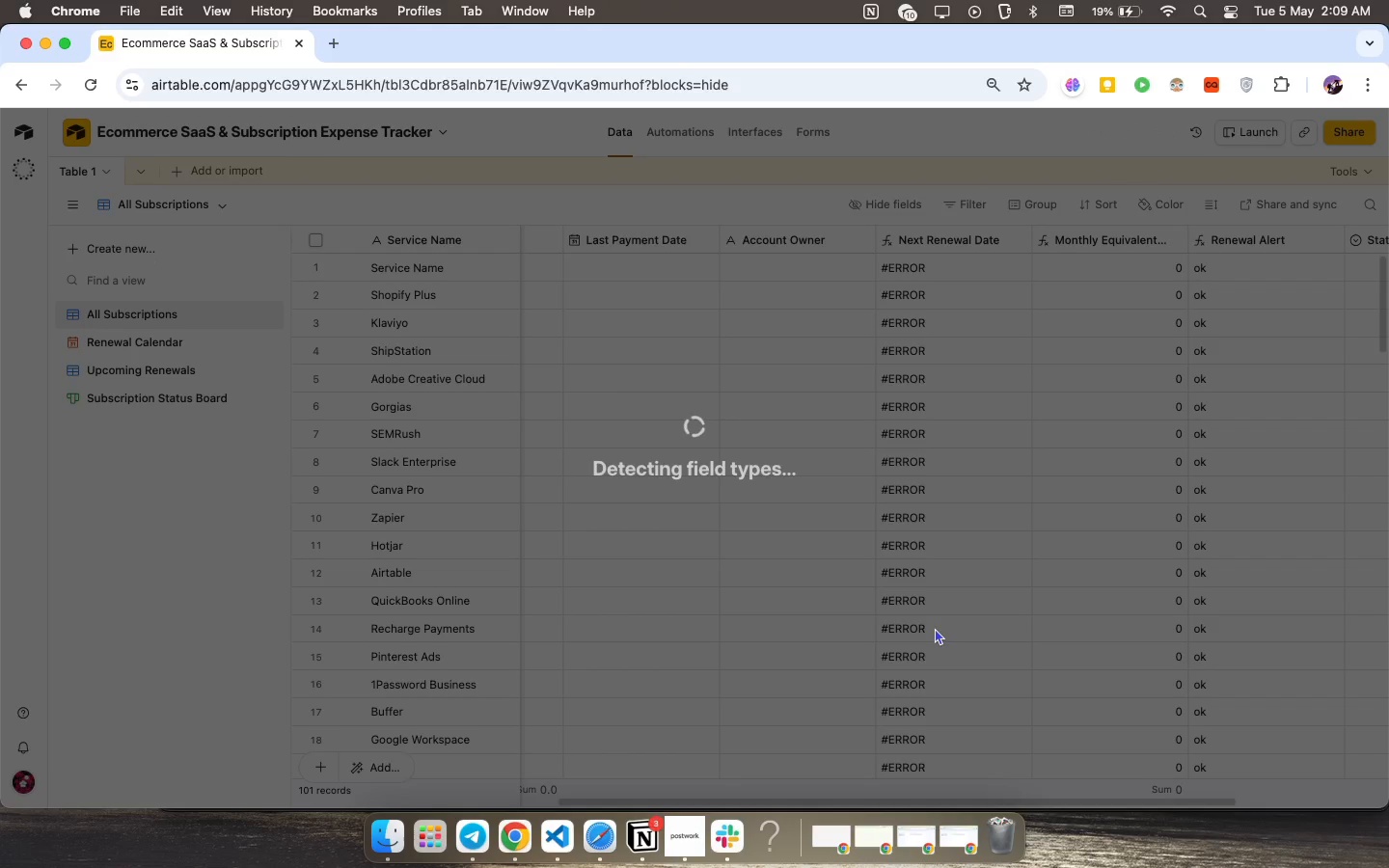 
wait(17.06)
 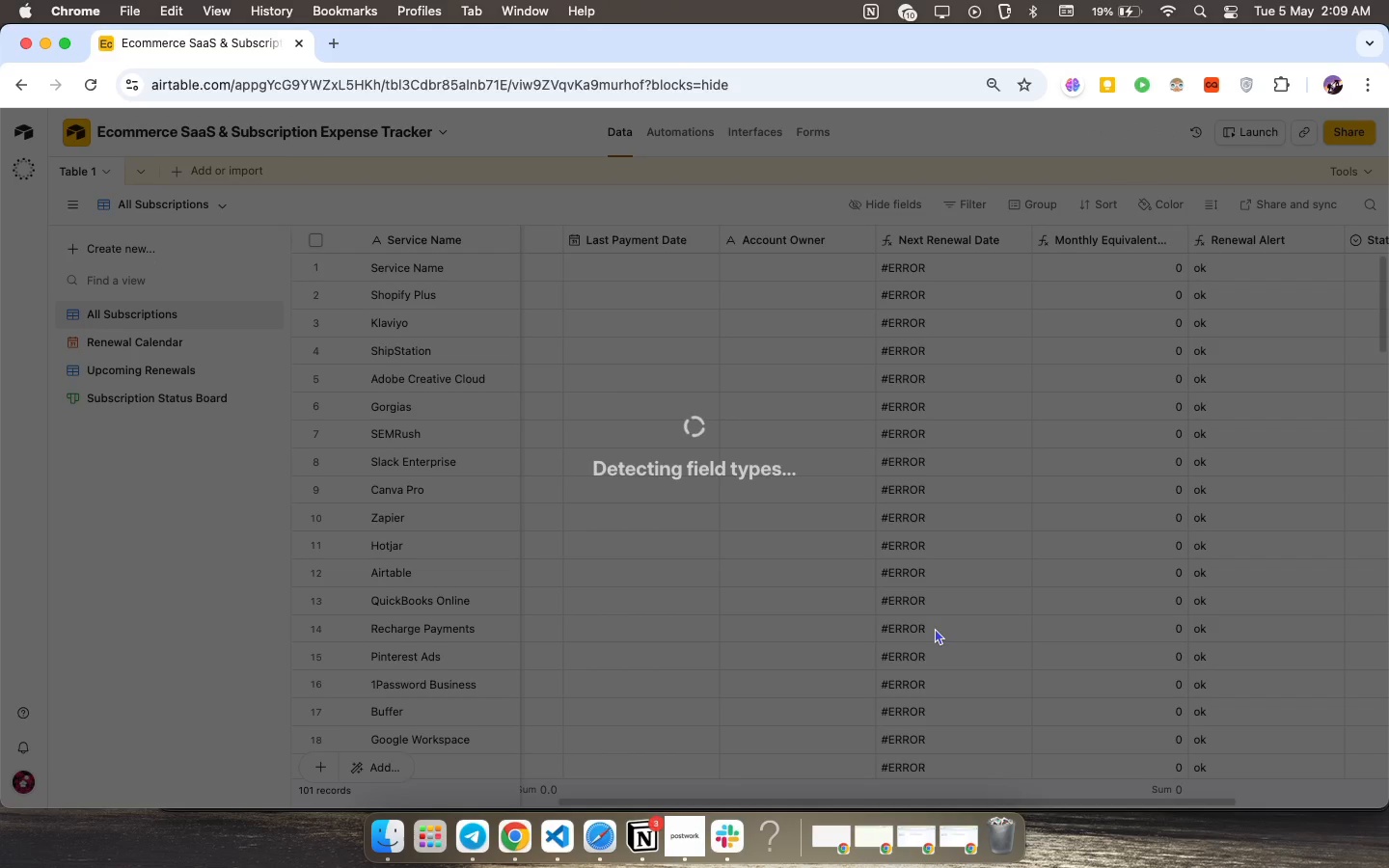 
left_click([149, 621])
 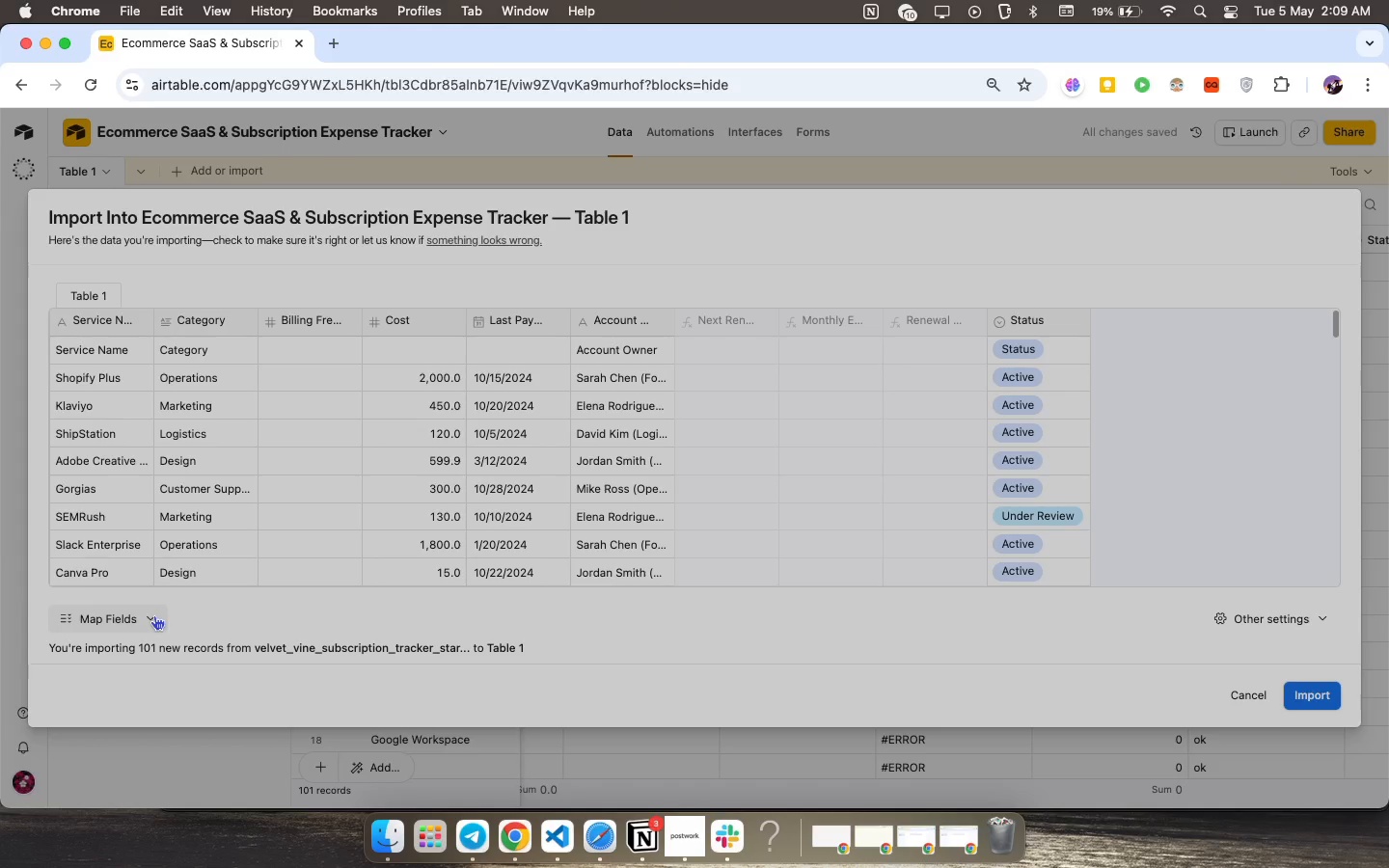 
scroll: coordinate [193, 493], scroll_direction: down, amount: 16.0
 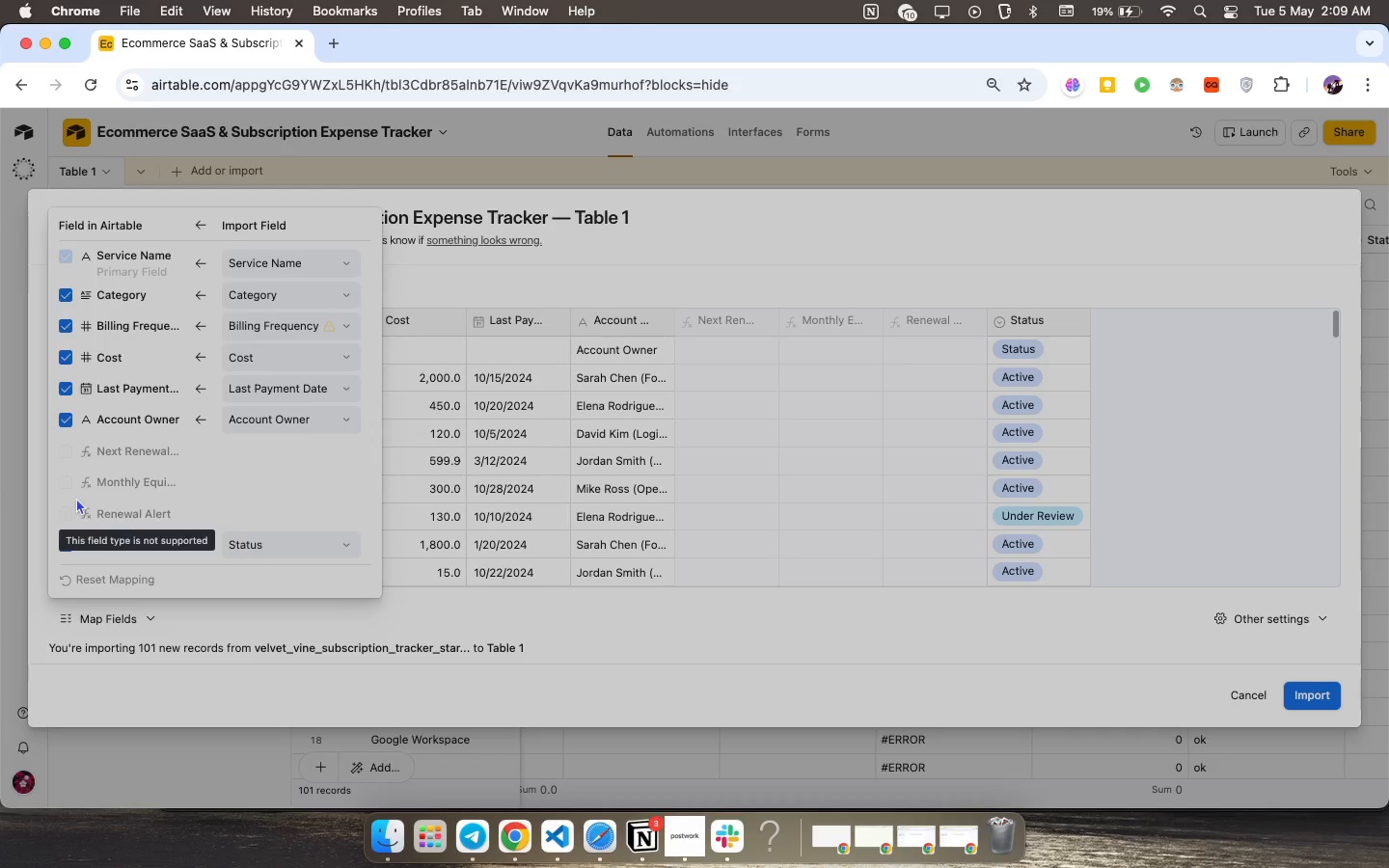 
left_click([72, 470])
 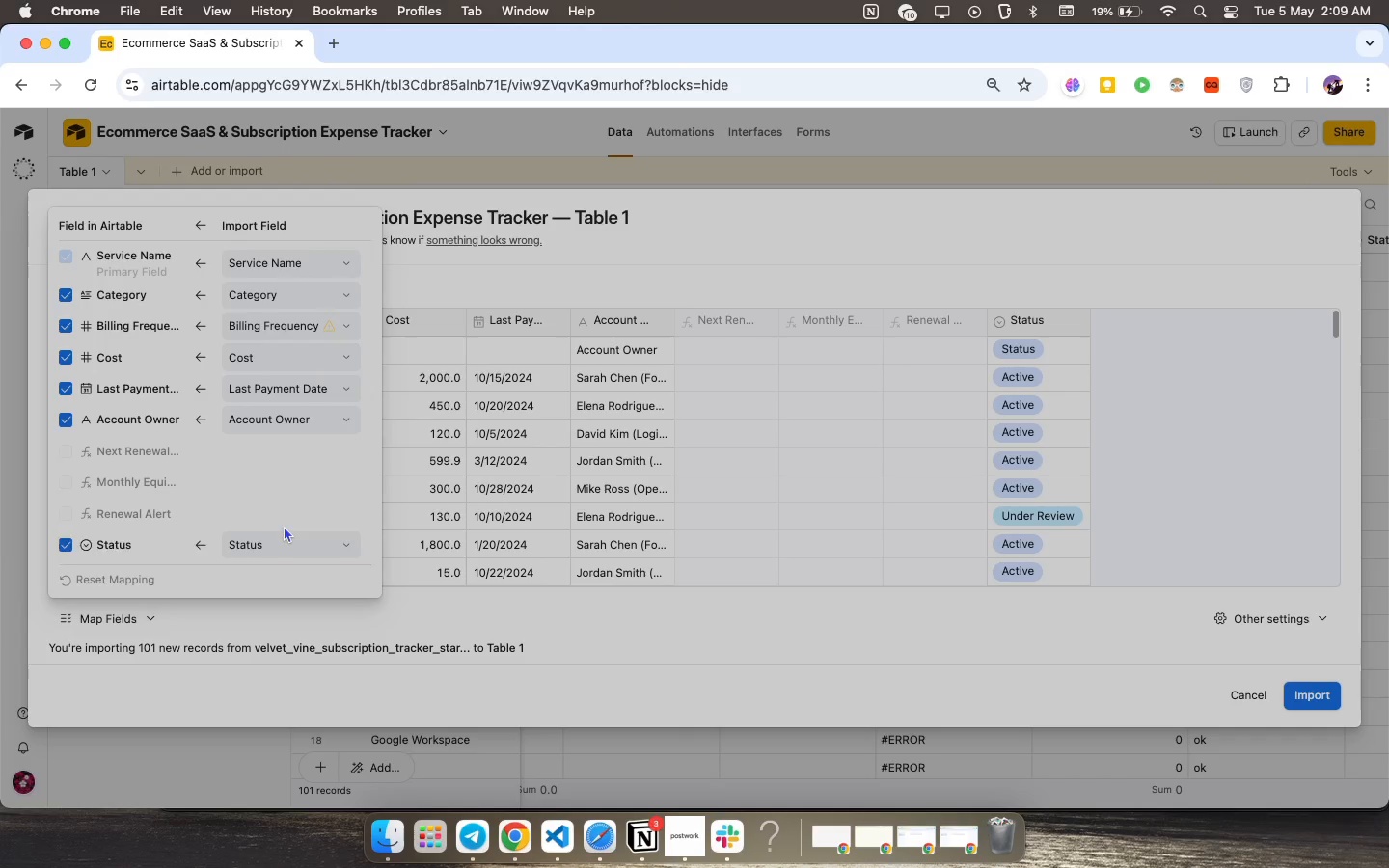 
wait(7.72)
 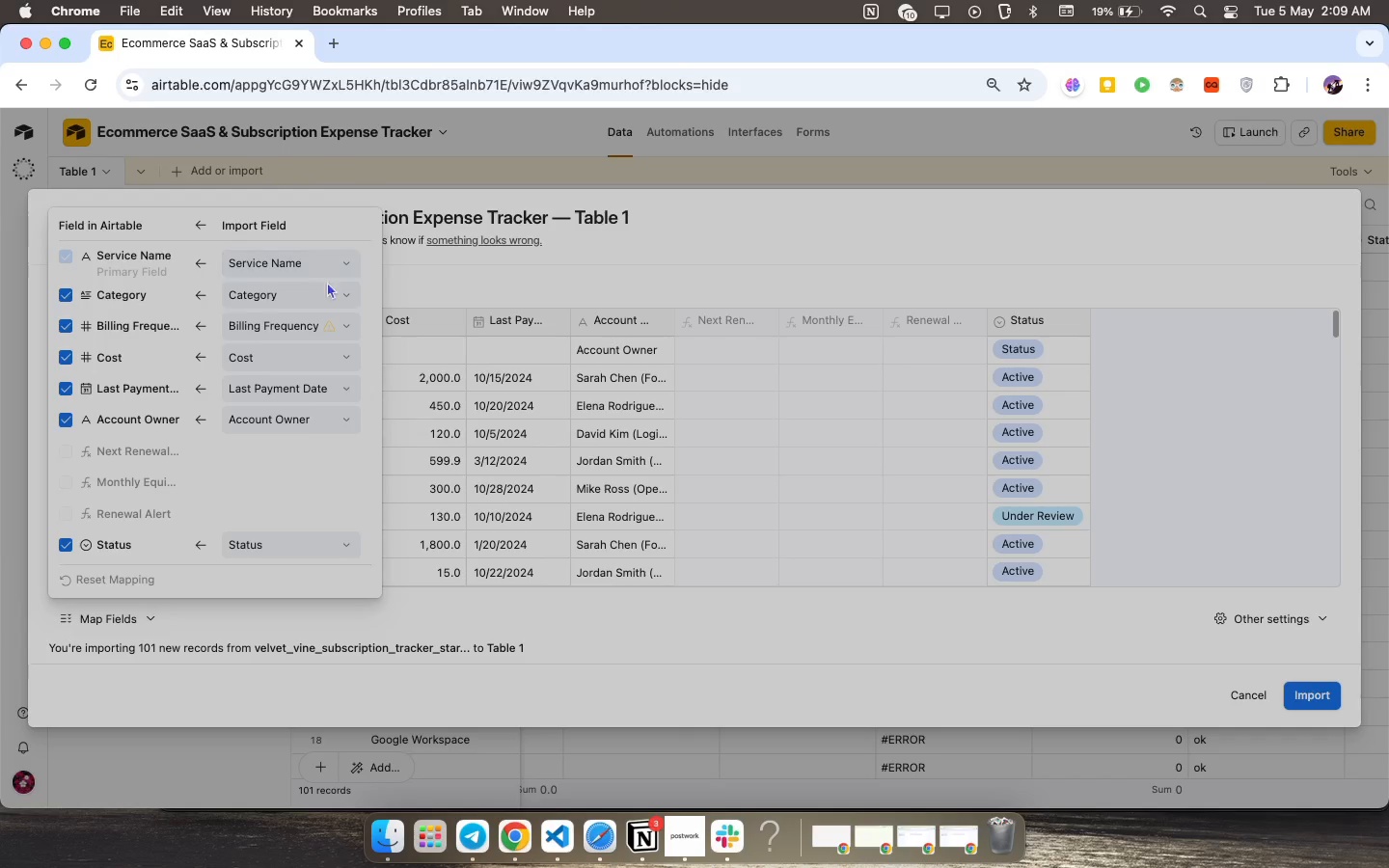 
left_click([644, 645])
 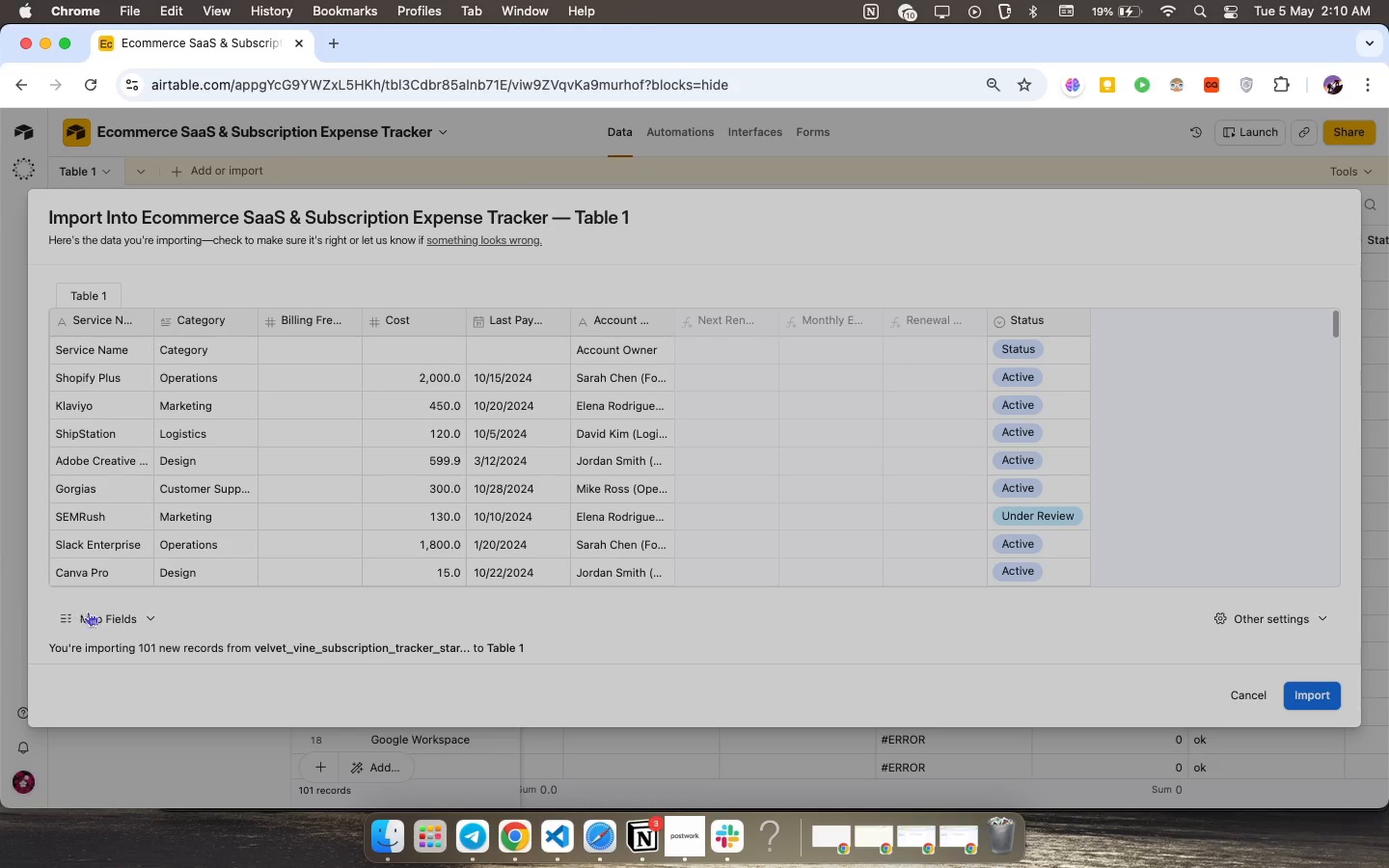 
left_click([109, 612])
 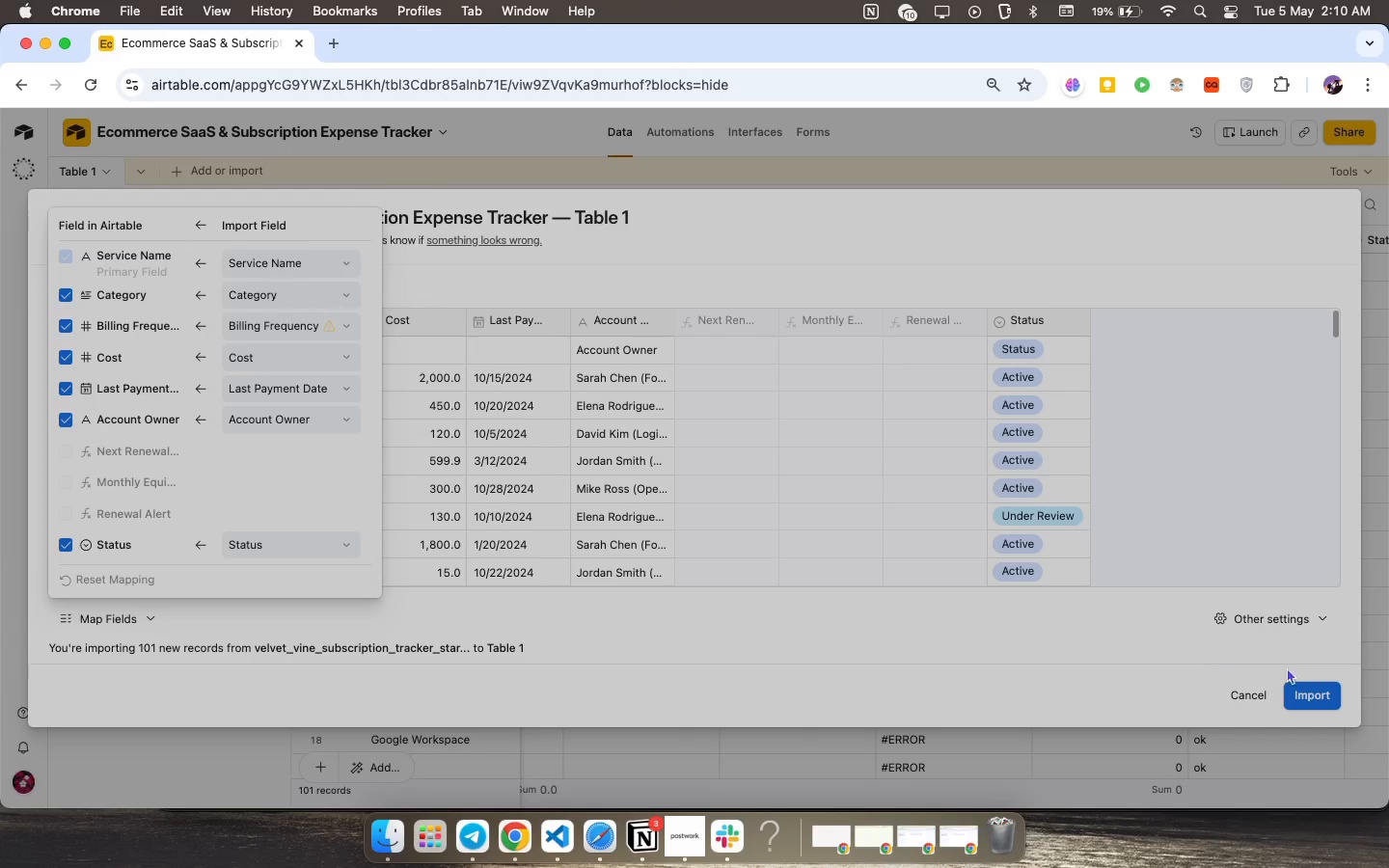 
left_click([1324, 690])
 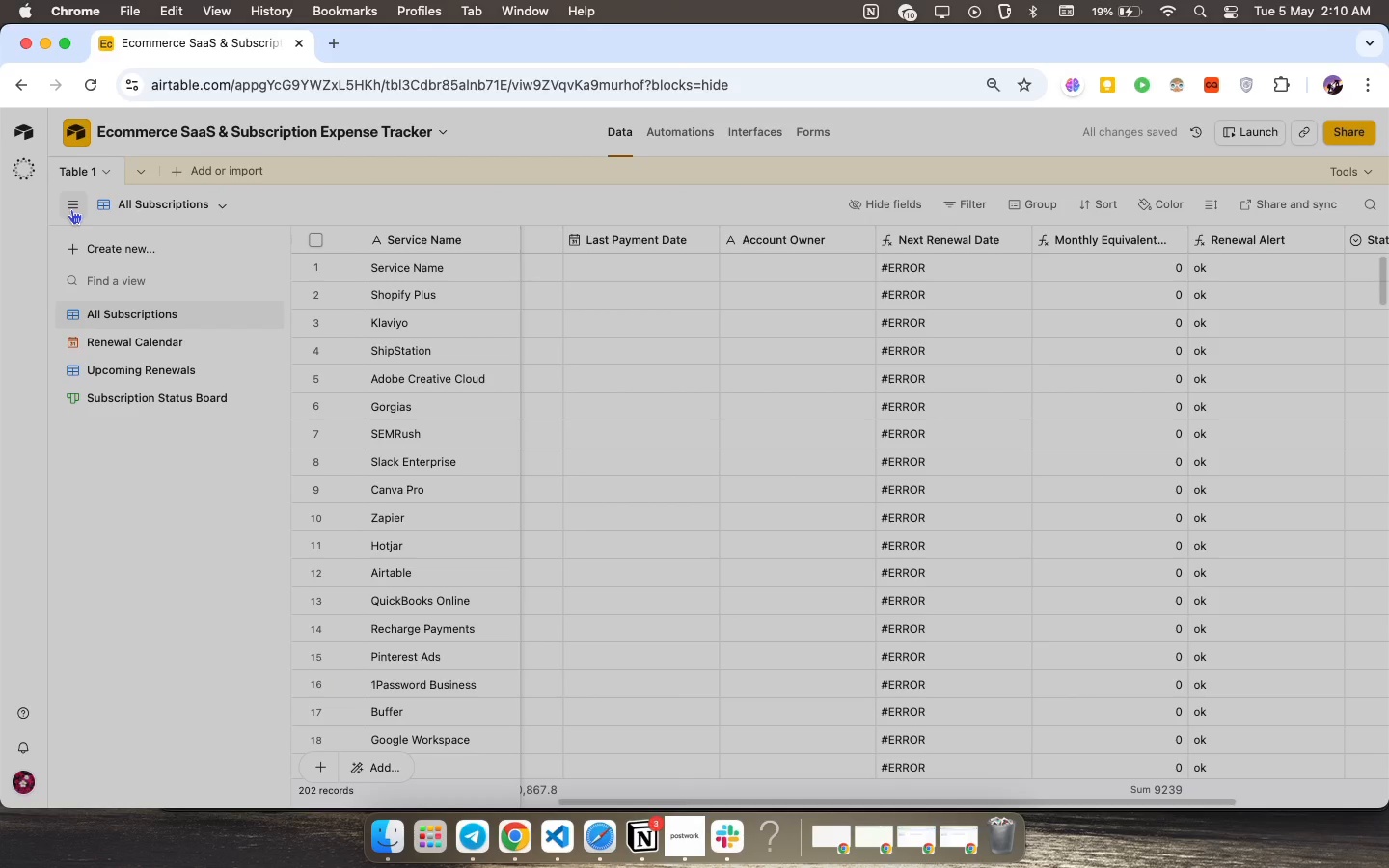 
wait(7.61)
 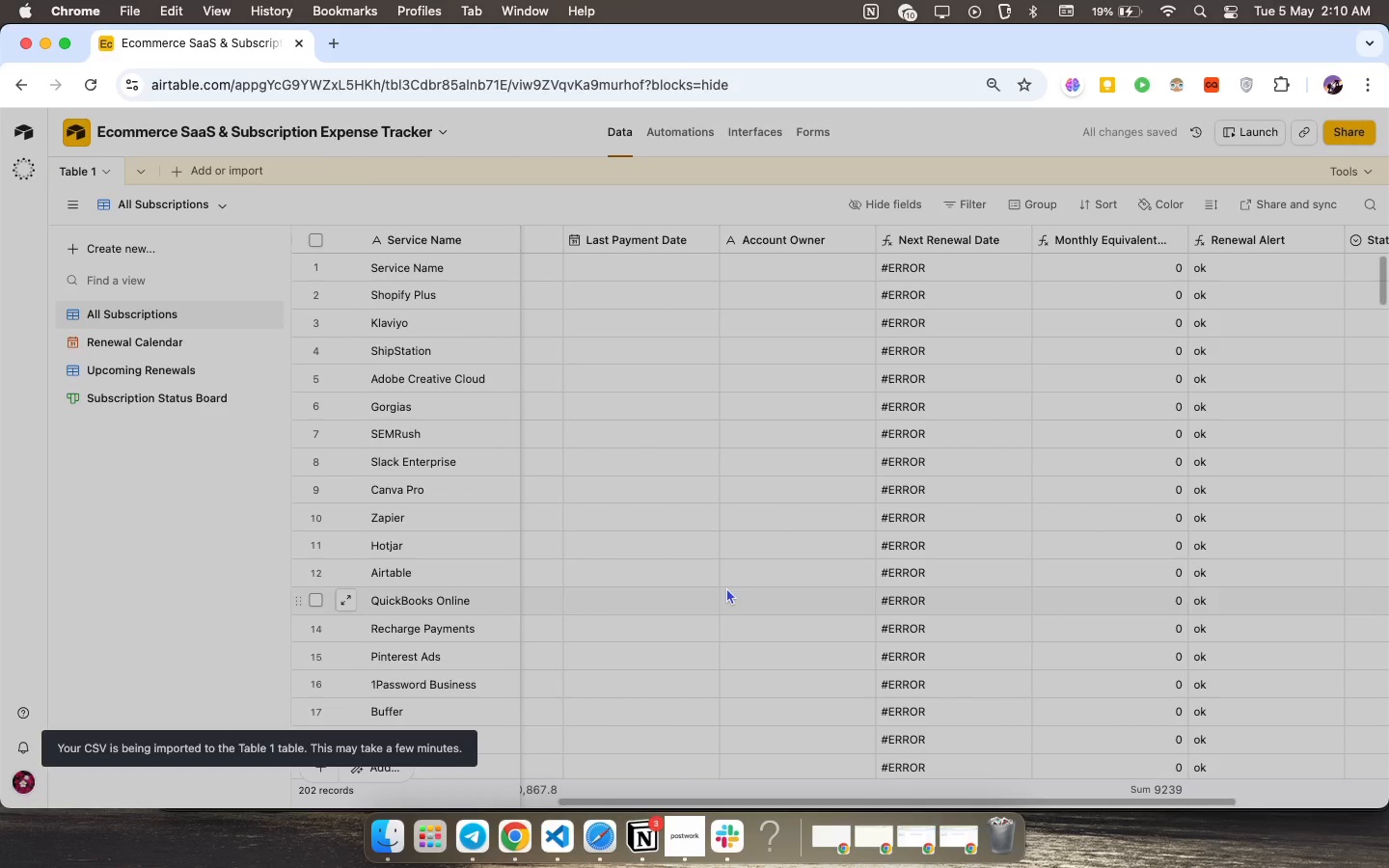 
double_click([71, 209])
 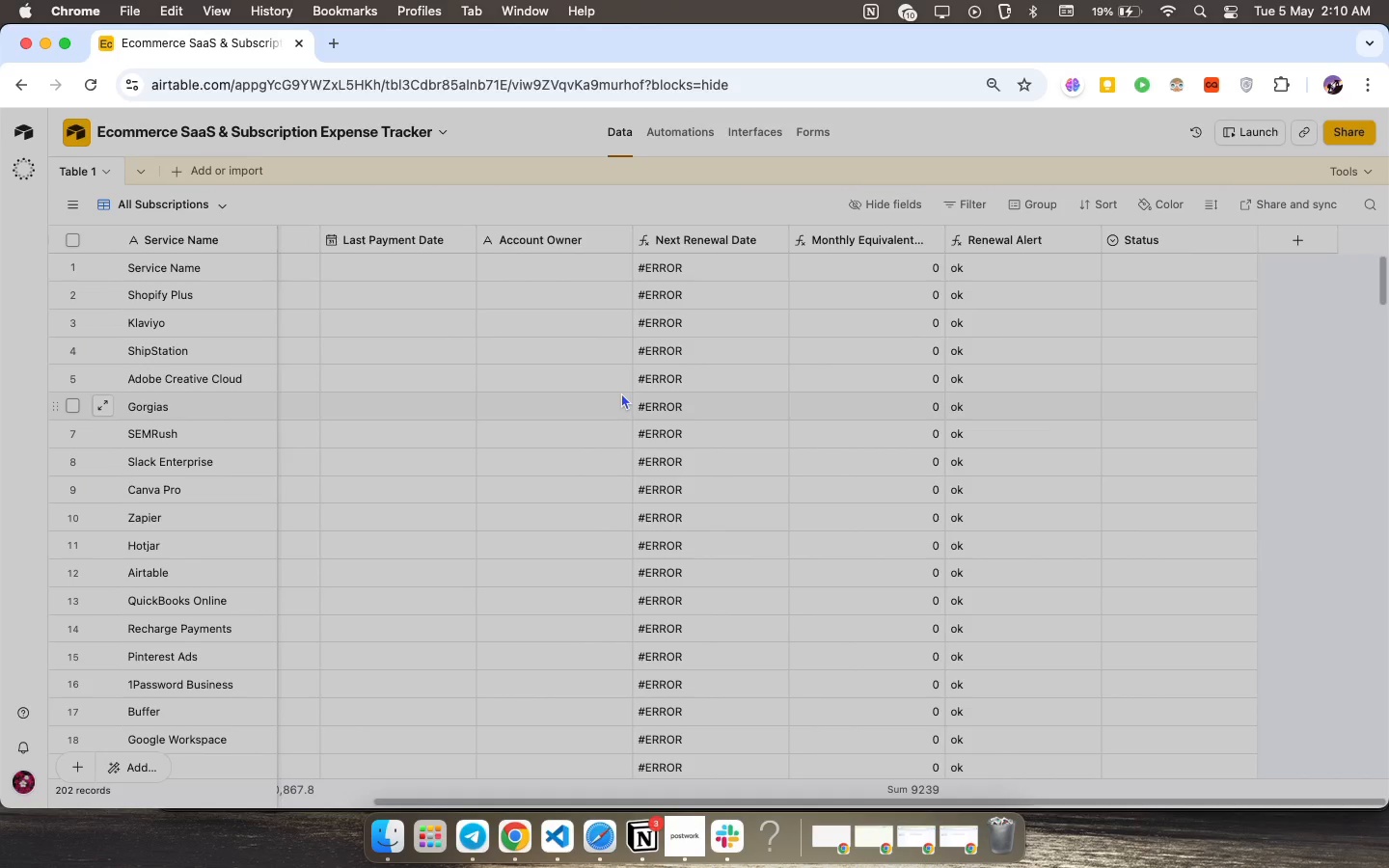 
scroll: coordinate [621, 393], scroll_direction: up, amount: 63.0
 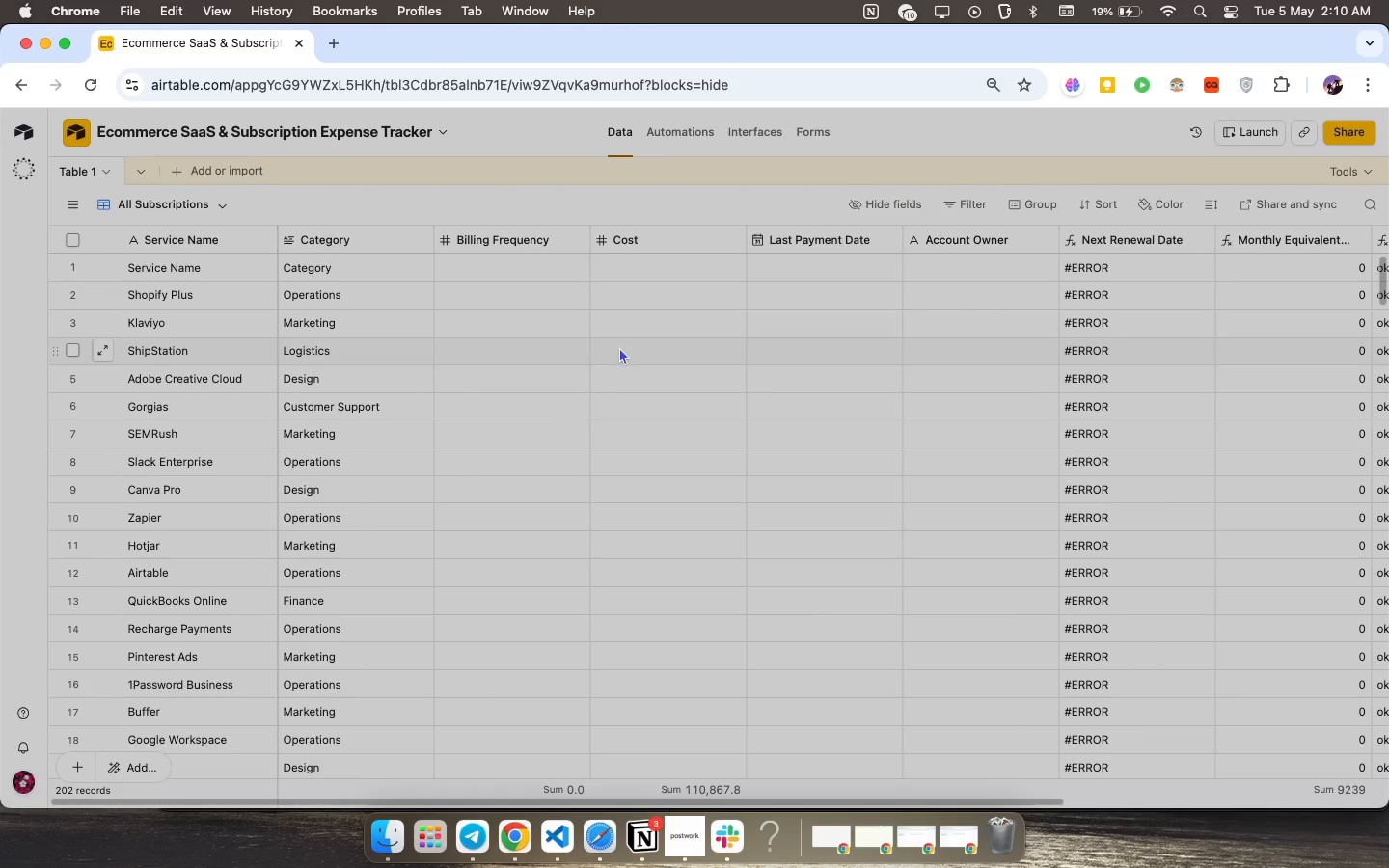 
left_click([619, 347])
 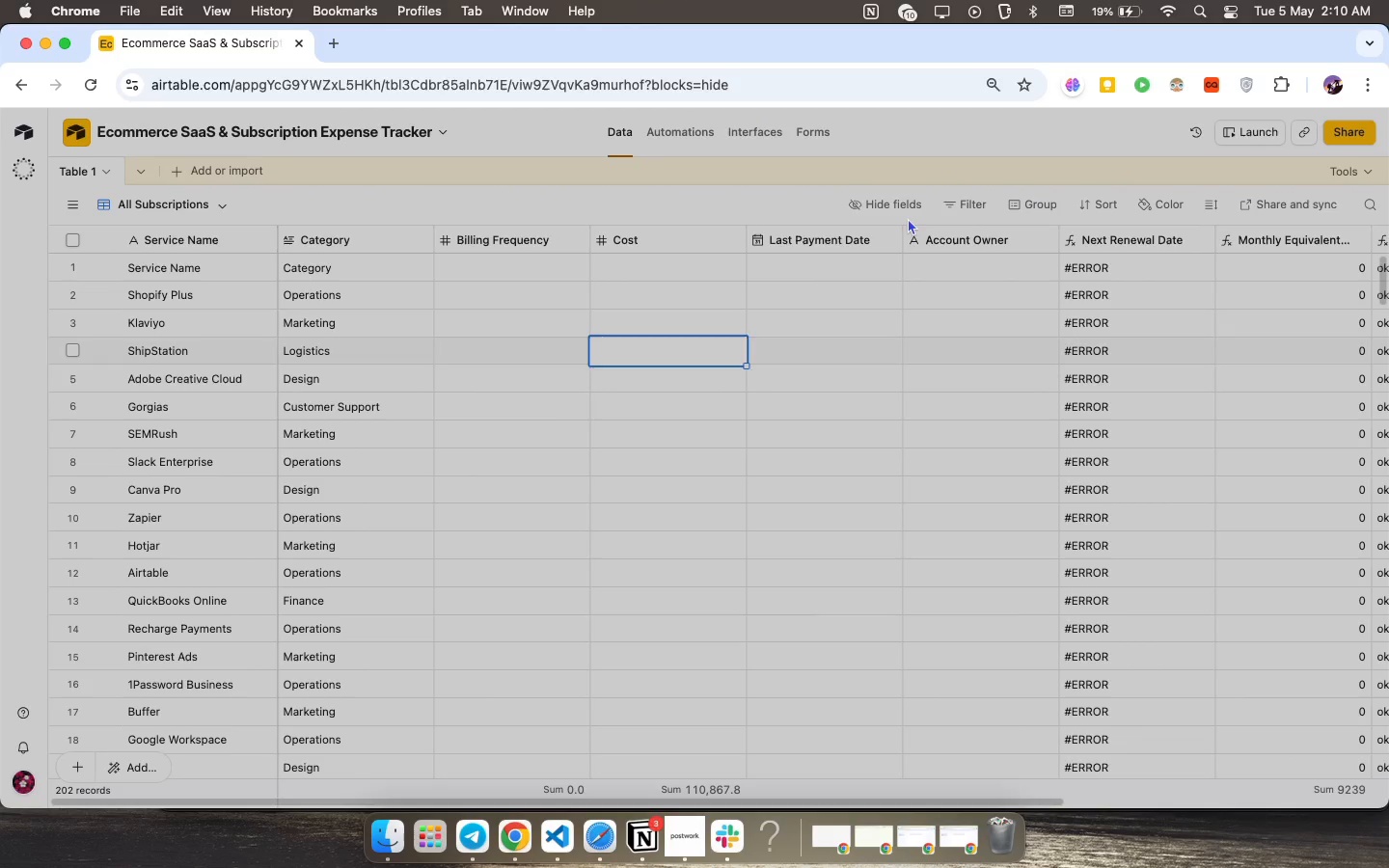 
left_click([908, 218])
 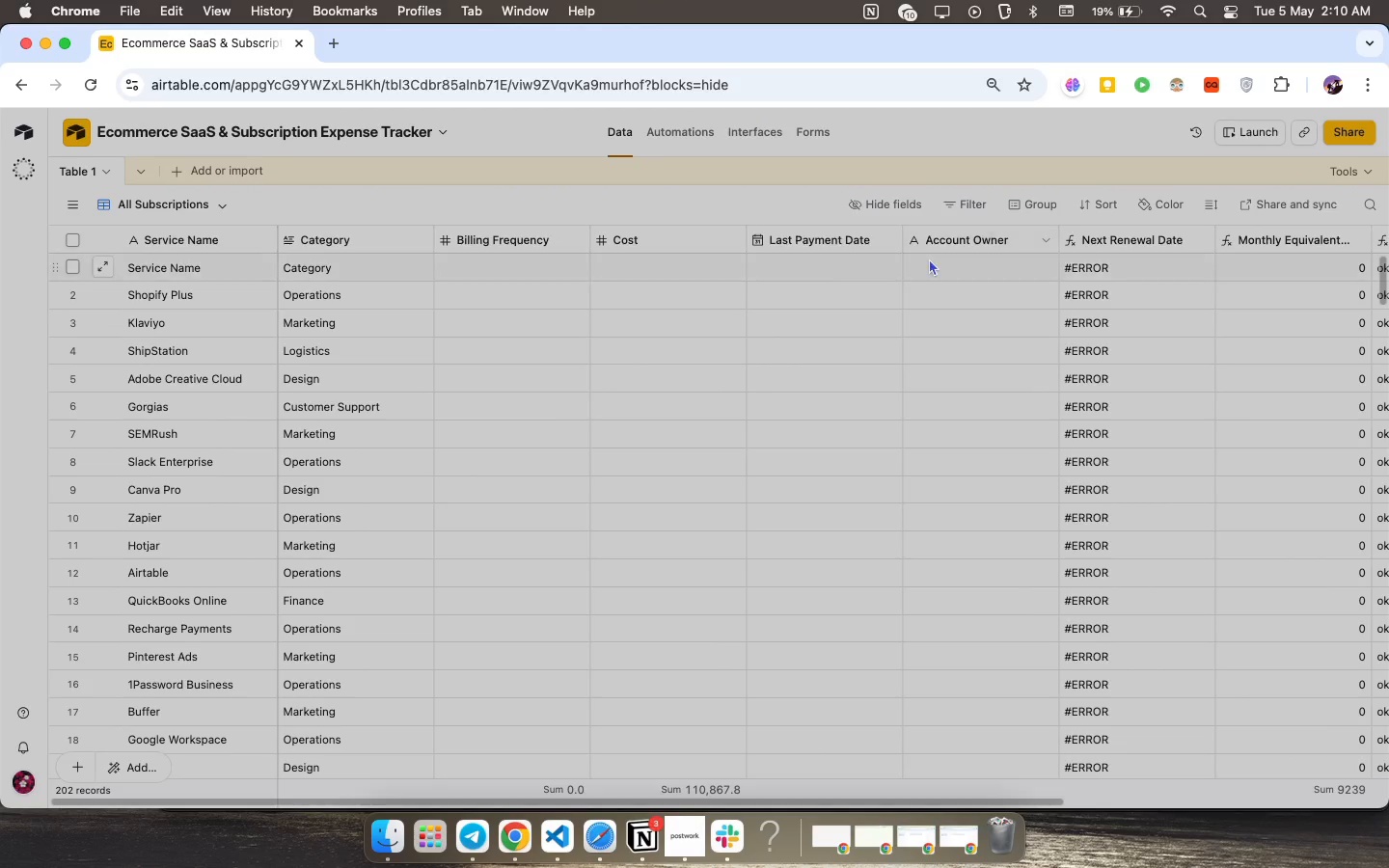 
left_click([929, 258])
 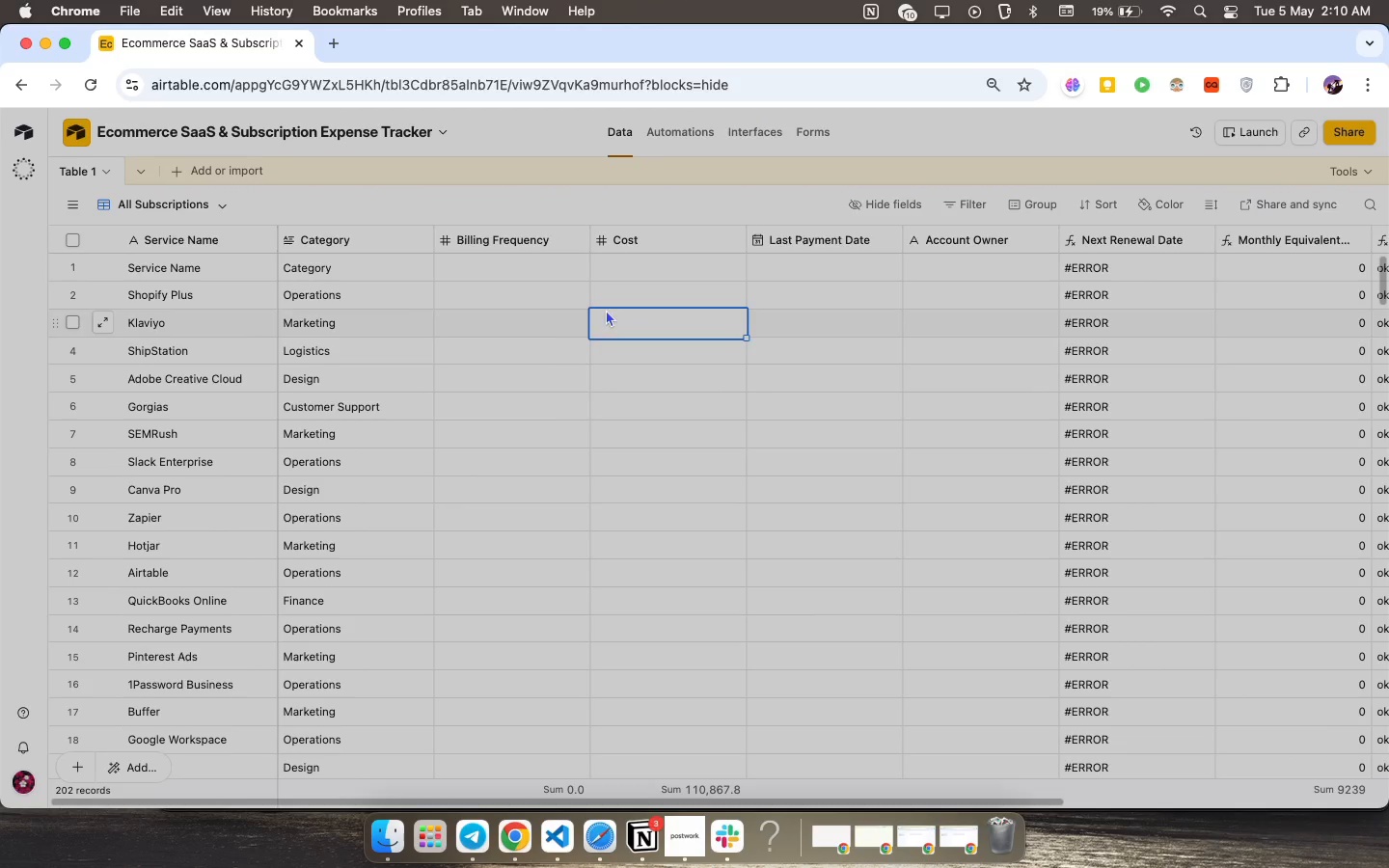 
left_click([608, 309])
 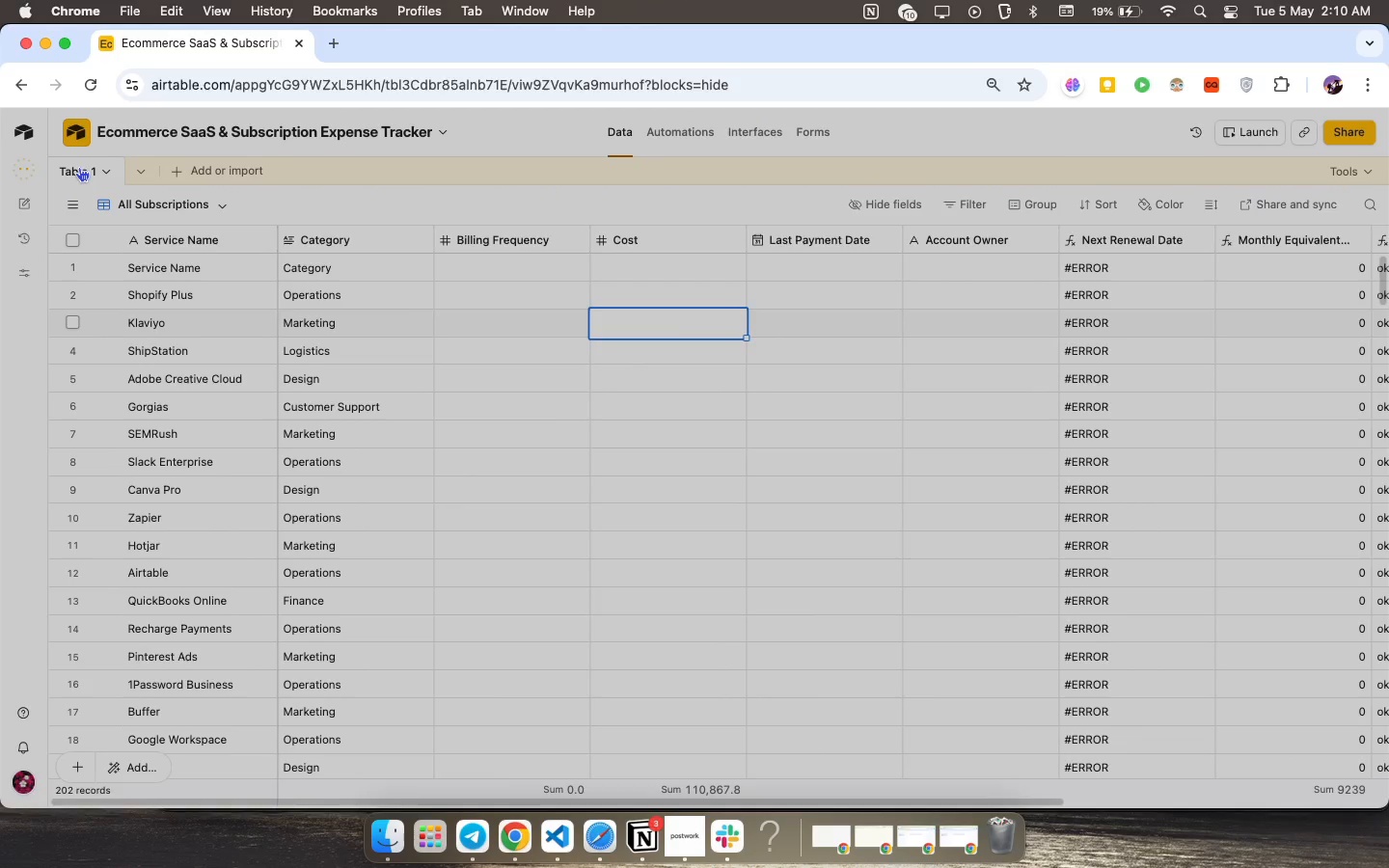 
right_click([79, 167])
 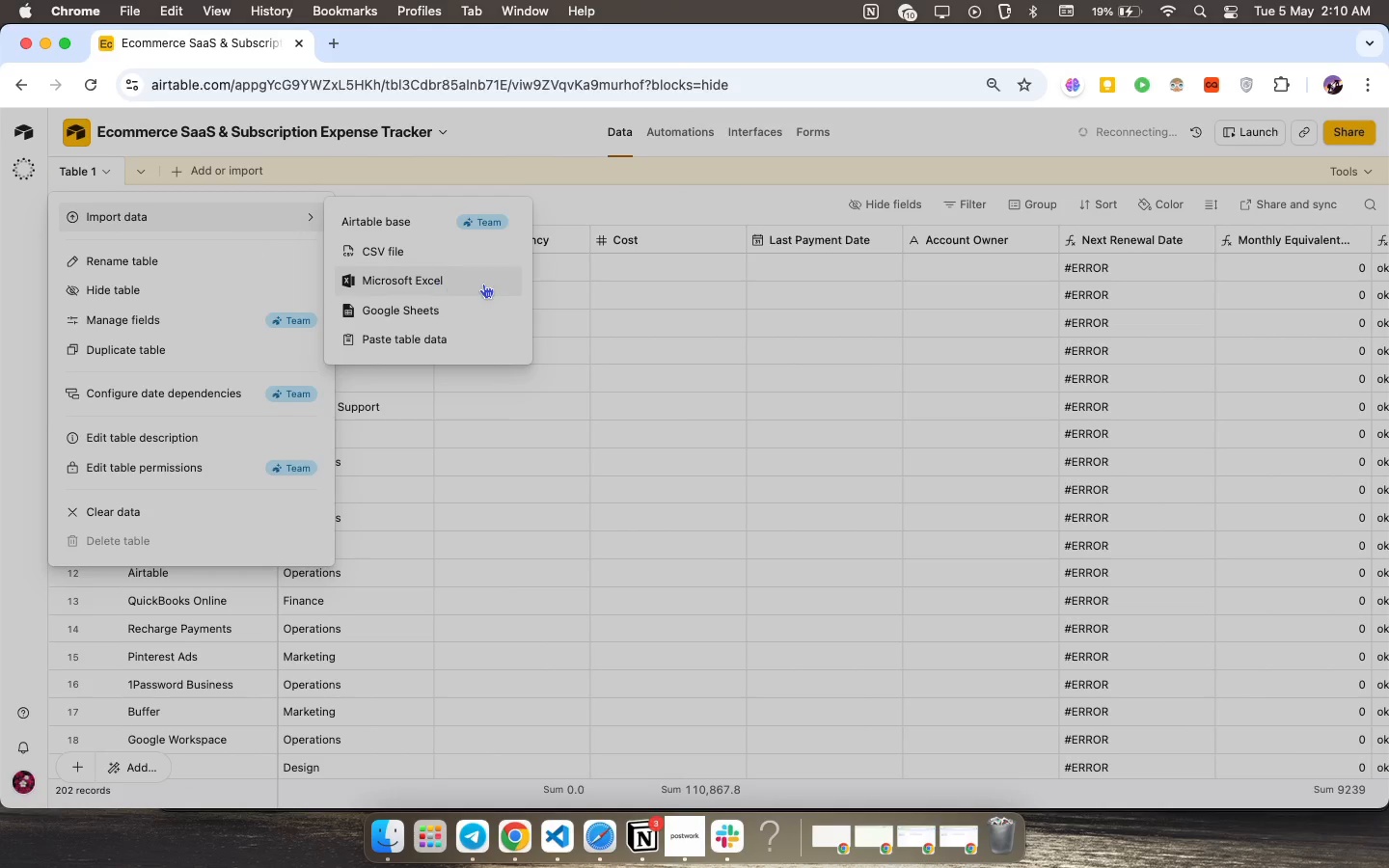 
left_click([392, 264])
 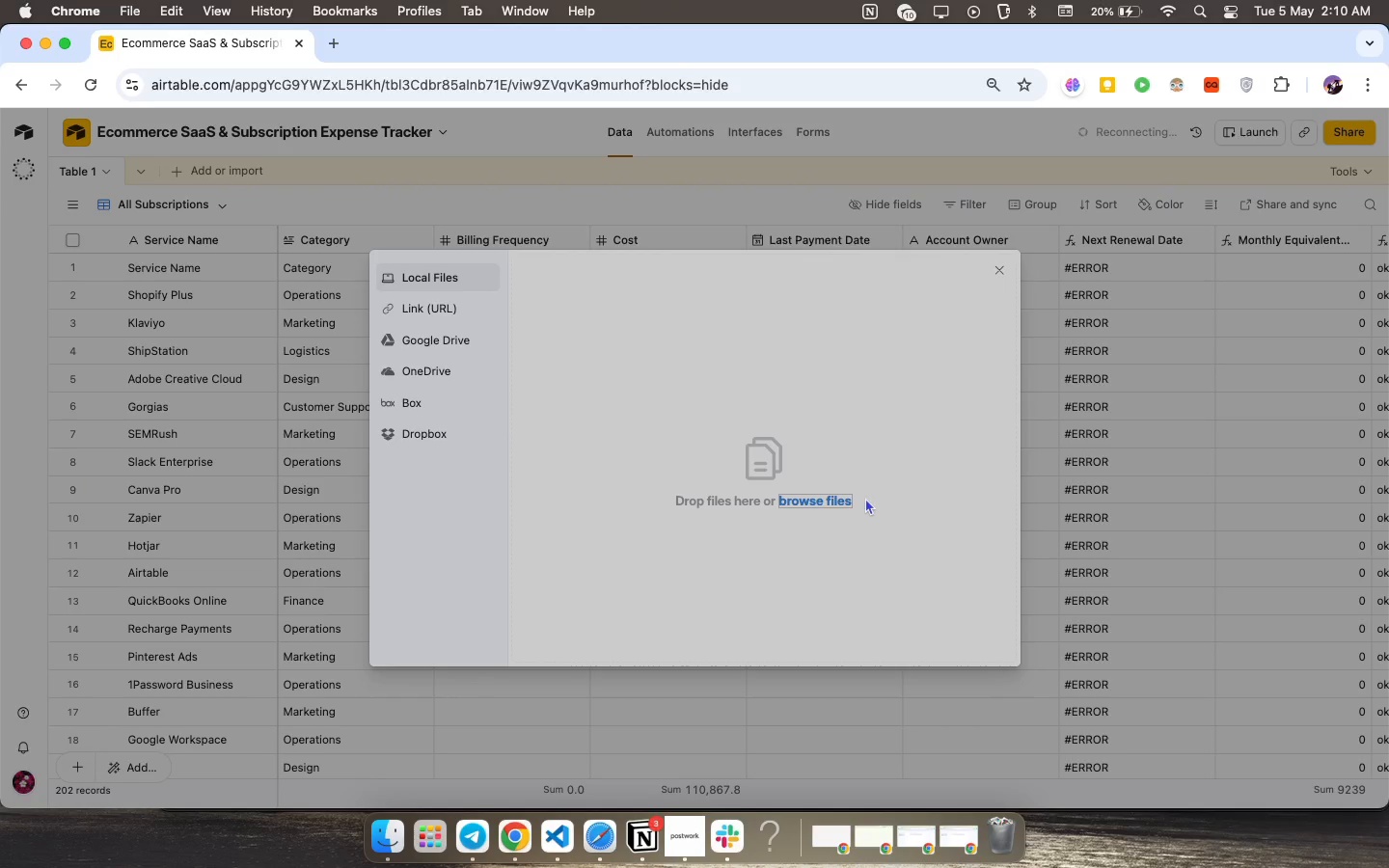 
left_click([832, 498])
 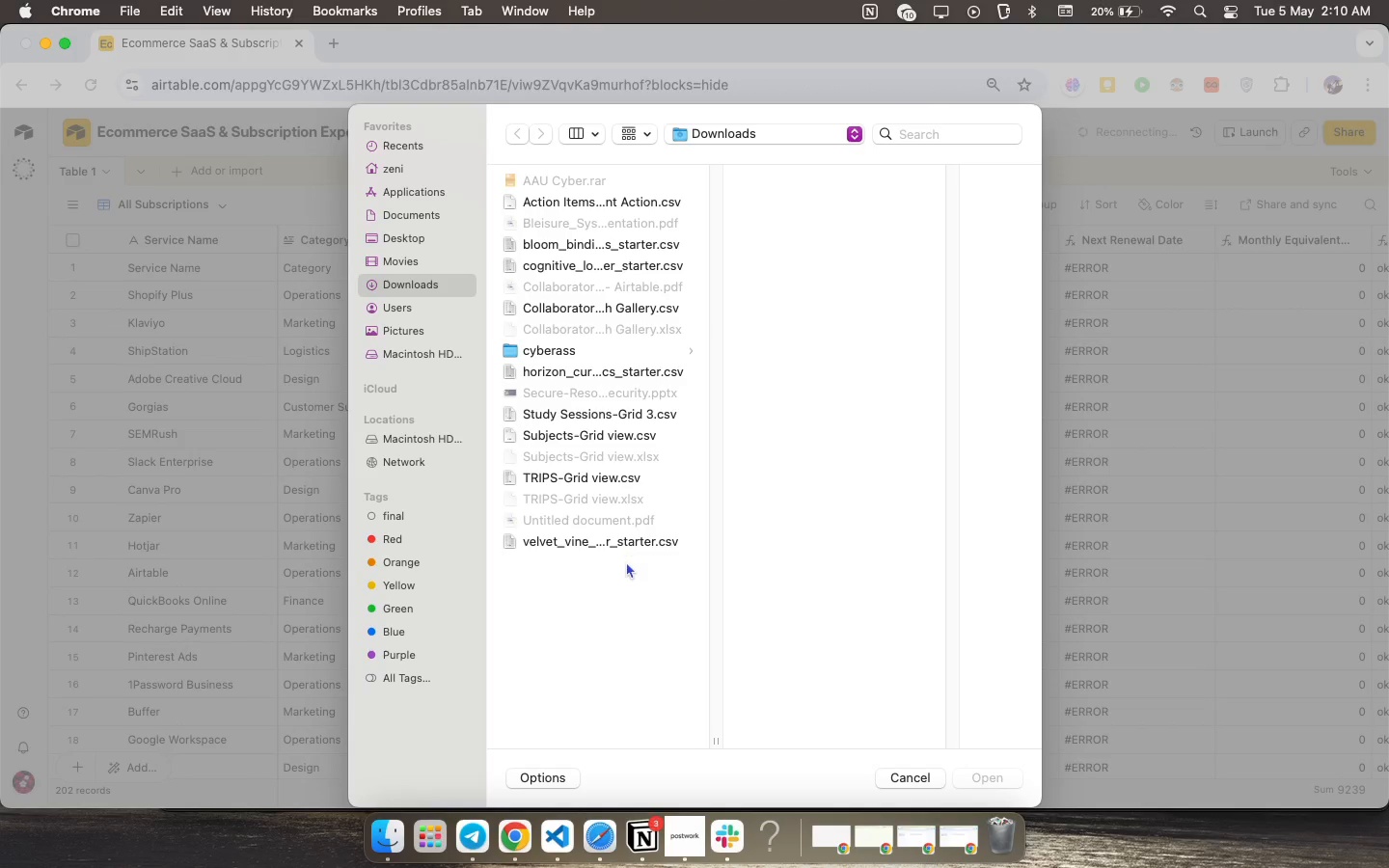 
double_click([635, 541])
 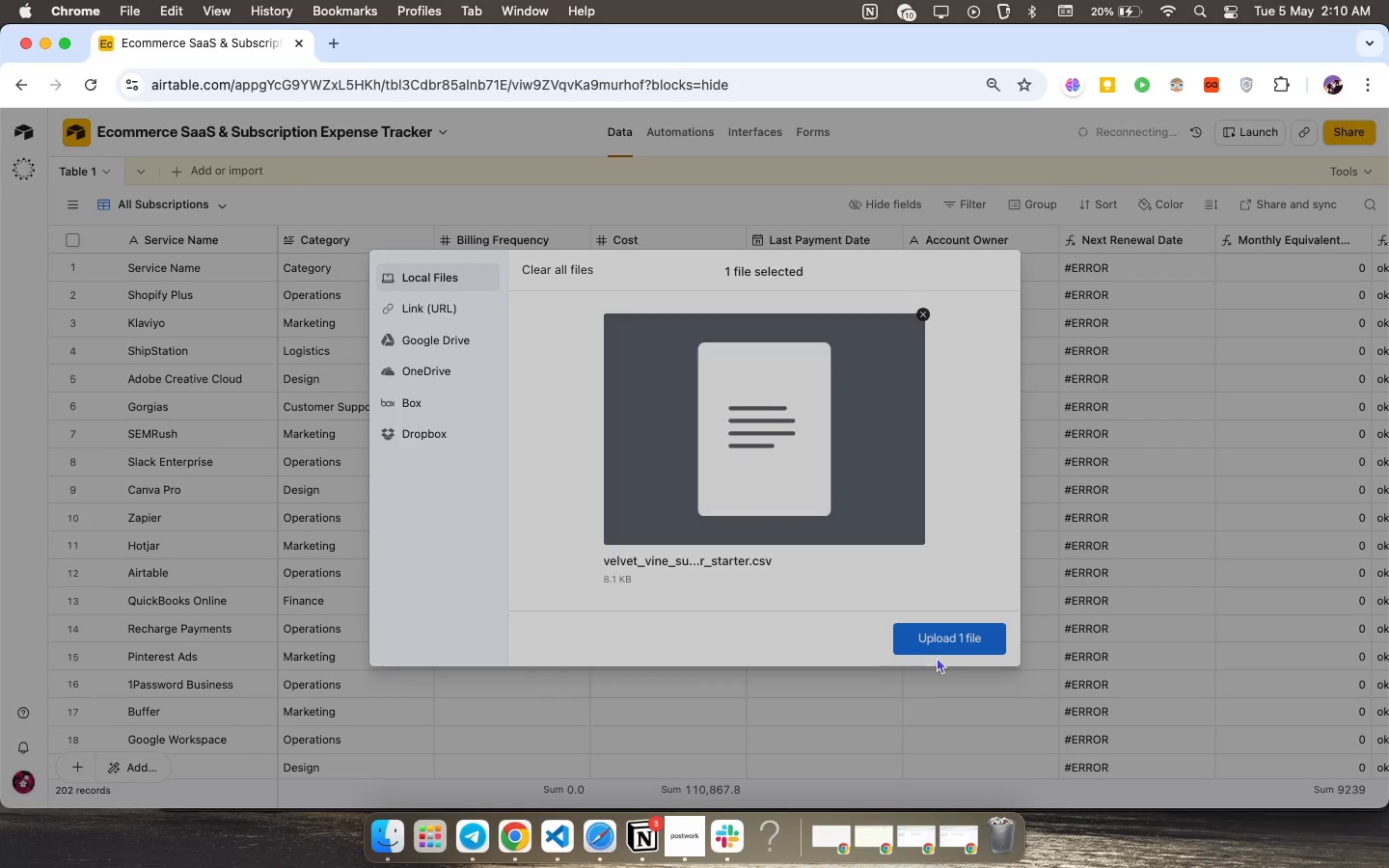 
left_click([941, 637])
 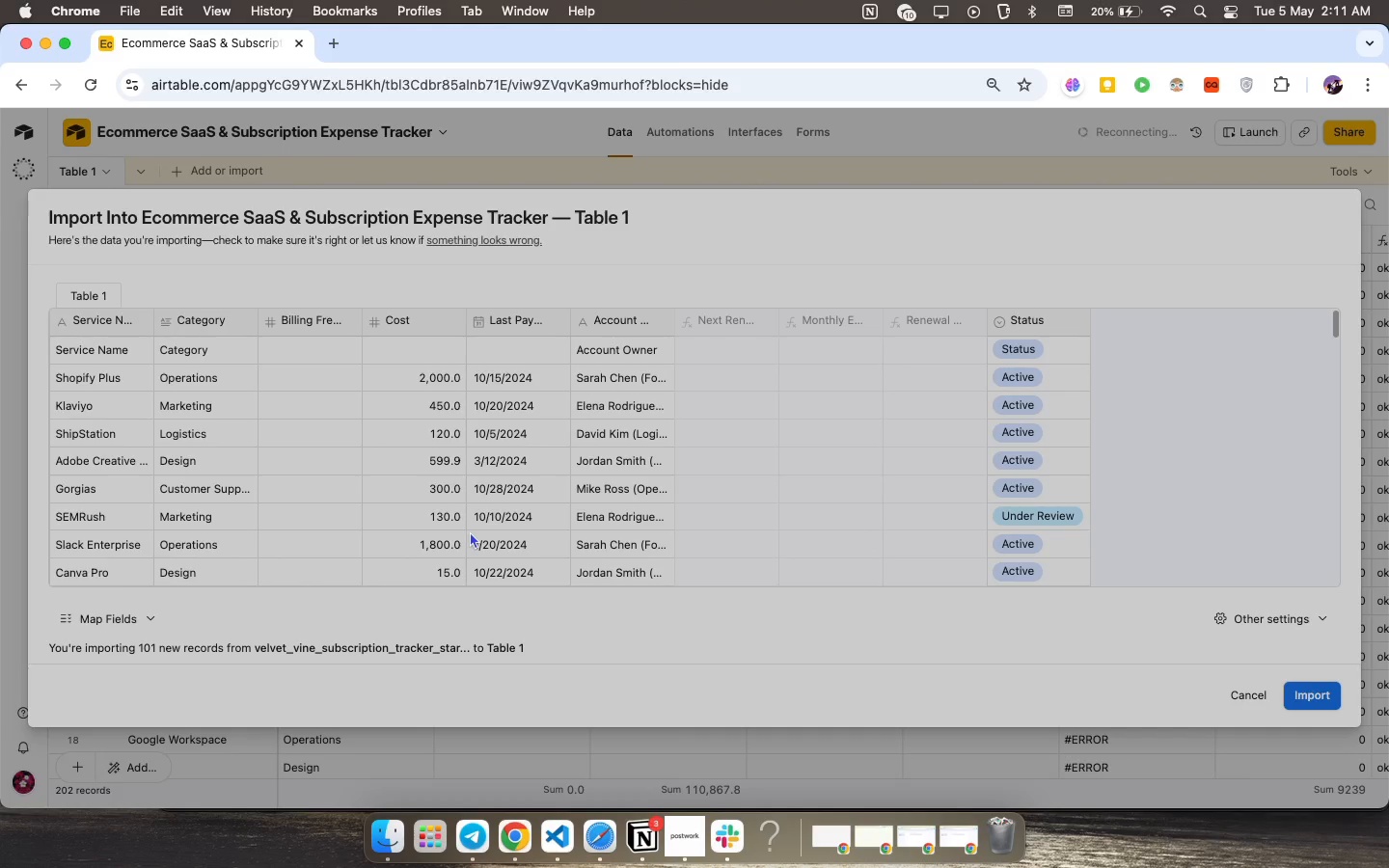 
wait(36.98)
 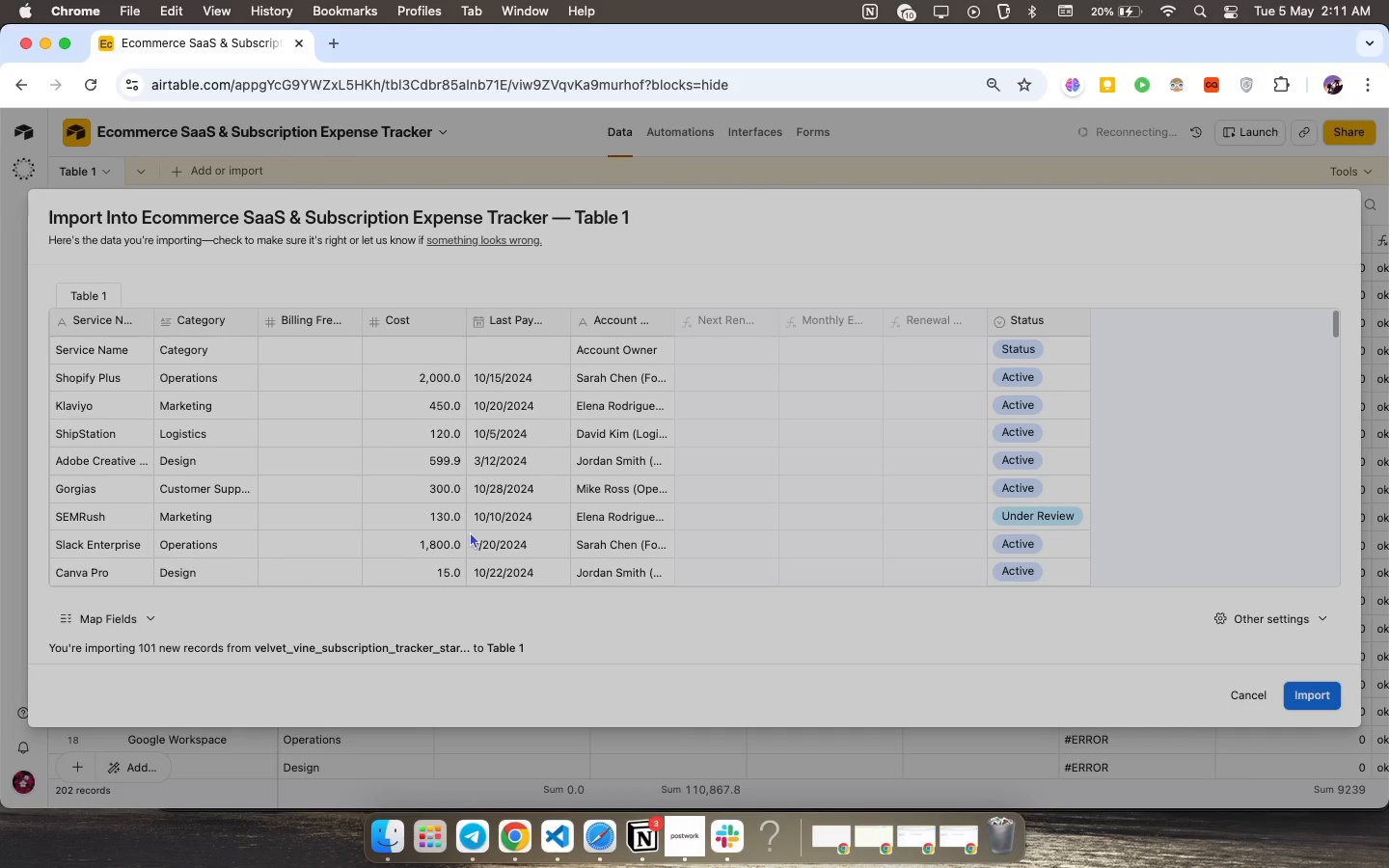 
left_click([148, 612])
 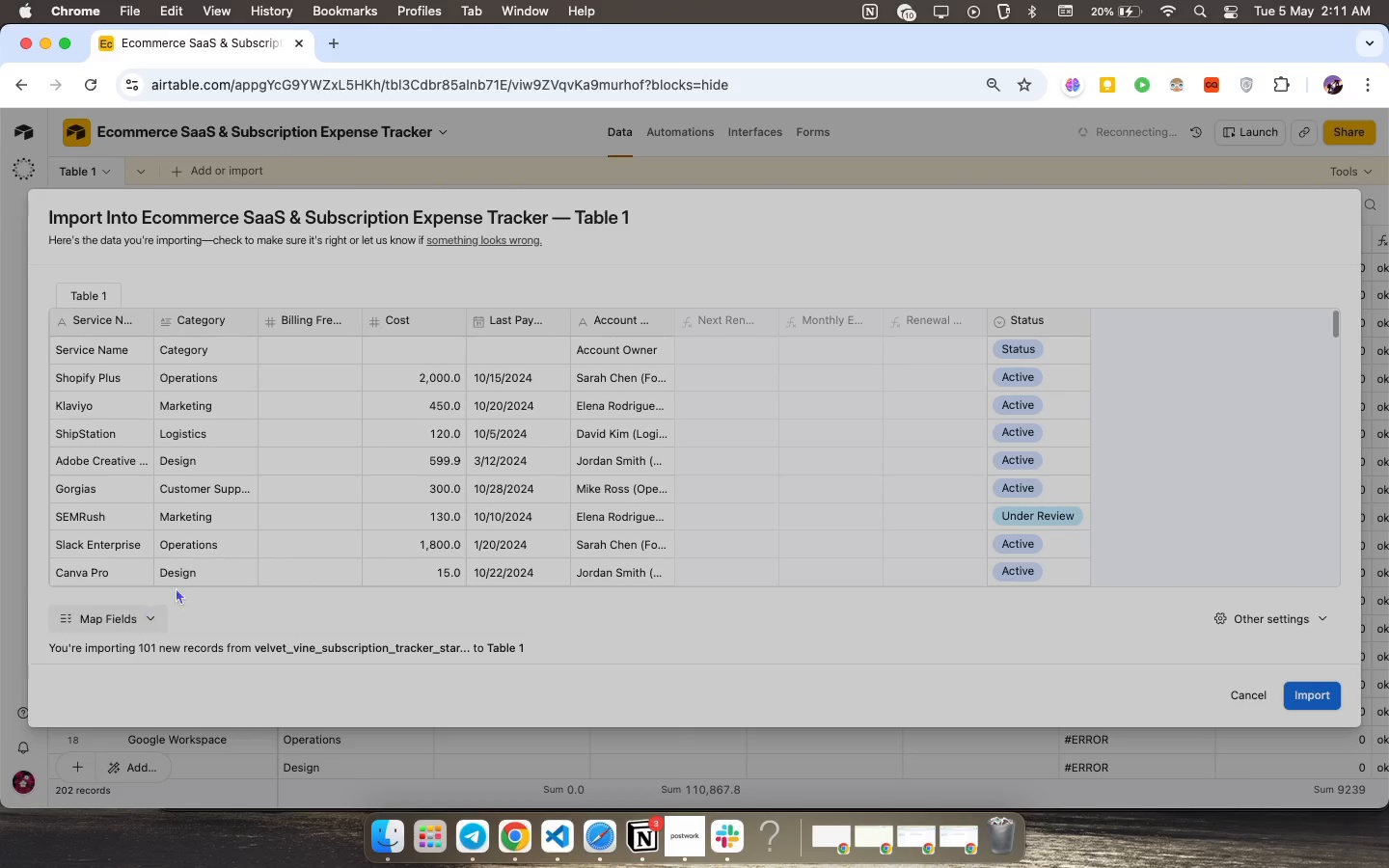 
scroll: coordinate [275, 512], scroll_direction: down, amount: 16.0
 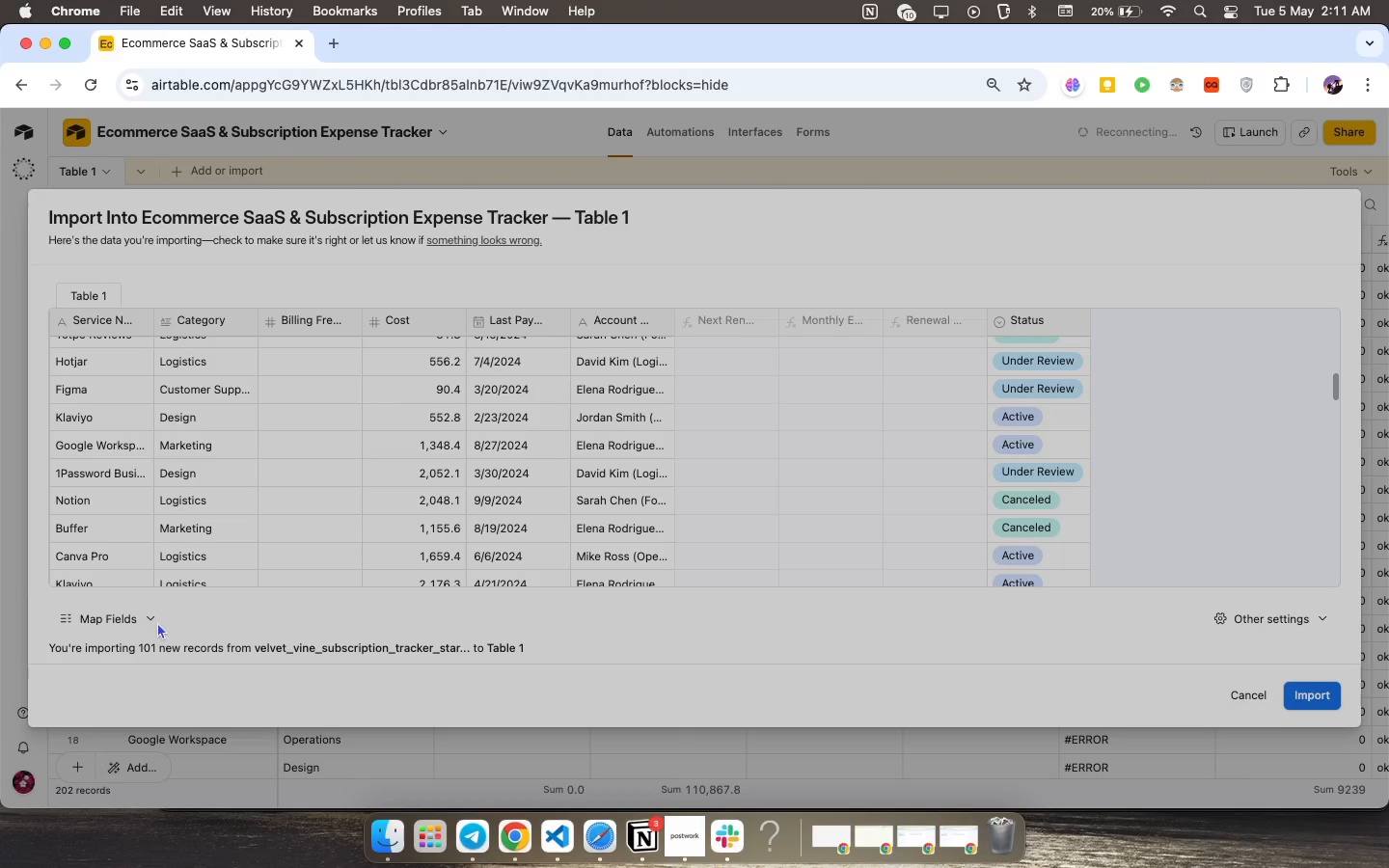 
mouse_move([155, 587])
 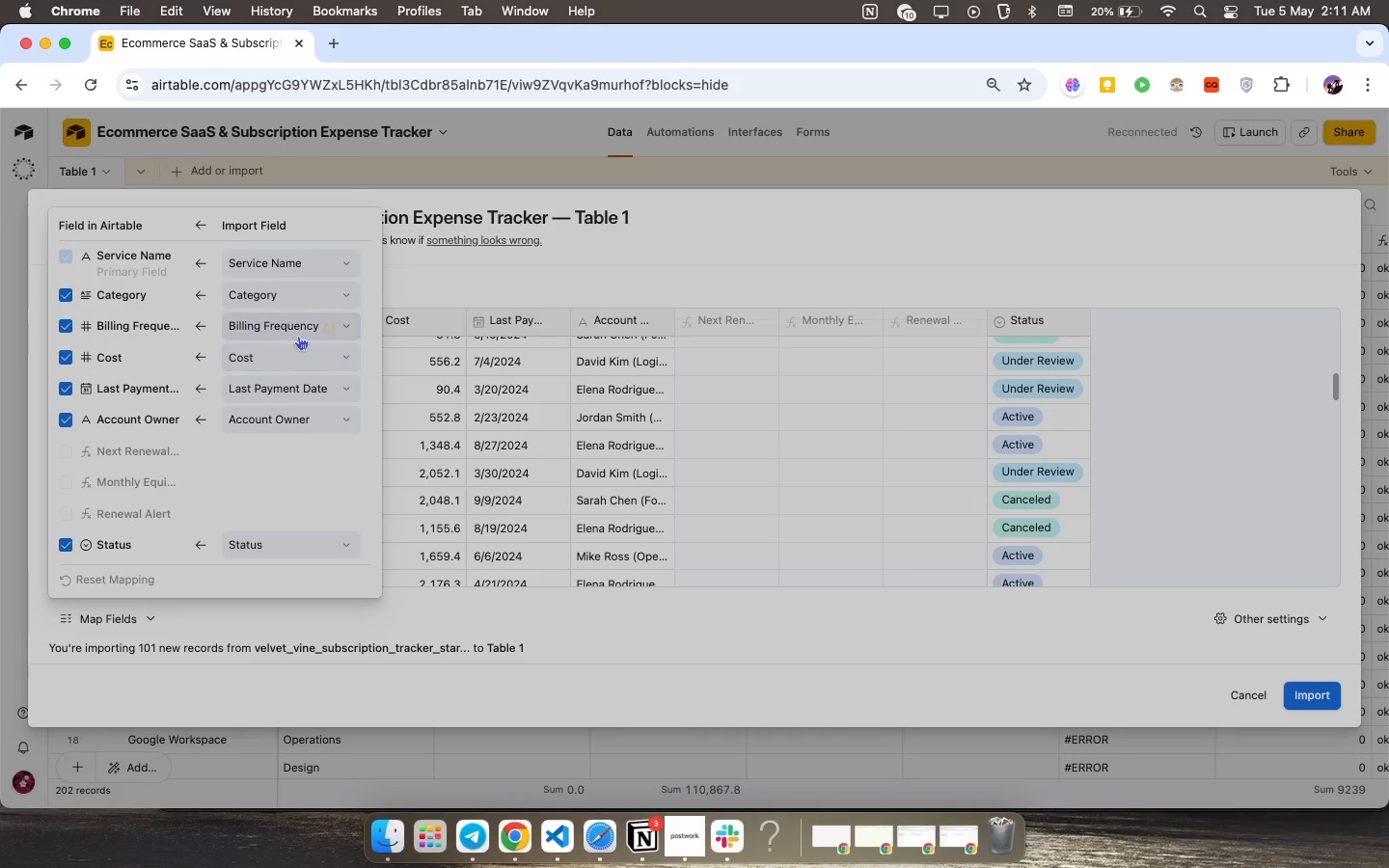 
scroll: coordinate [328, 432], scroll_direction: down, amount: 7.0
 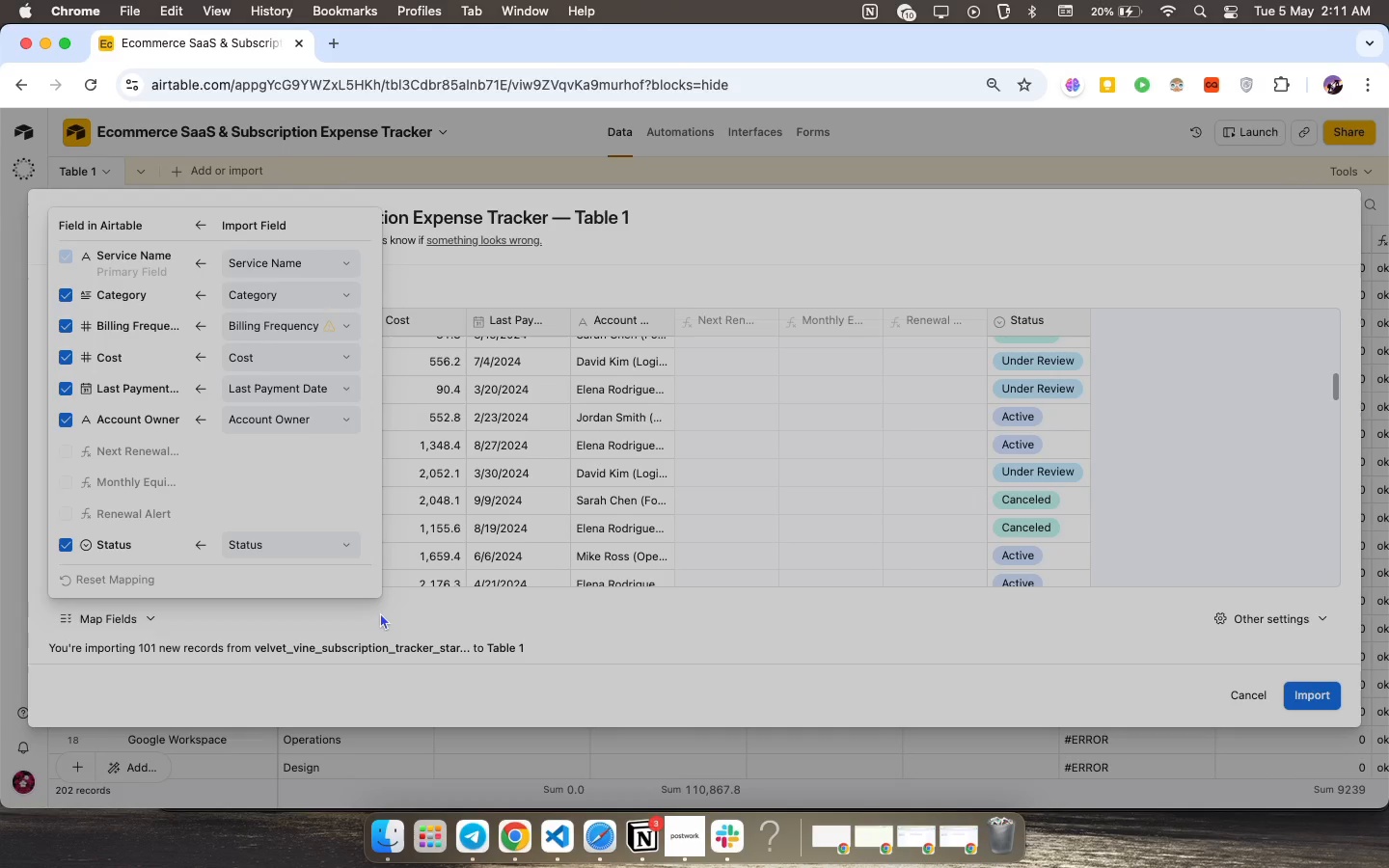 
left_click([381, 612])
 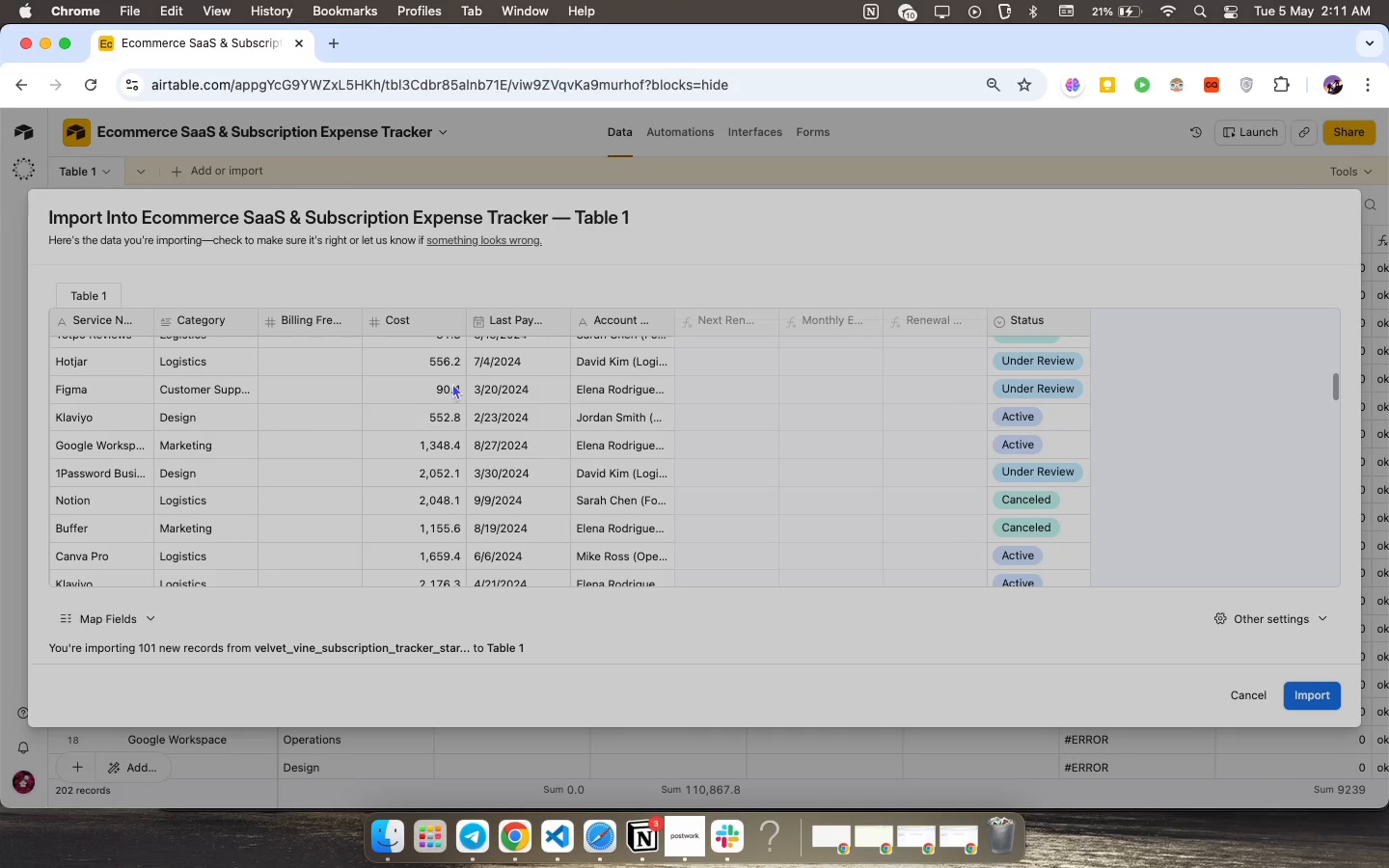 
left_click([322, 405])
 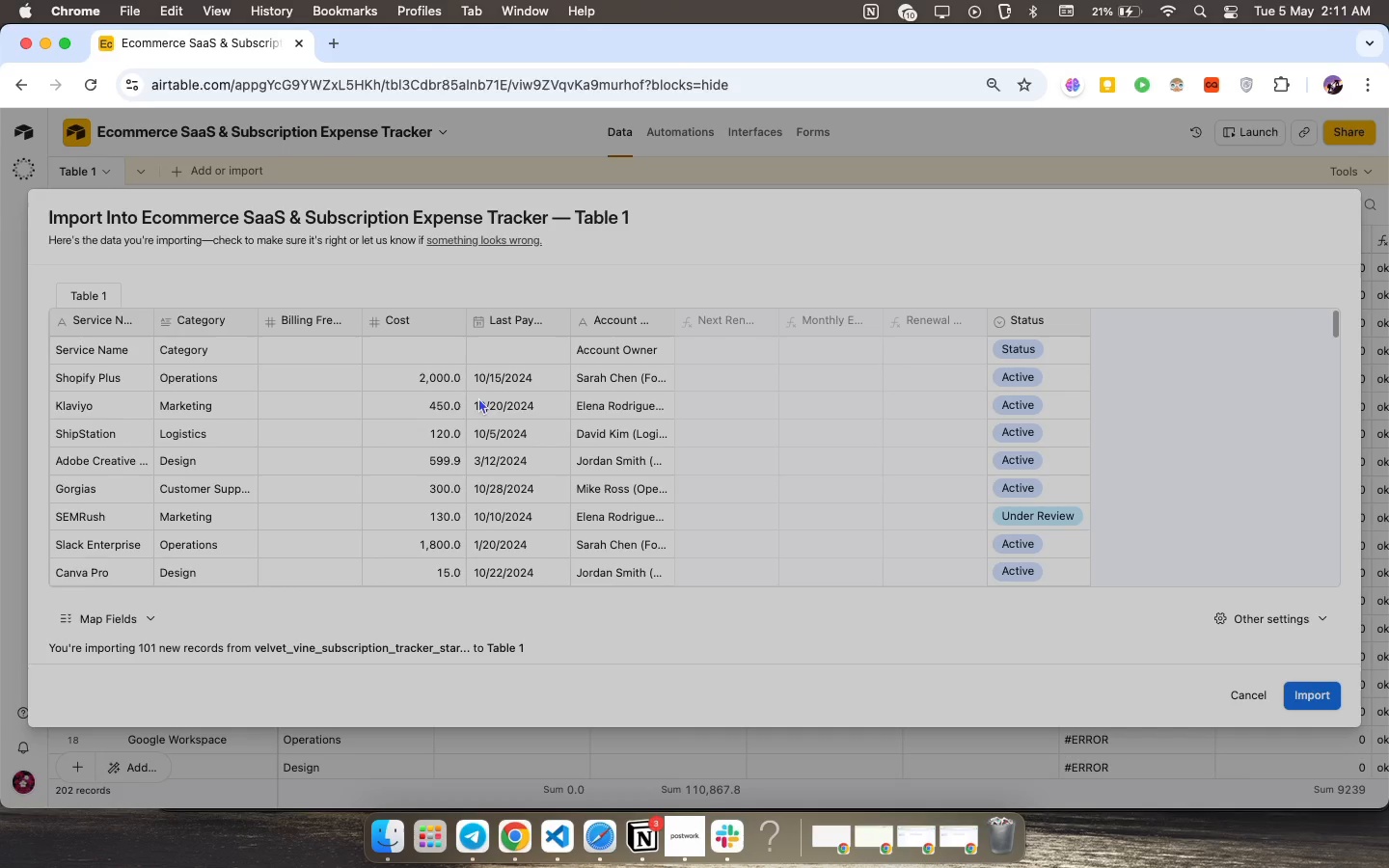 
scroll: coordinate [443, 395], scroll_direction: up, amount: 73.0
 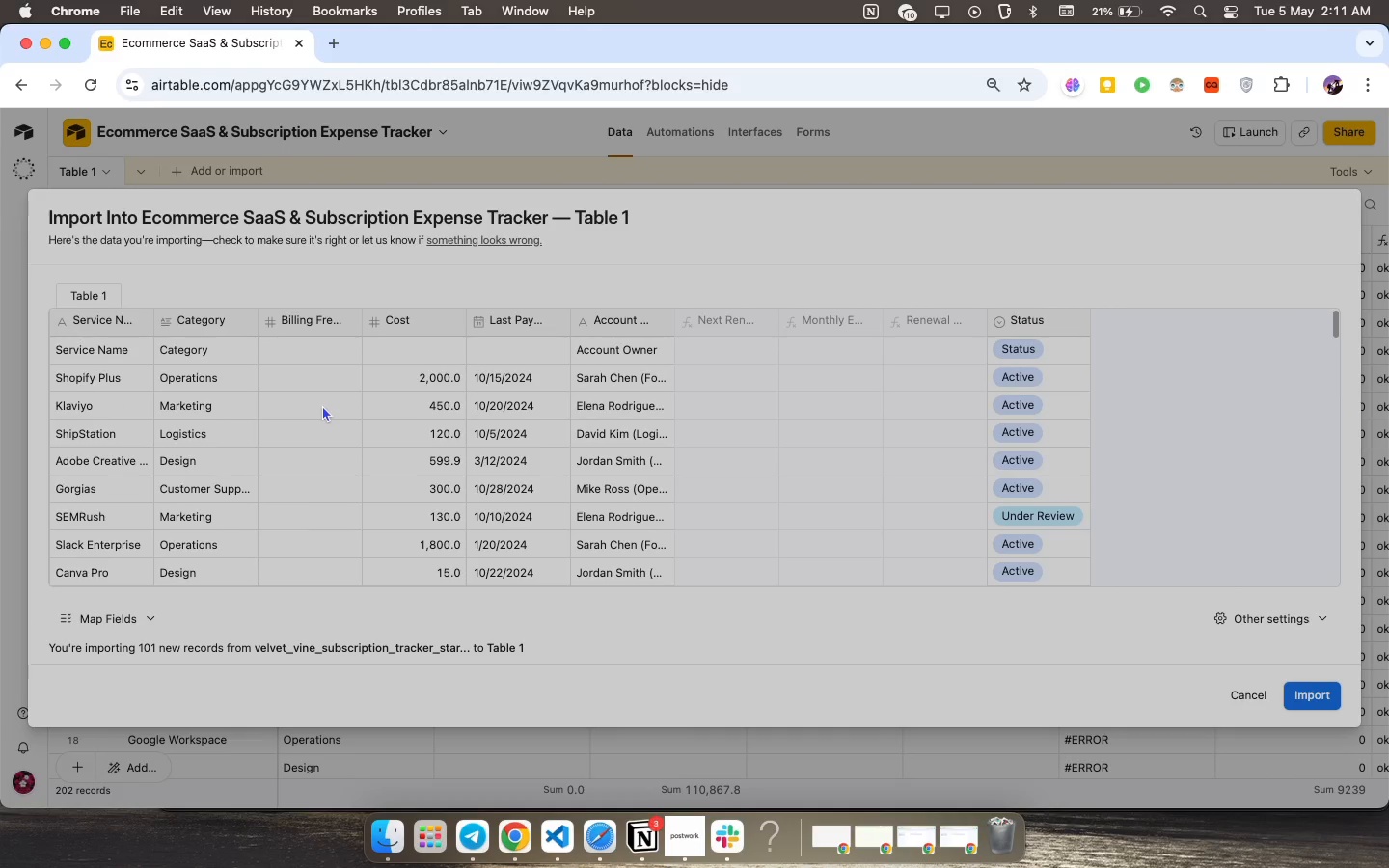 
left_click([479, 397])
 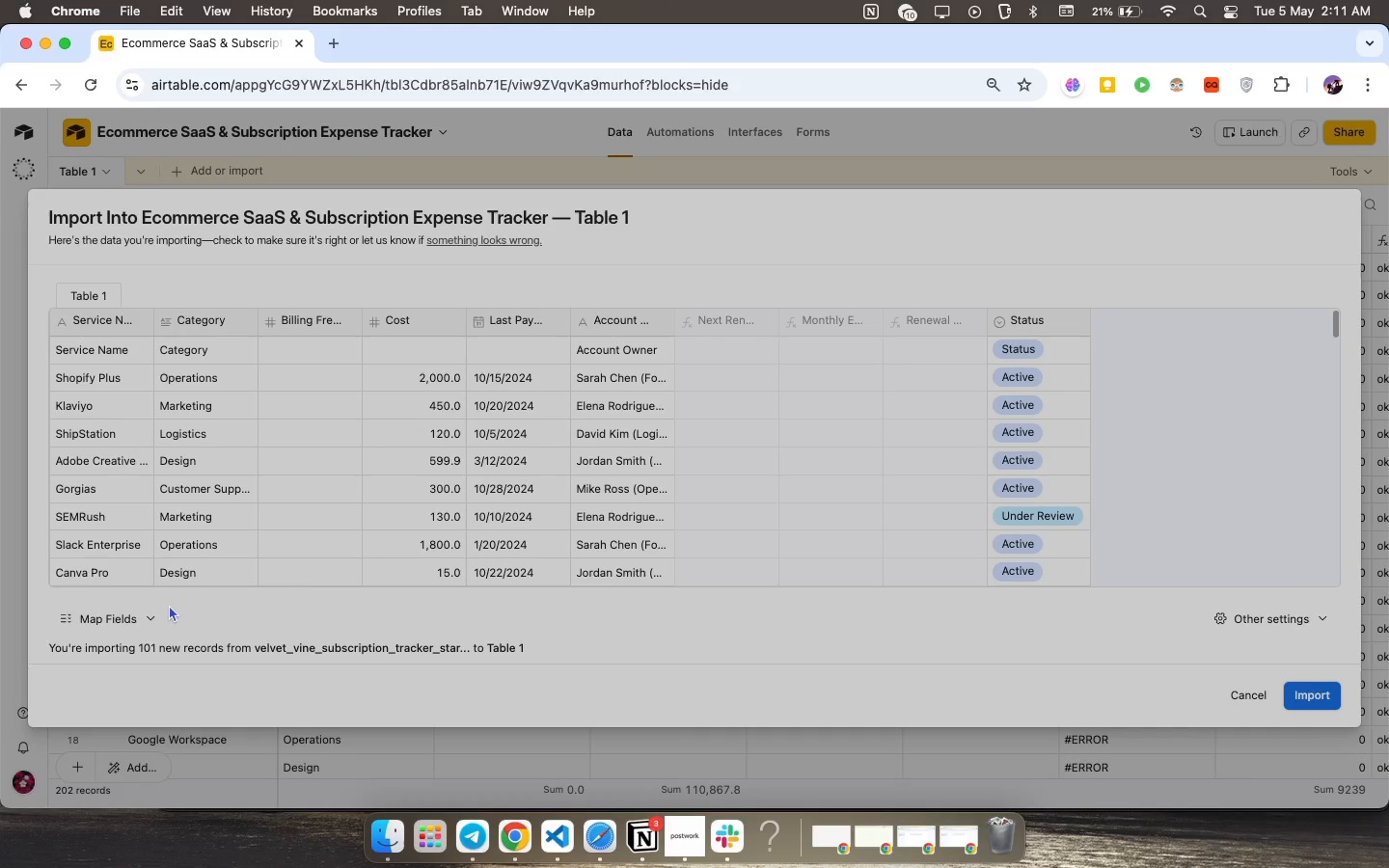 
left_click([112, 610])
 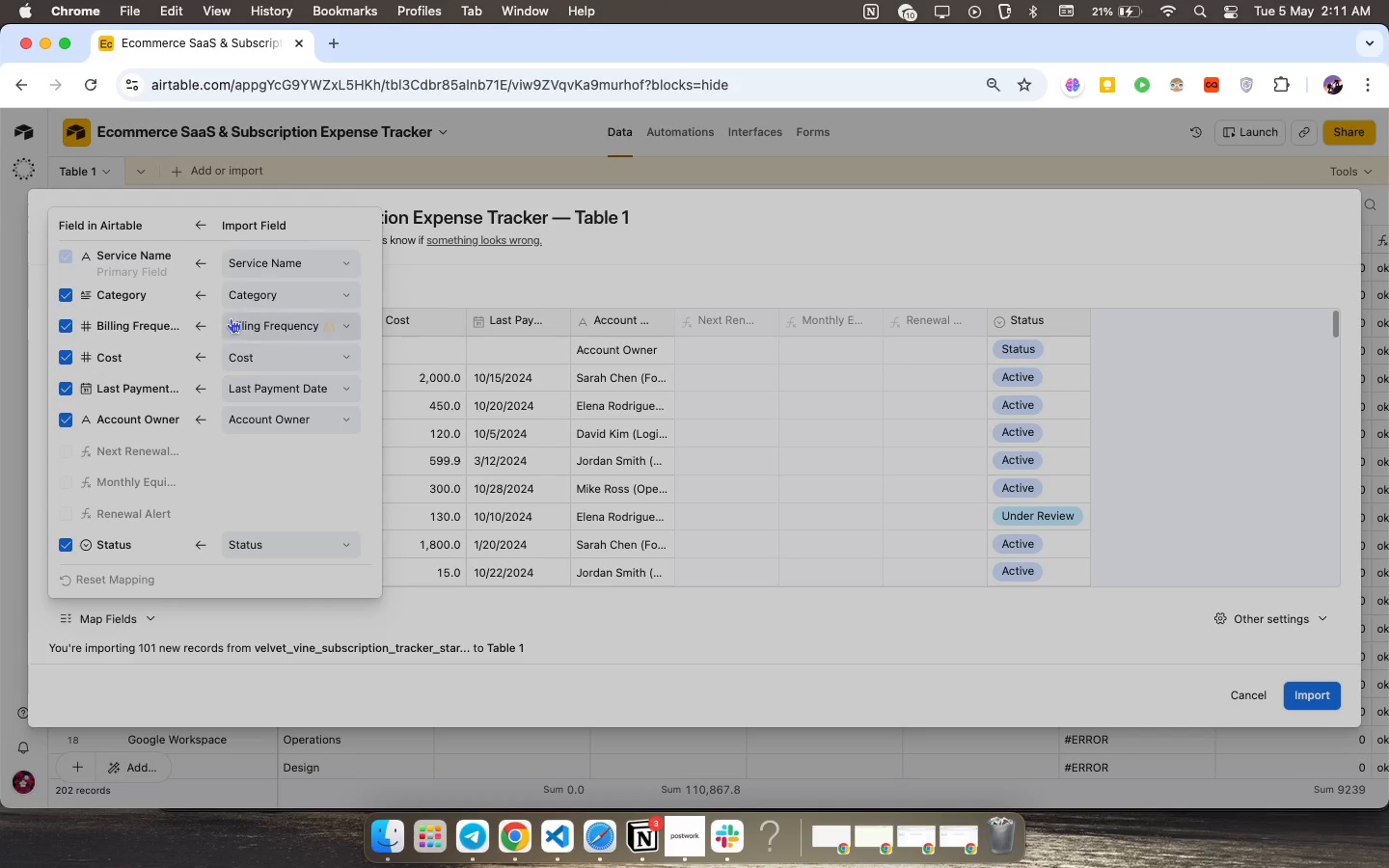 
left_click([240, 320])
 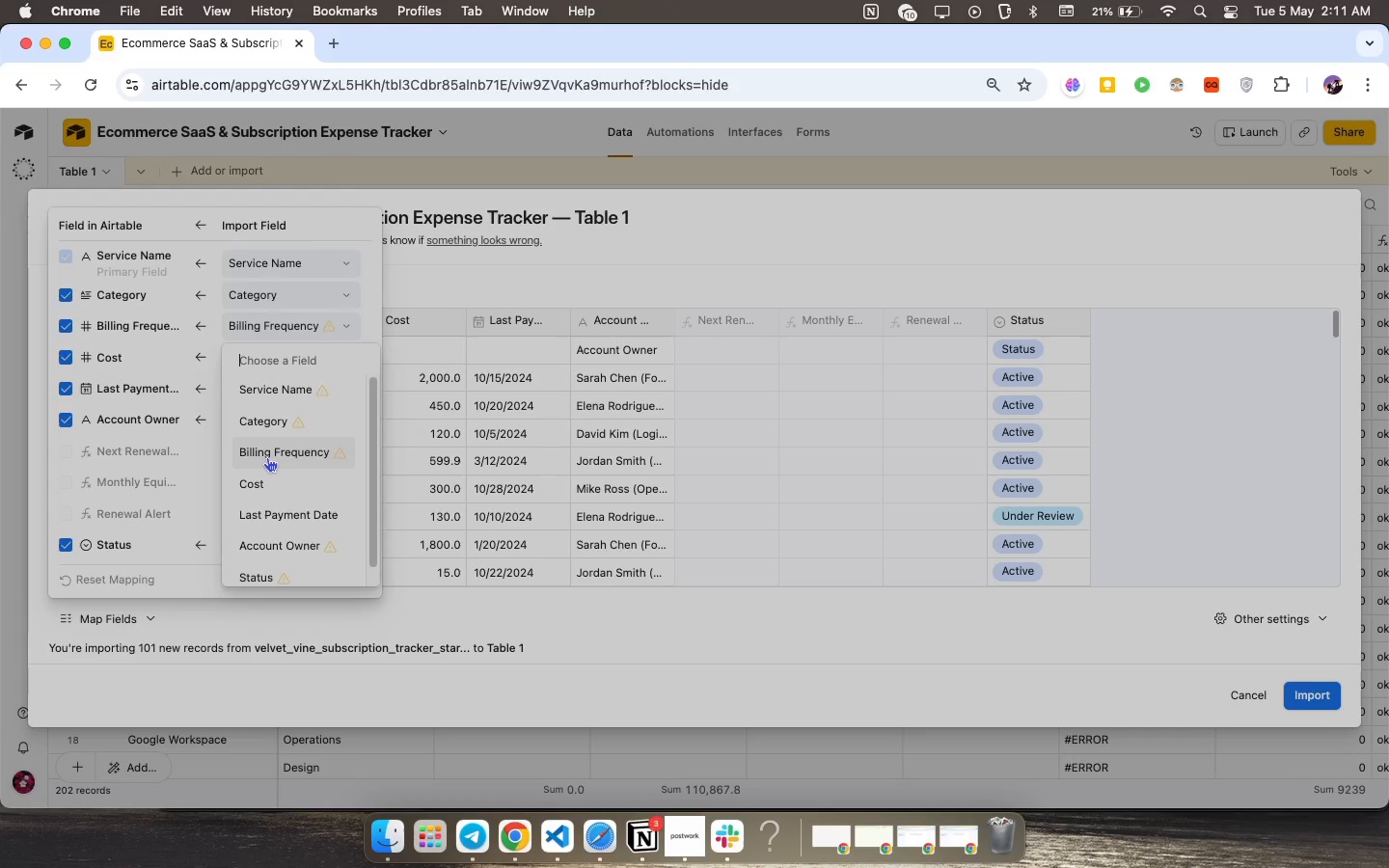 
left_click([269, 456])
 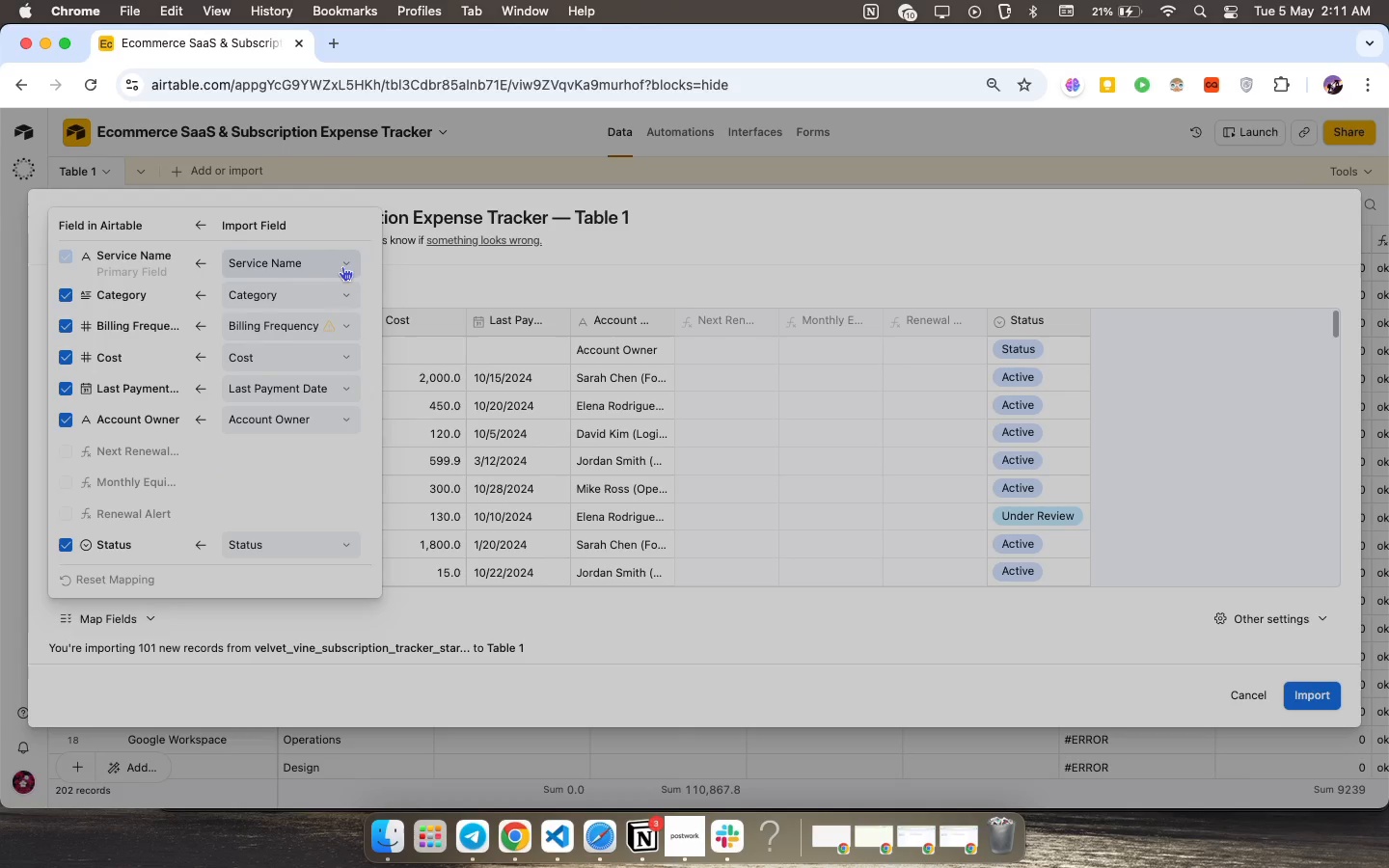 
wait(17.27)
 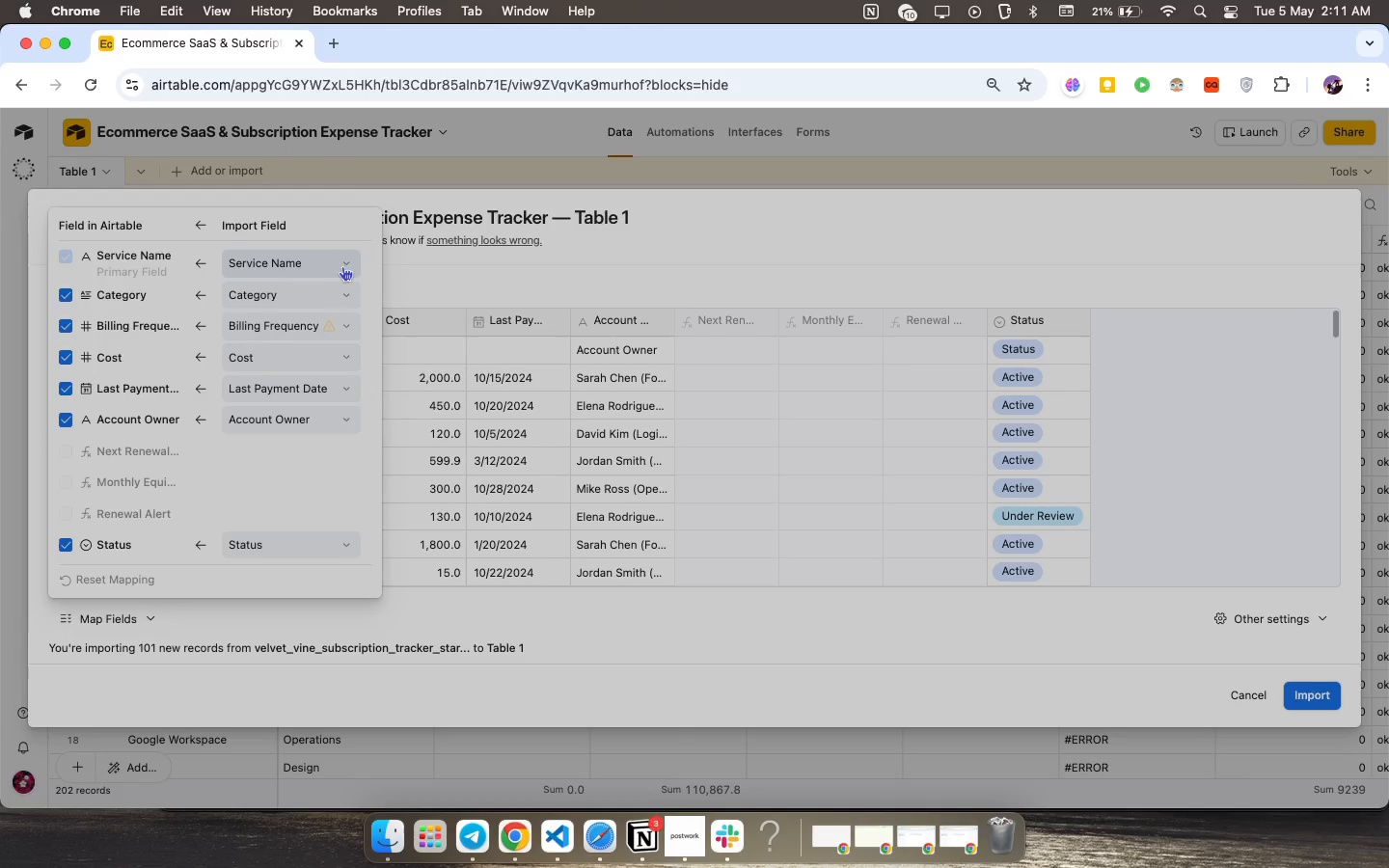 
mouse_move([112, 184])
 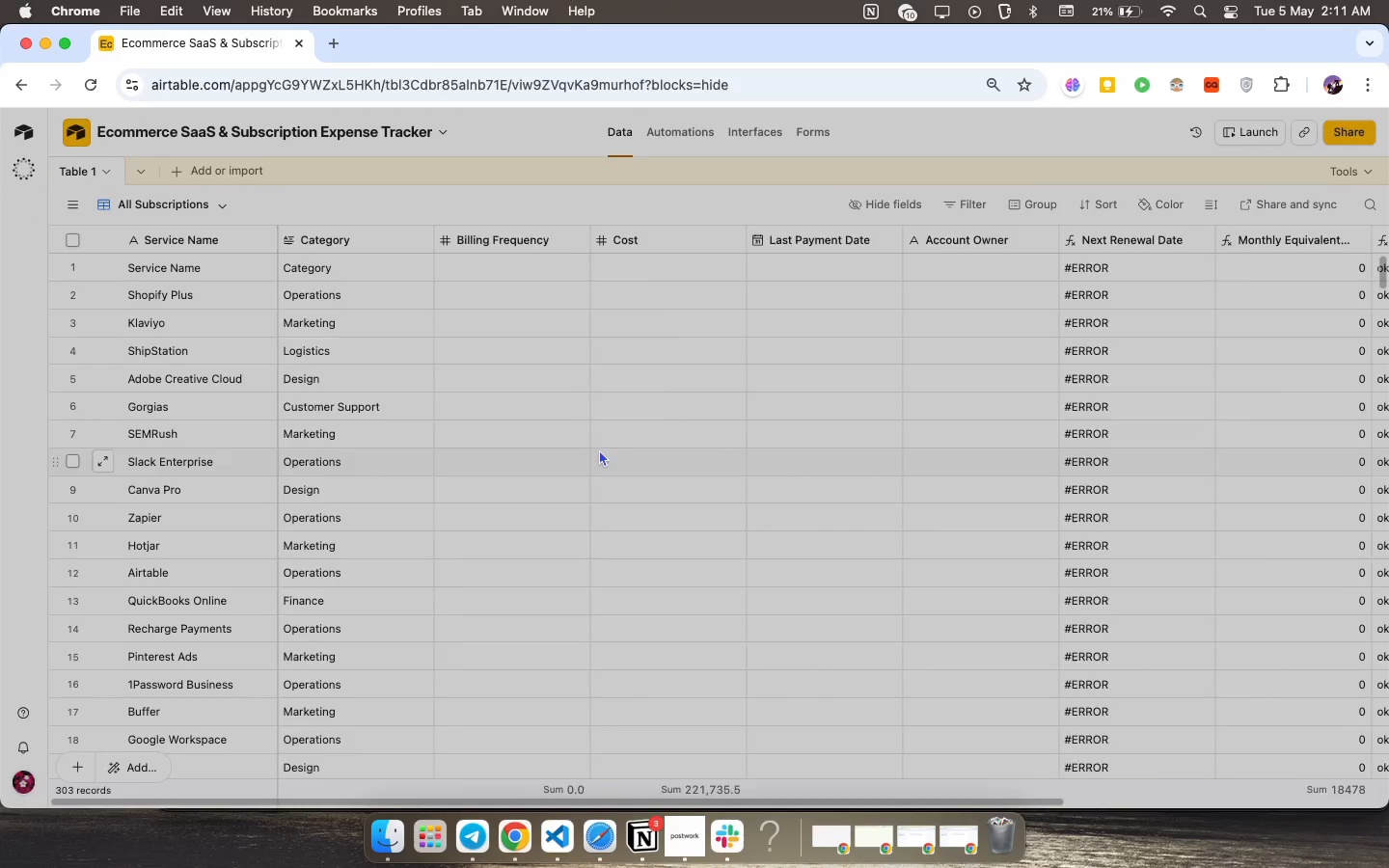 
scroll: coordinate [86, 188], scroll_direction: up, amount: 589.0
 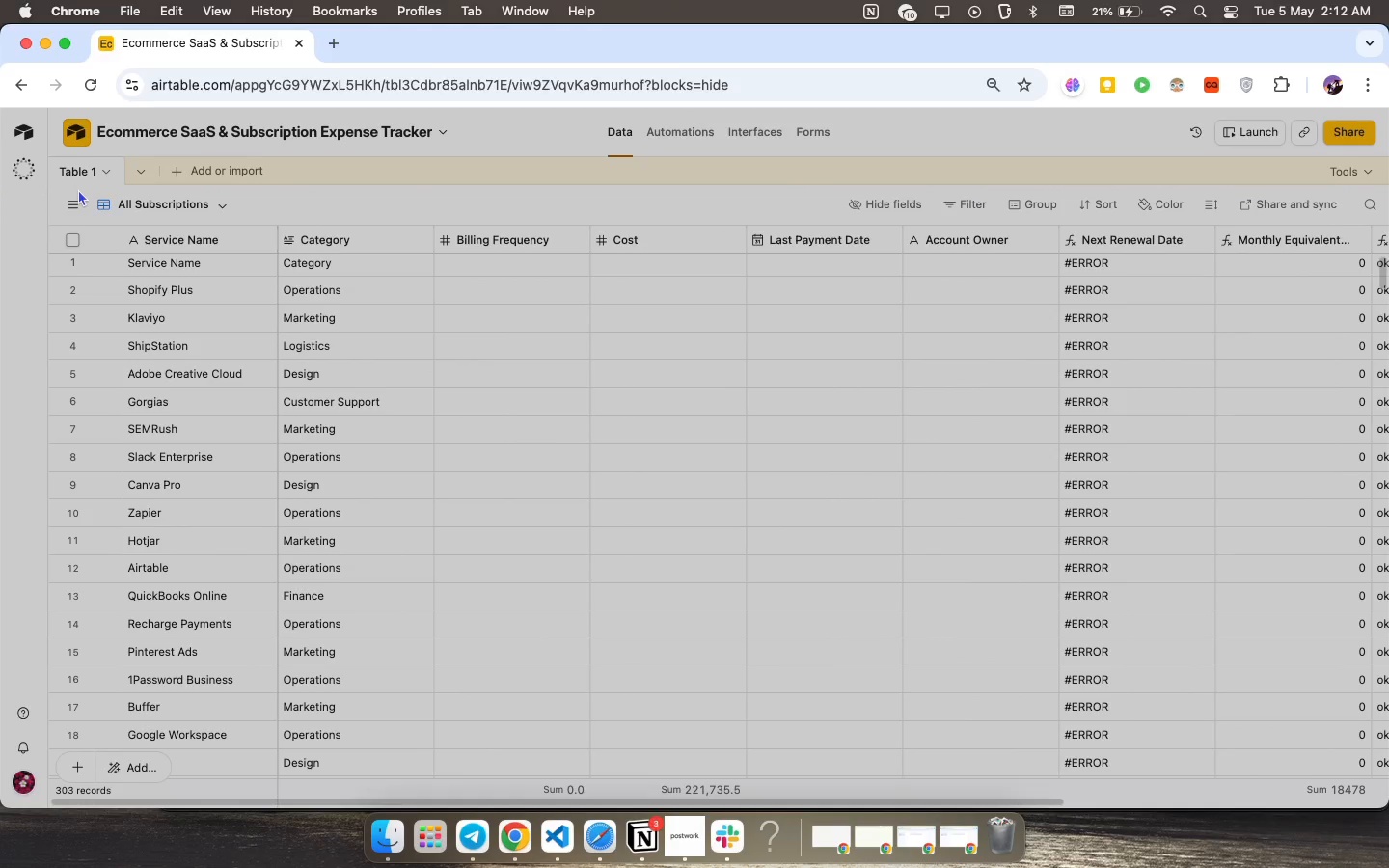 
left_click([78, 189])
 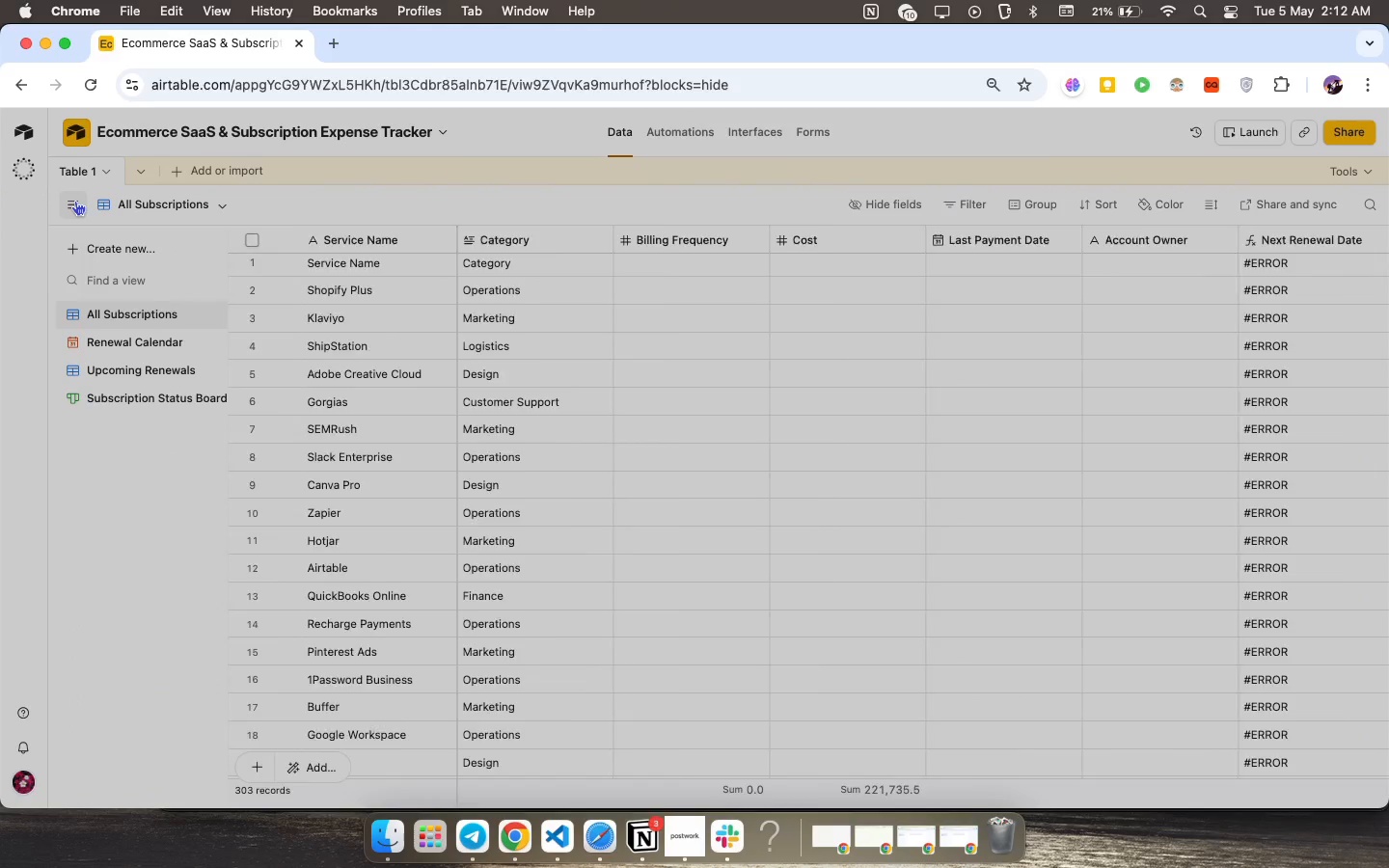 
left_click([75, 201])
 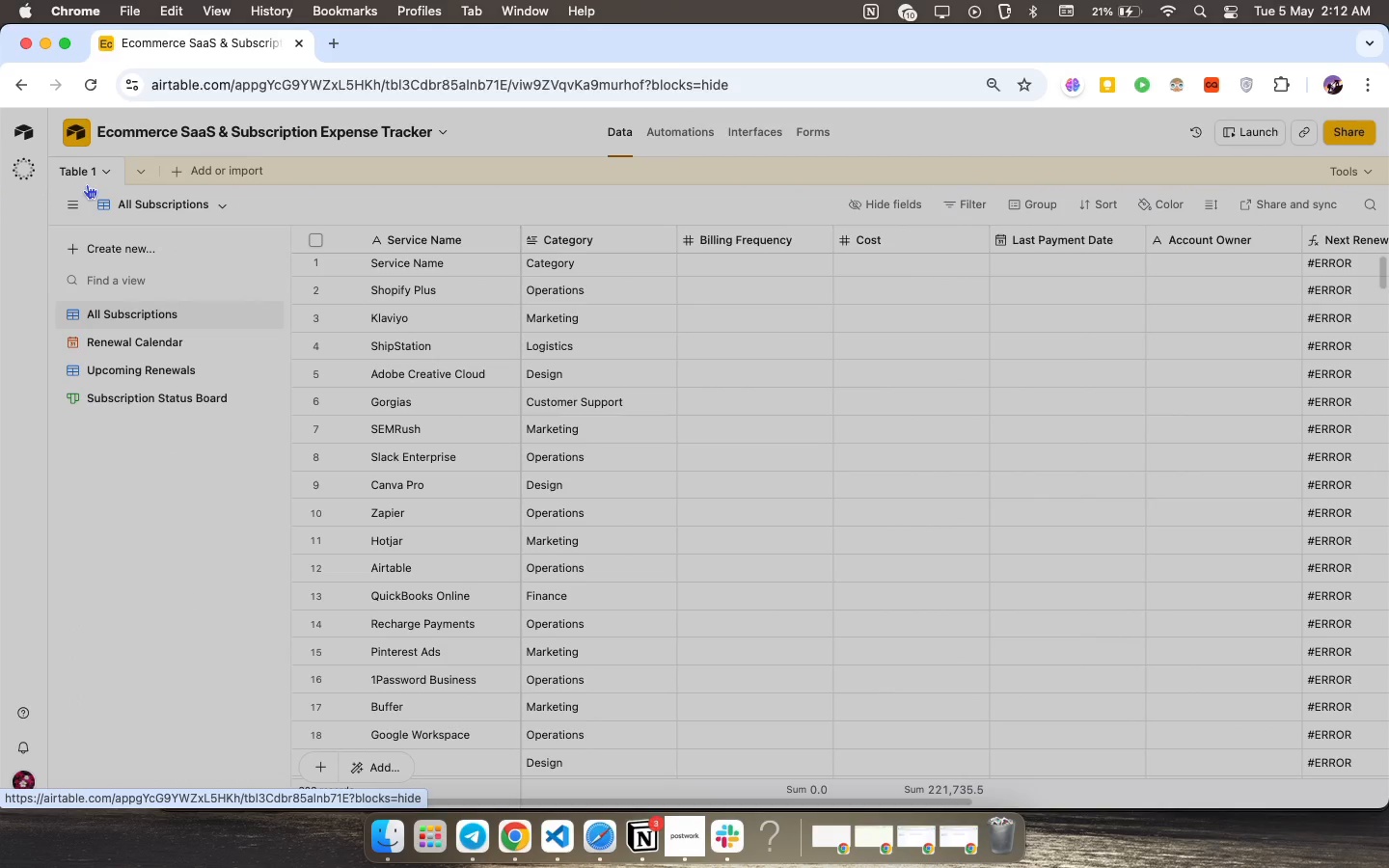 
right_click([87, 184])
 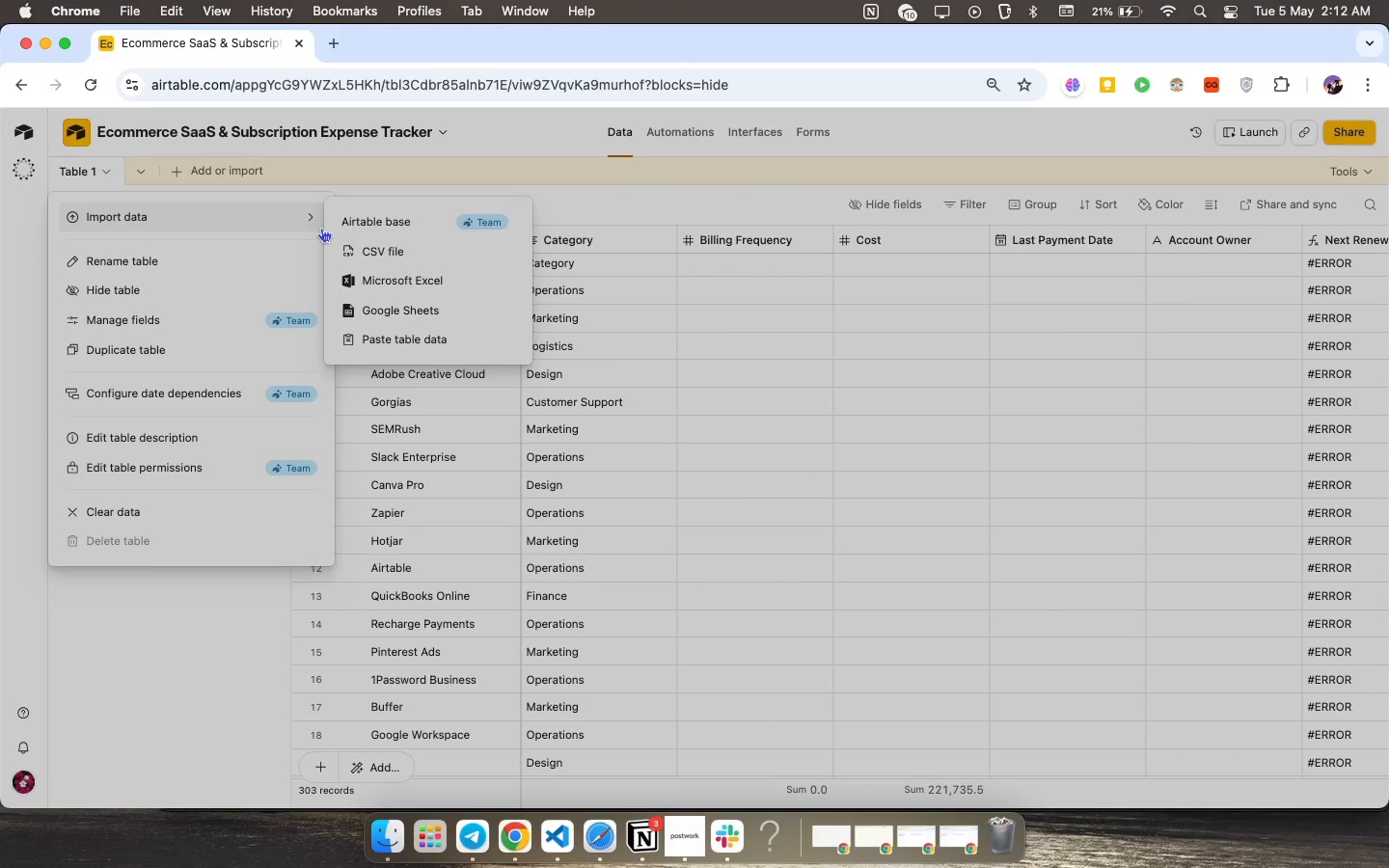 
wait(12.11)
 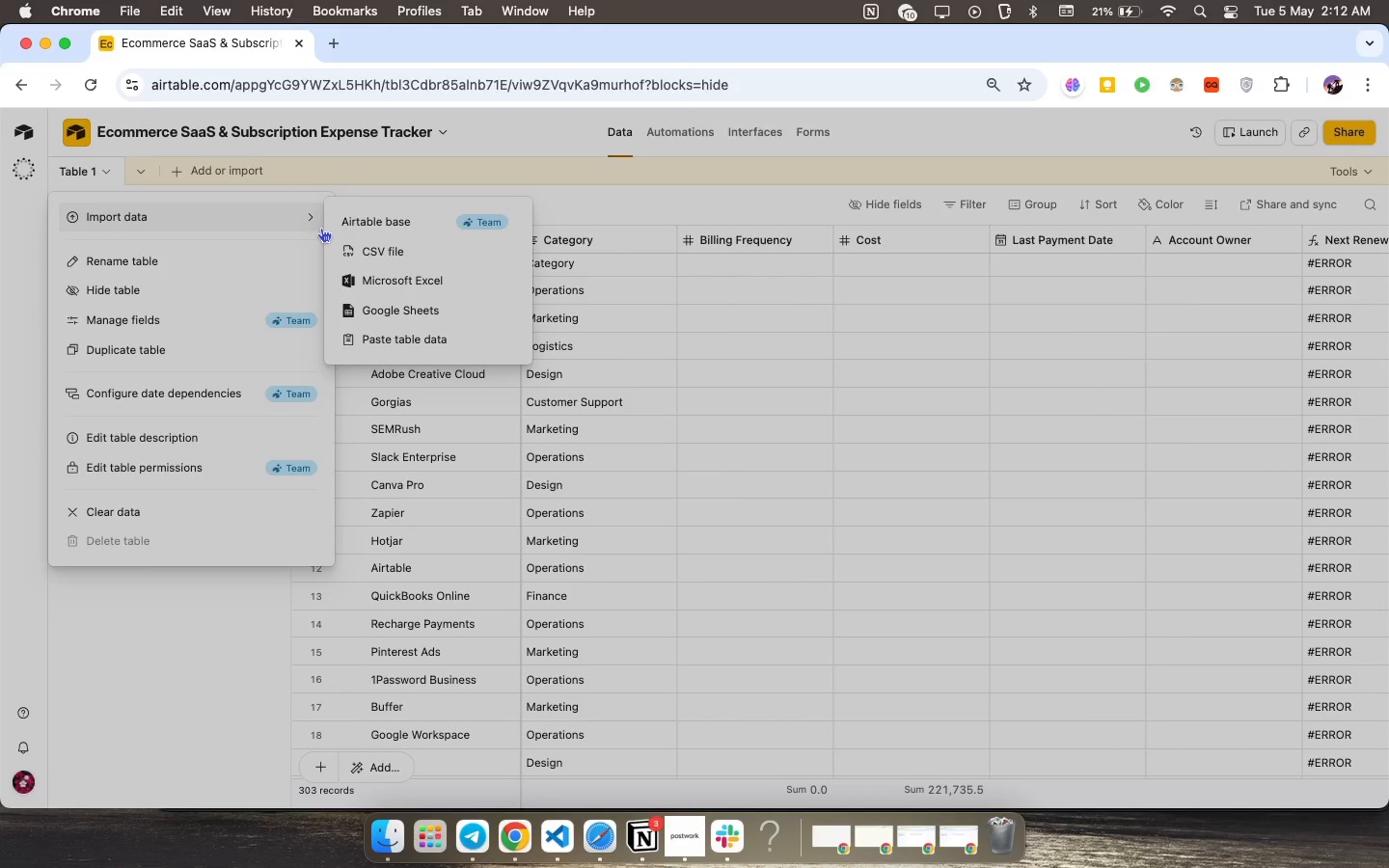 
double_click([586, 367])
 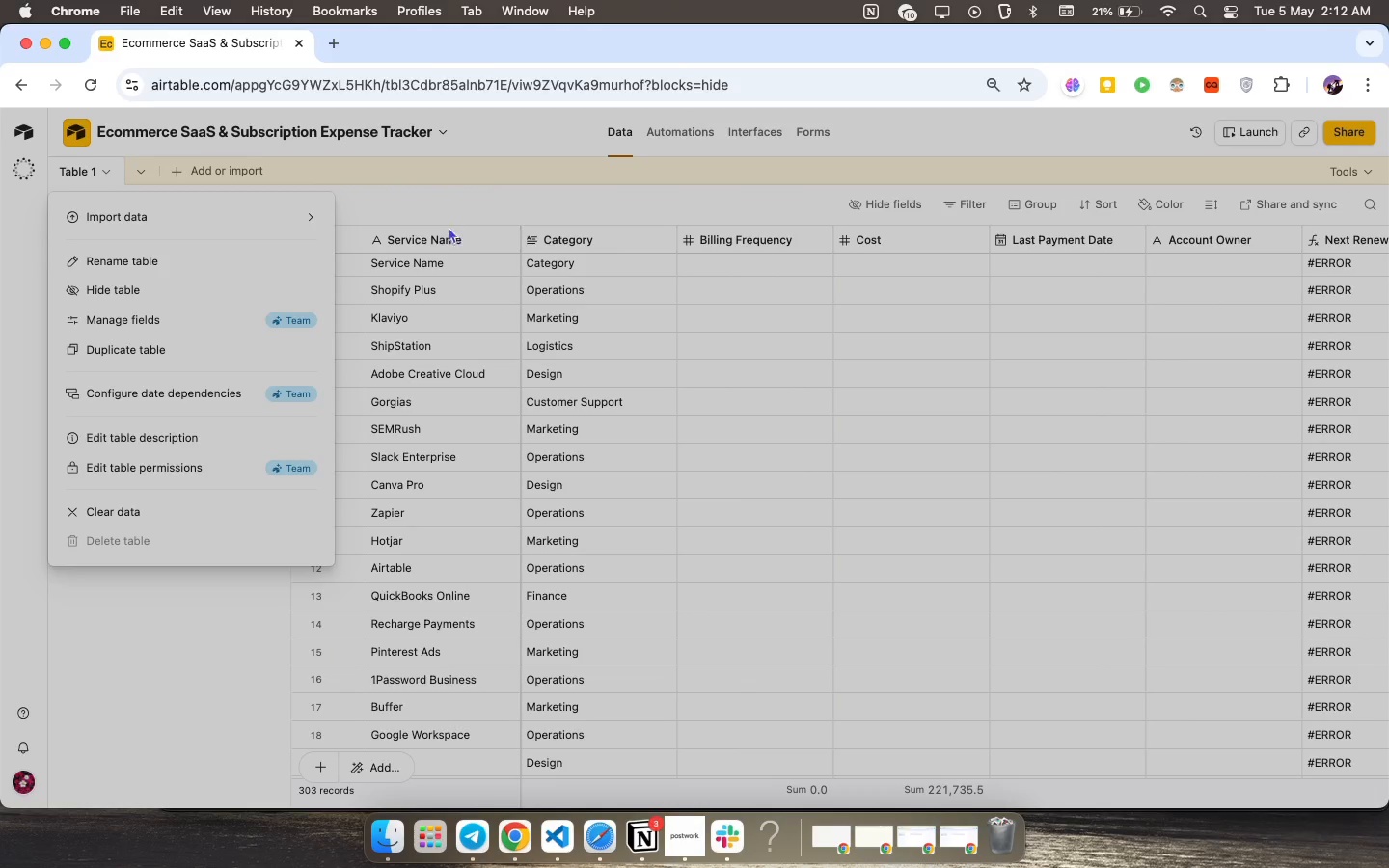 
left_click([449, 231])
 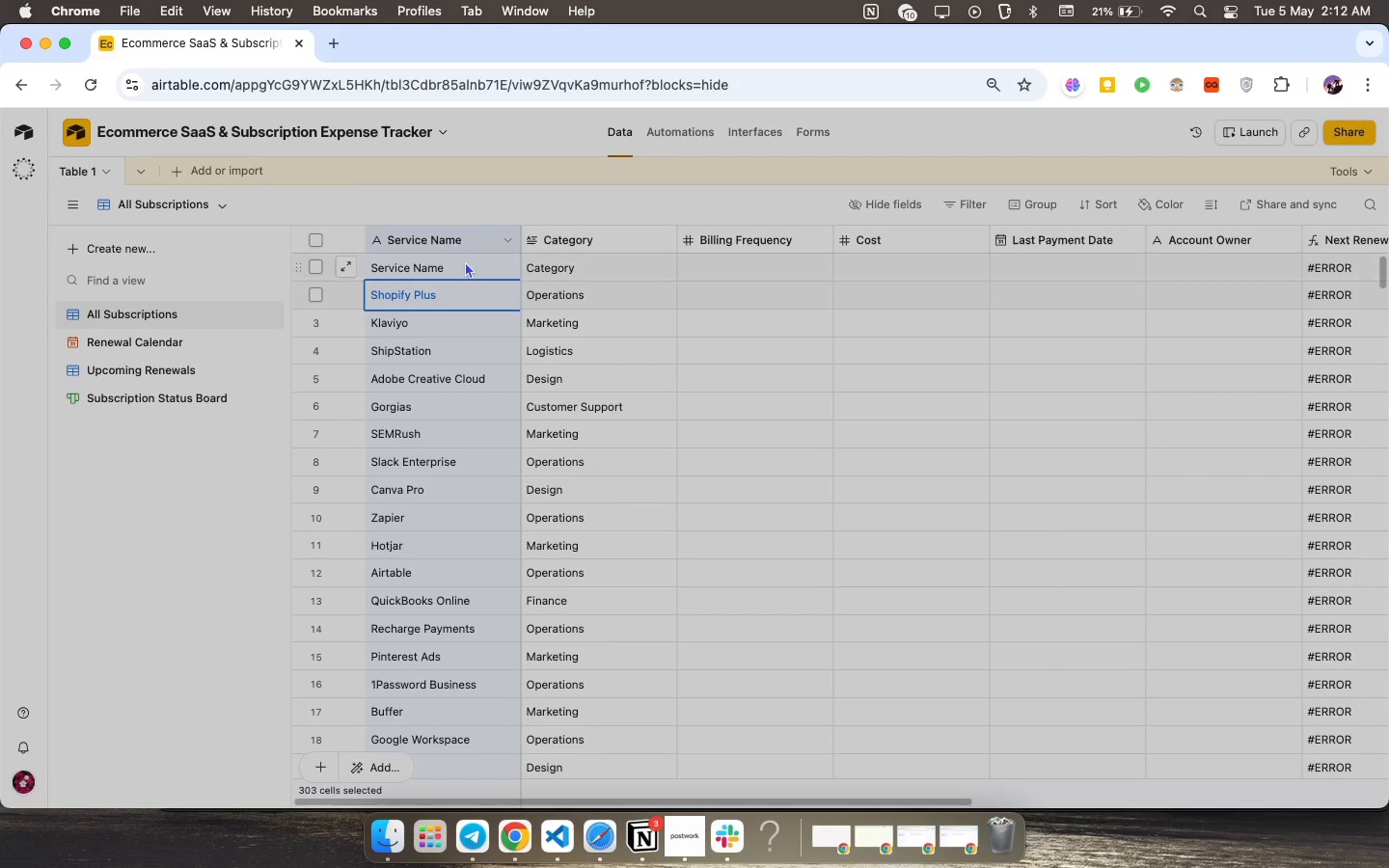 
hold_key(key=CommandLeft, duration=0.92)
left_click([468, 235])
 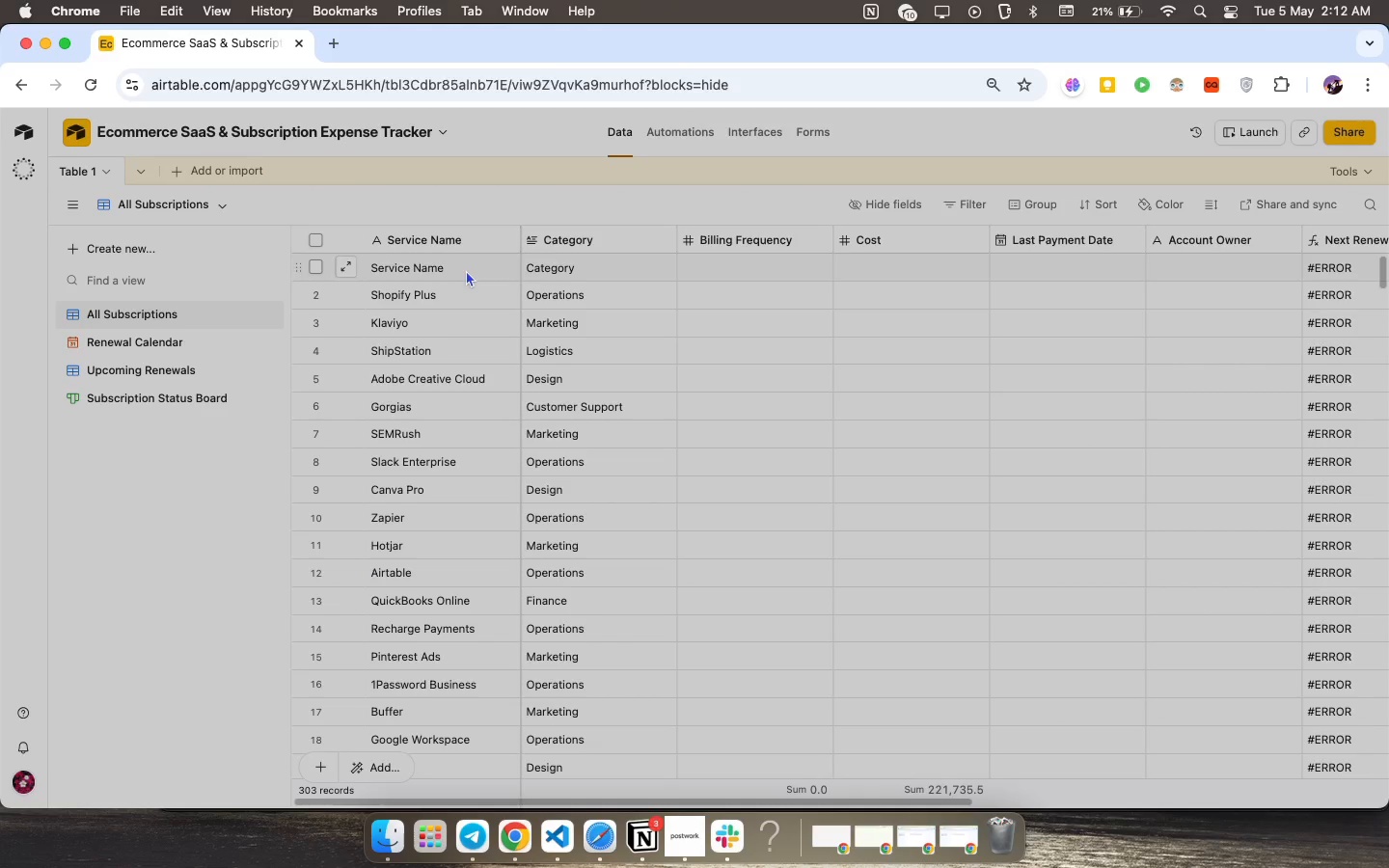 
left_click_drag(start_coordinate=[466, 270], to_coordinate=[1090, 607])
 